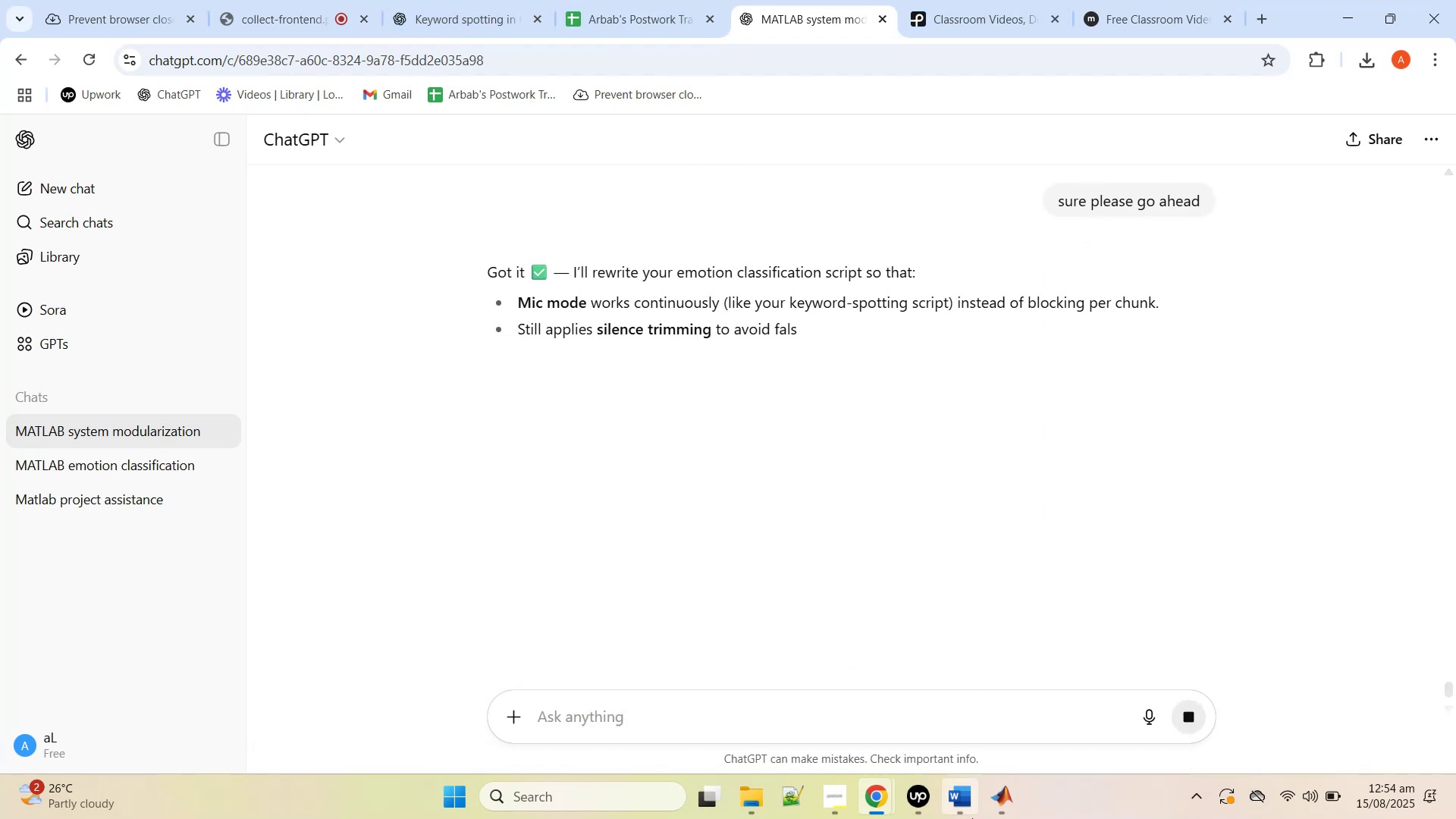 
left_click([1016, 800])
 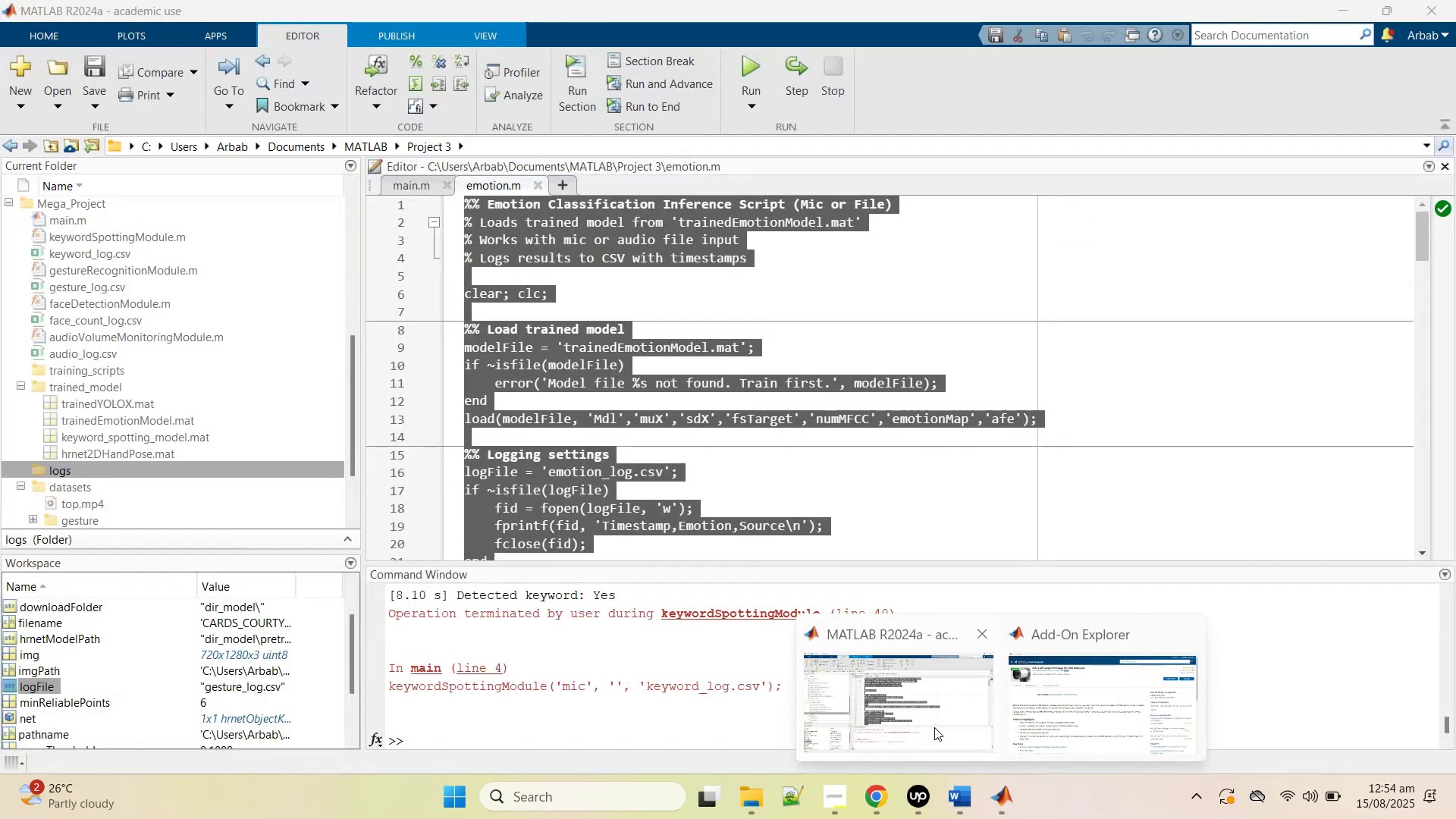 
left_click([934, 727])
 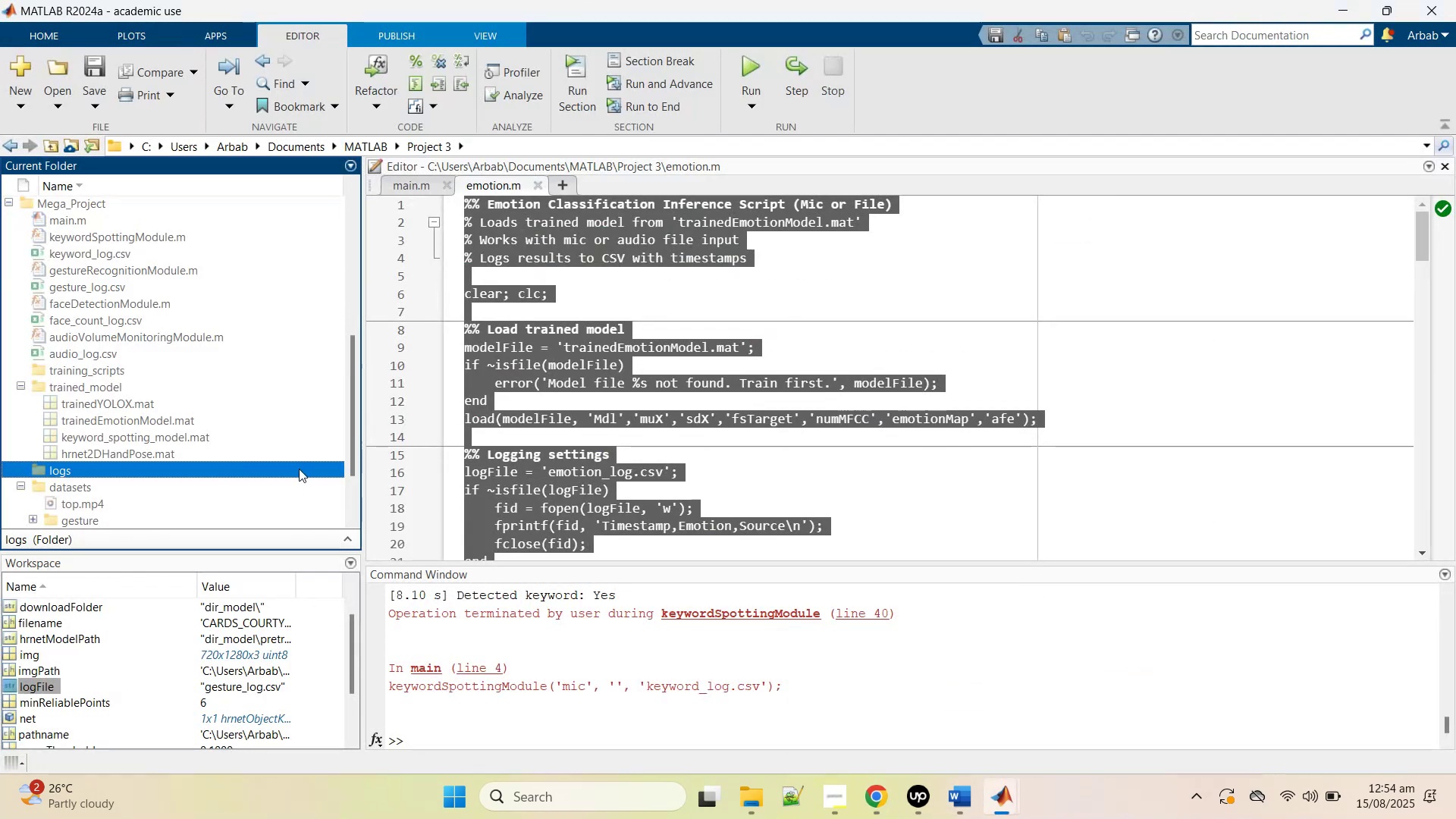 
scroll: coordinate [159, 385], scroll_direction: up, amount: 11.0
 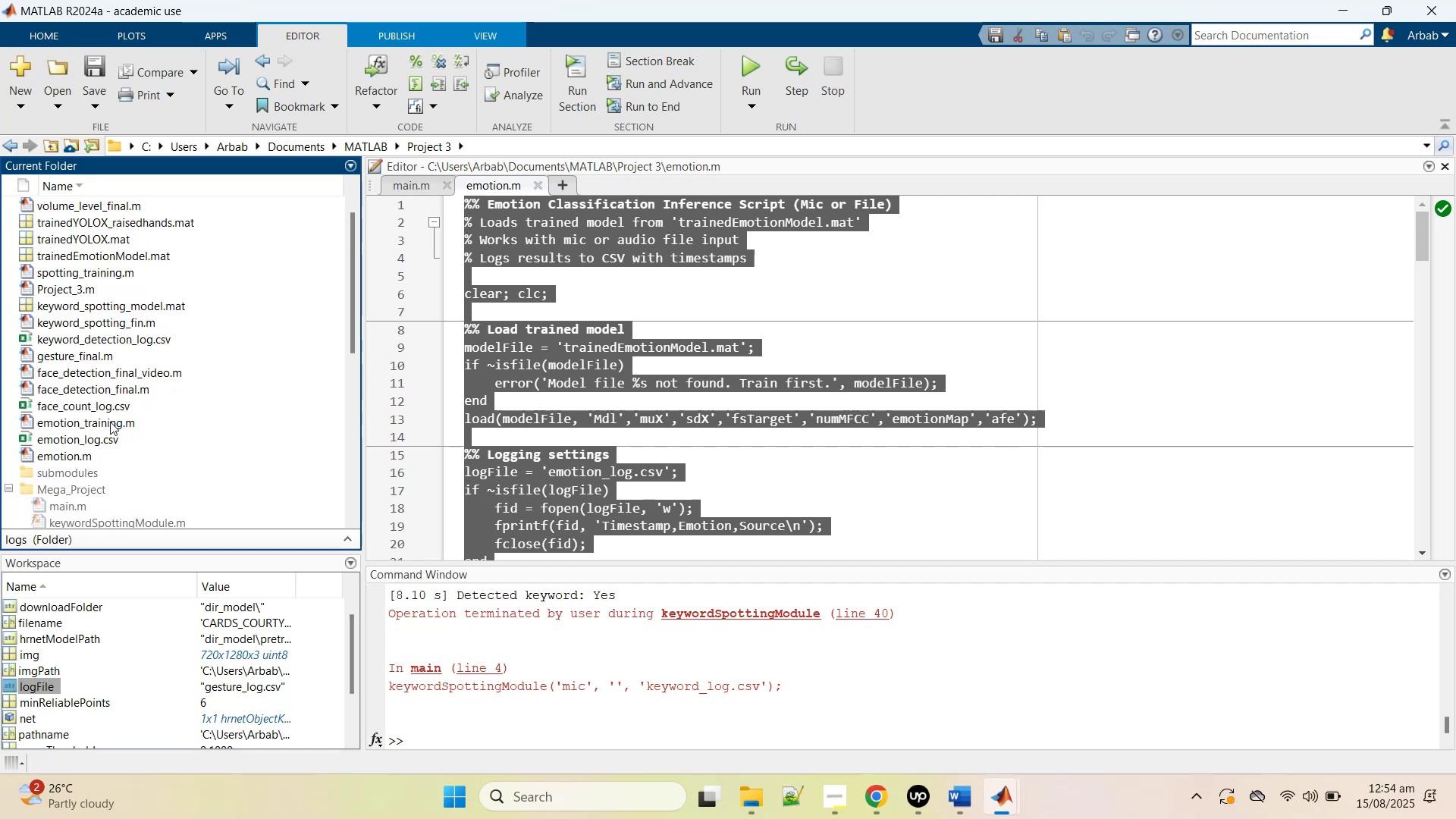 
left_click([108, 422])
 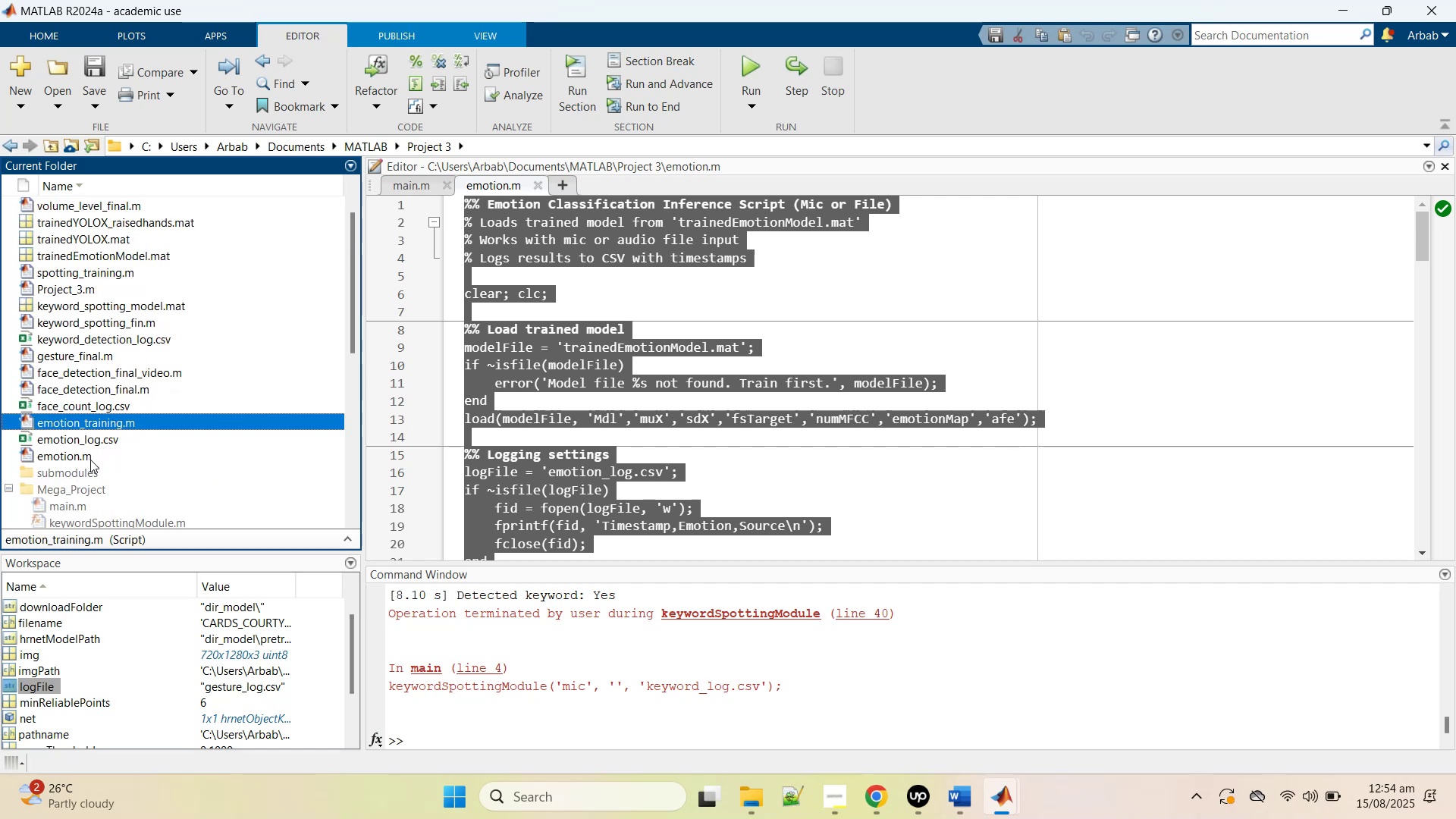 
left_click([731, 356])
 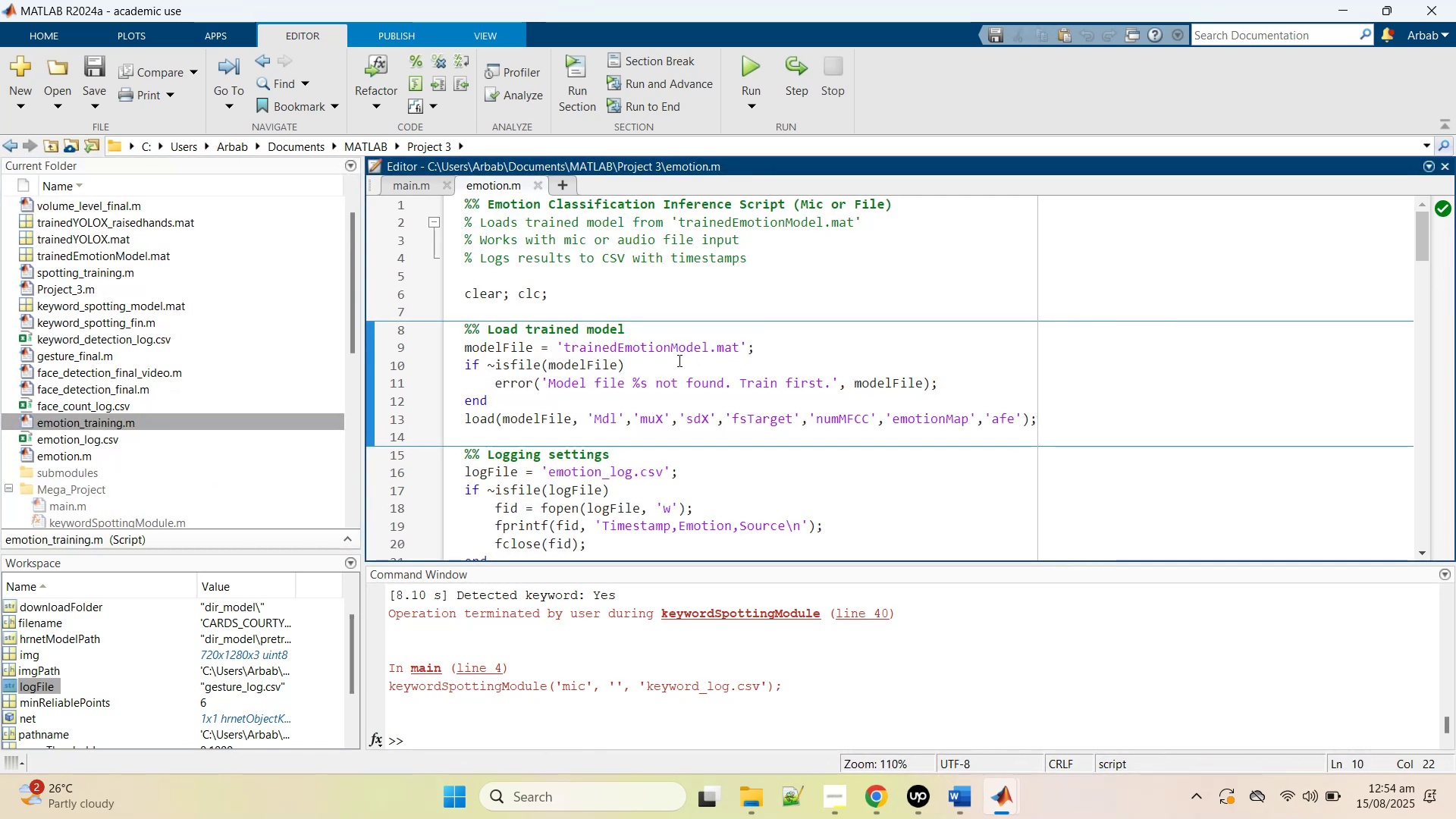 
scroll: coordinate [678, 360], scroll_direction: down, amount: 8.0
 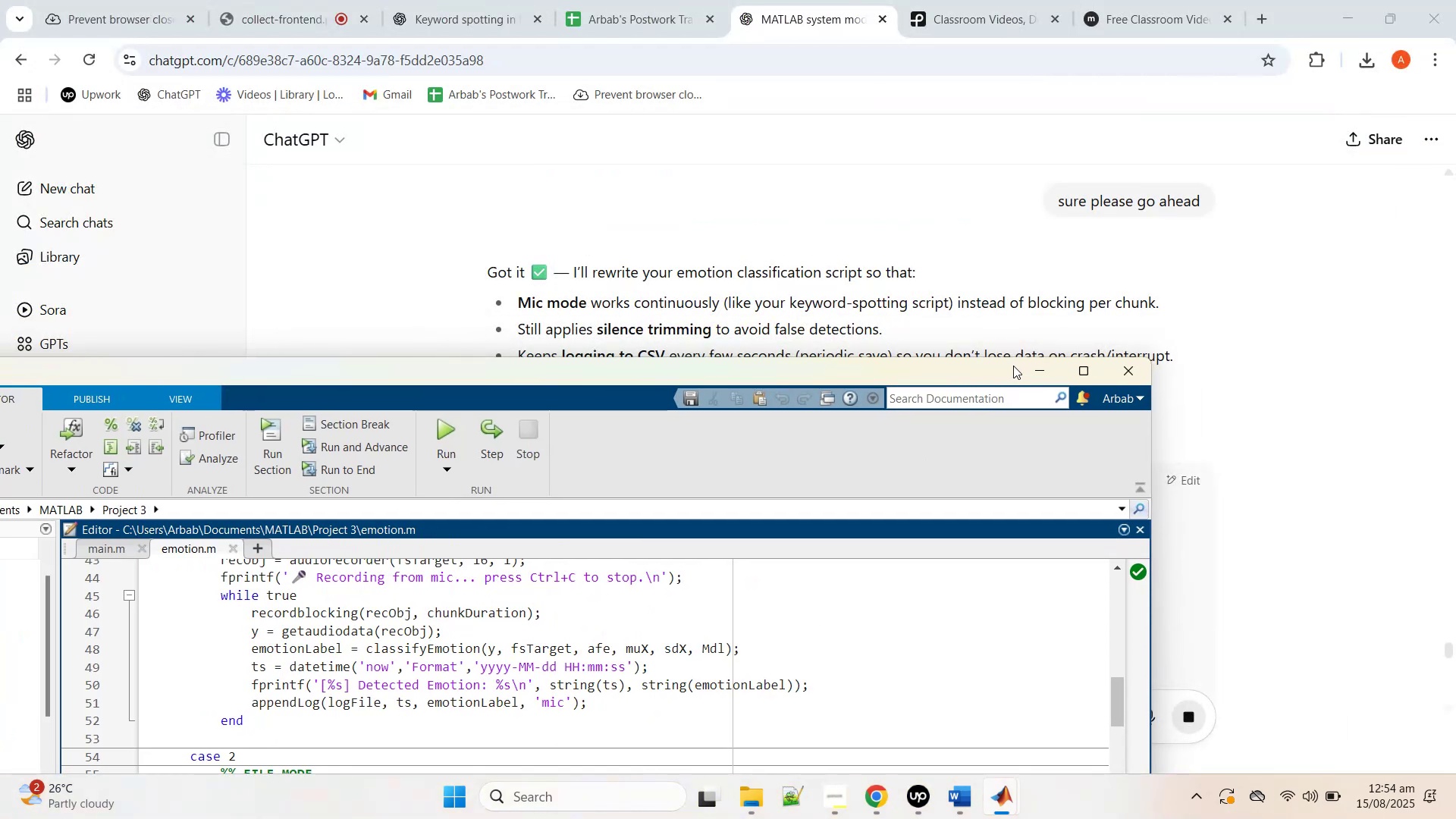 
left_click([1076, 371])
 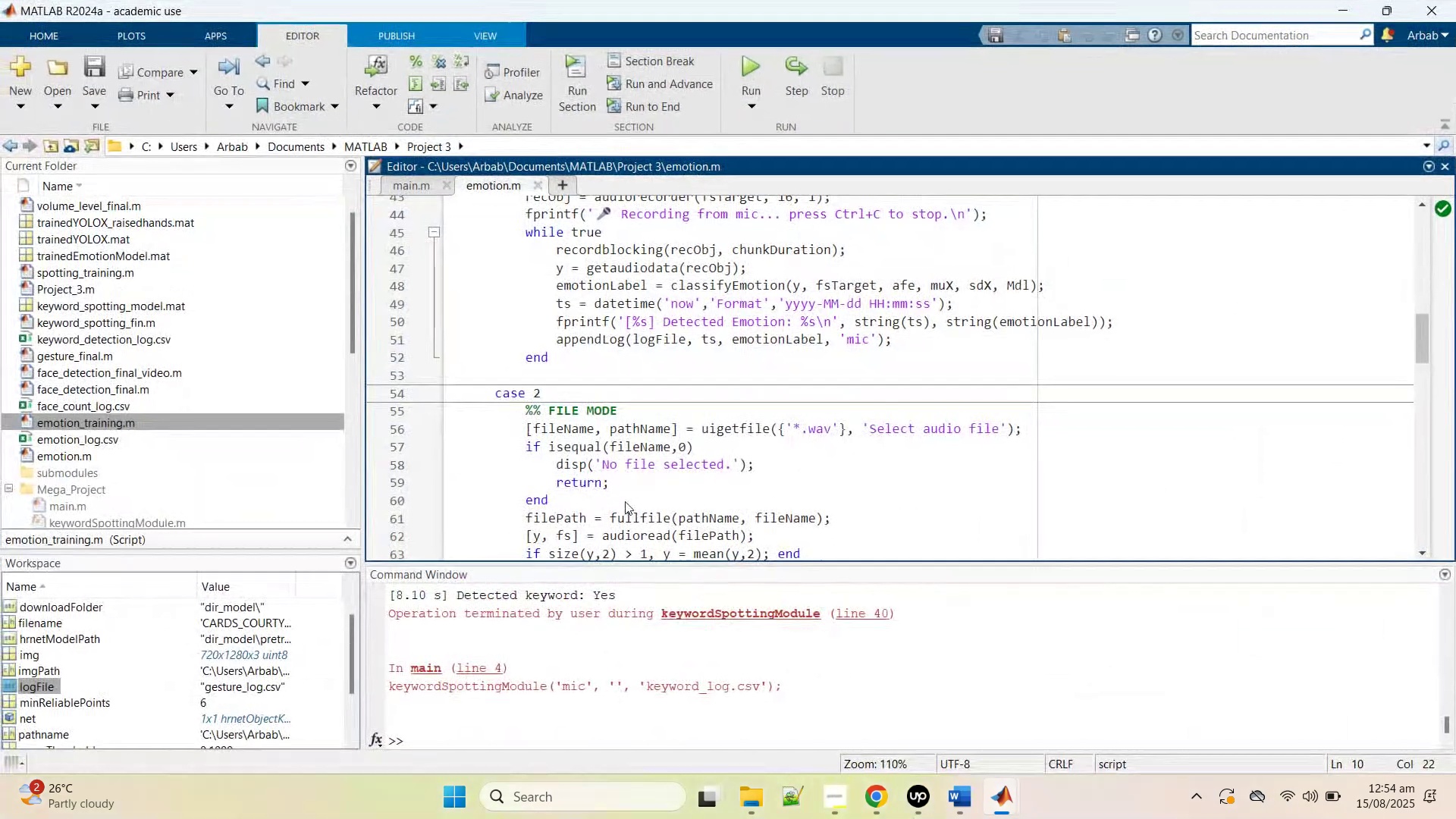 
scroll: coordinate [625, 502], scroll_direction: up, amount: 7.0
 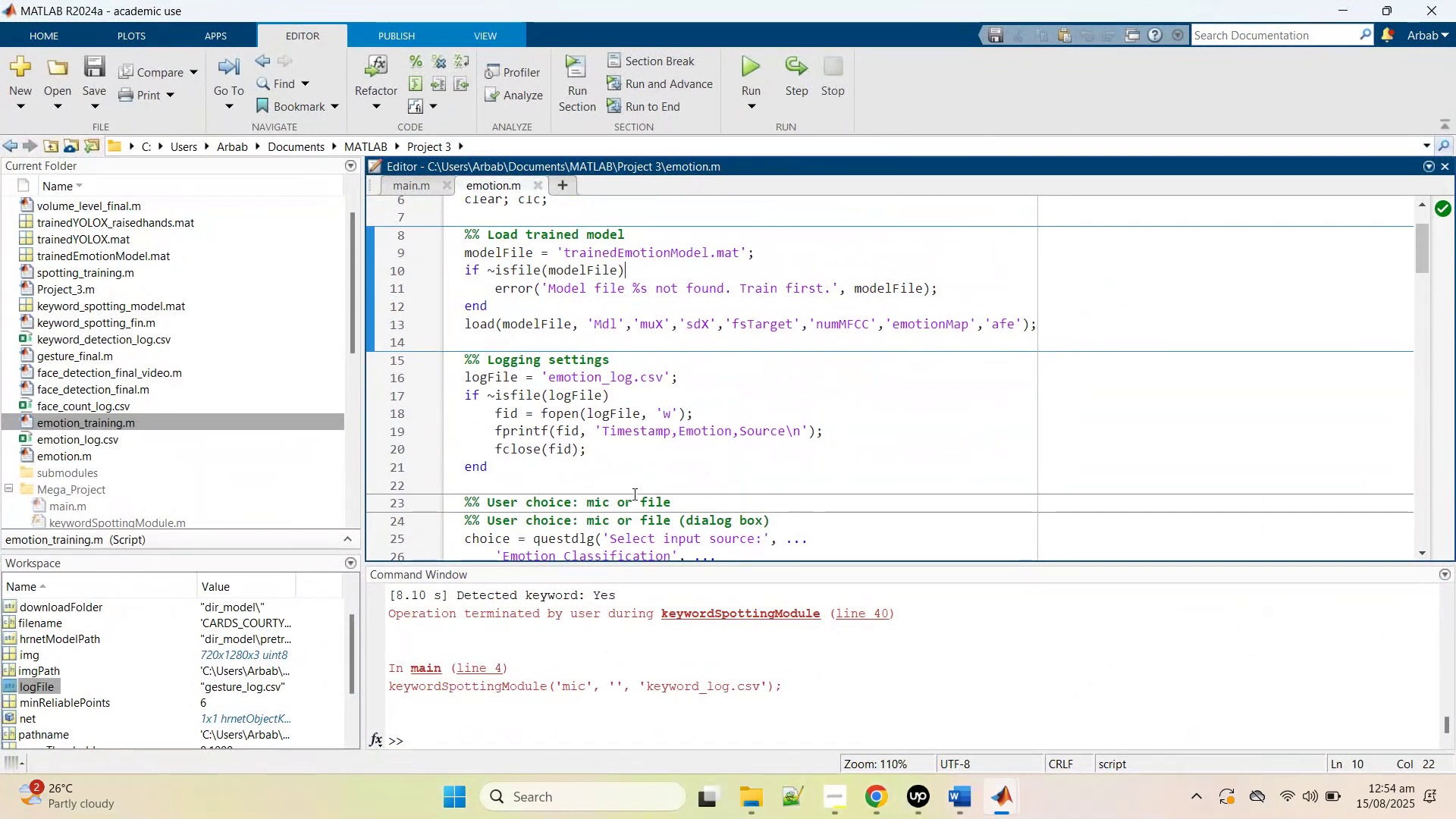 
scroll: coordinate [634, 493], scroll_direction: down, amount: 3.0
 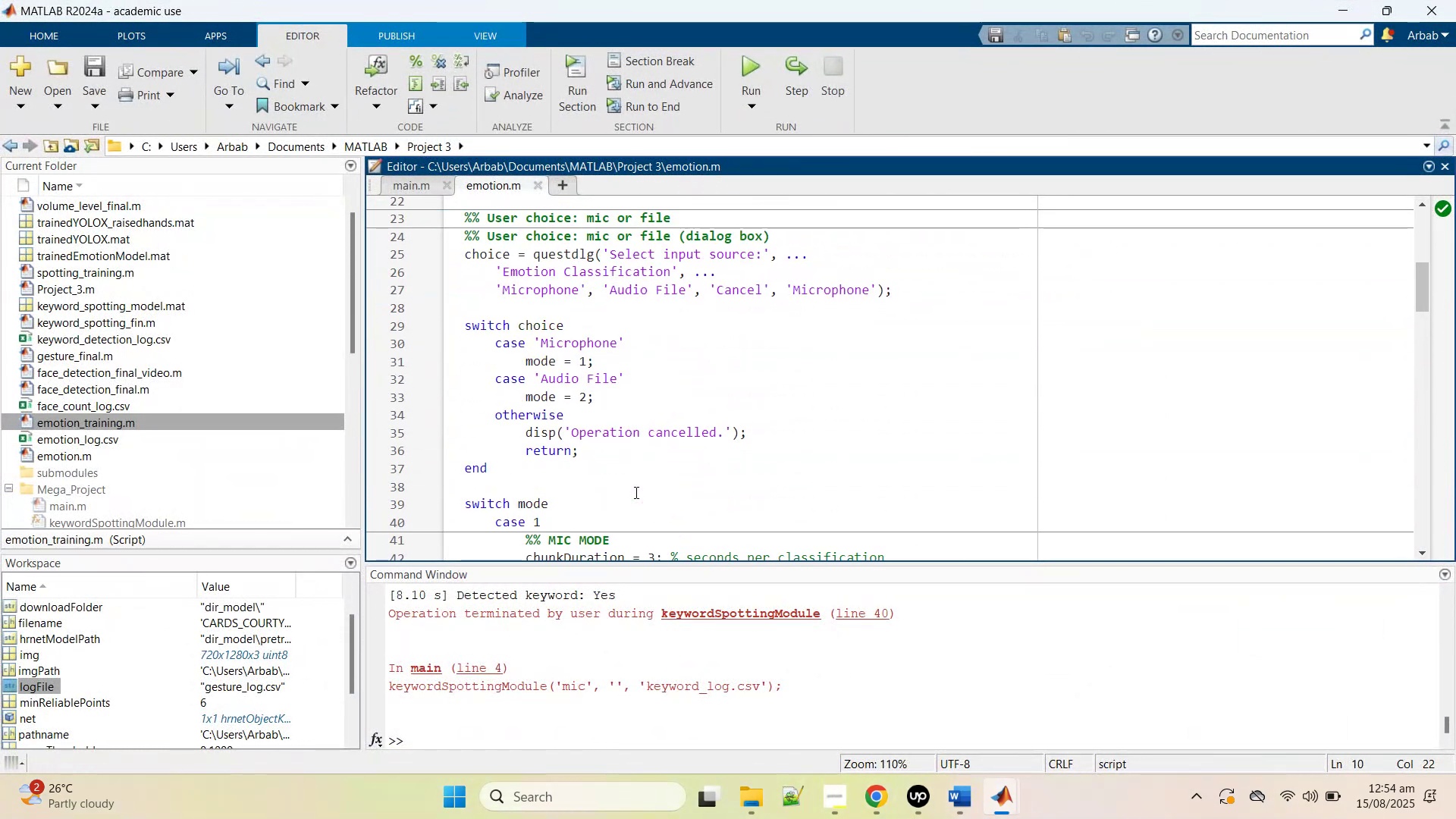 
scroll: coordinate [635, 491], scroll_direction: up, amount: 3.0
 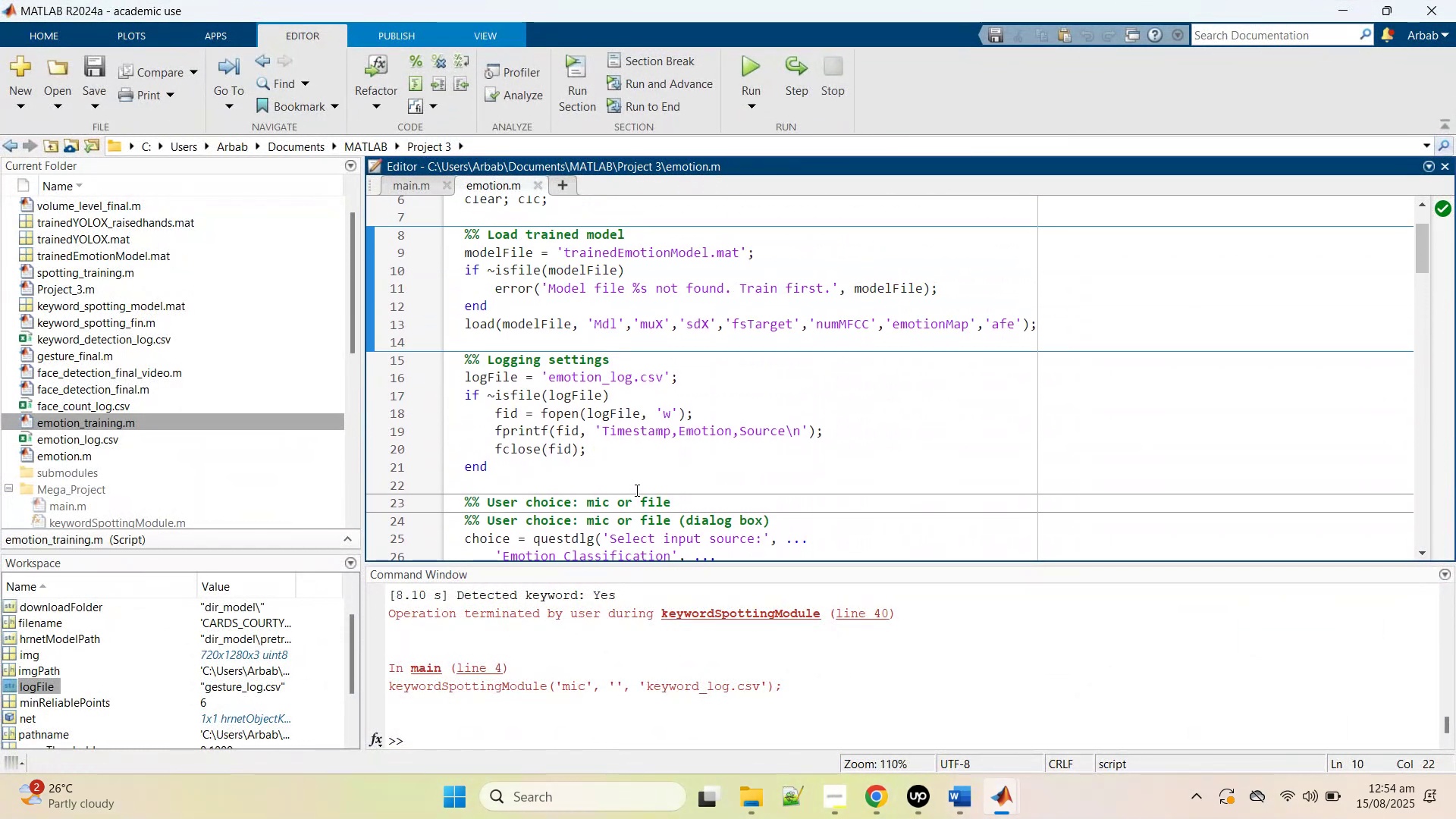 
scroll: coordinate [635, 490], scroll_direction: down, amount: 2.0
 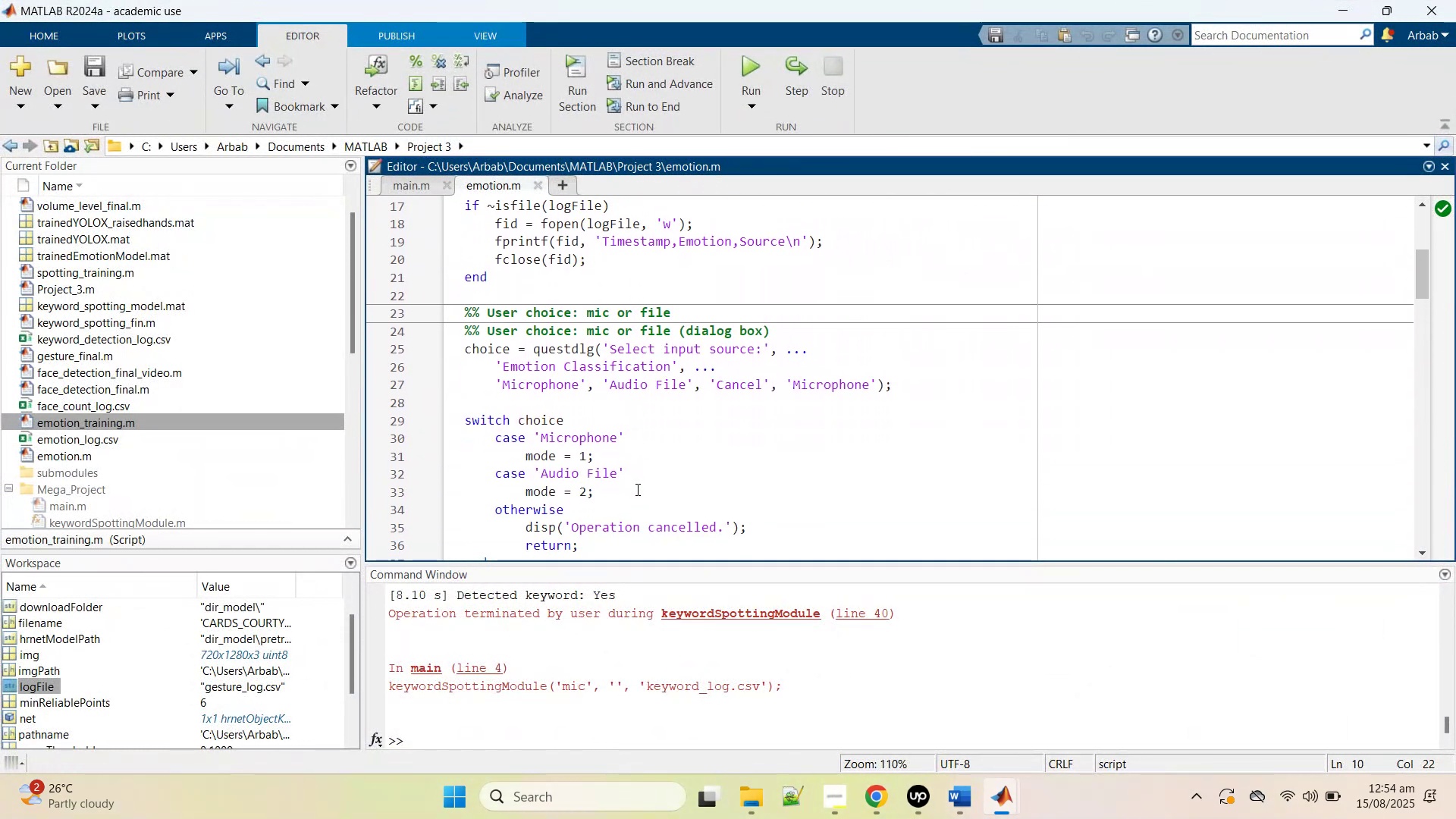 
scroll: coordinate [639, 487], scroll_direction: up, amount: 4.0
 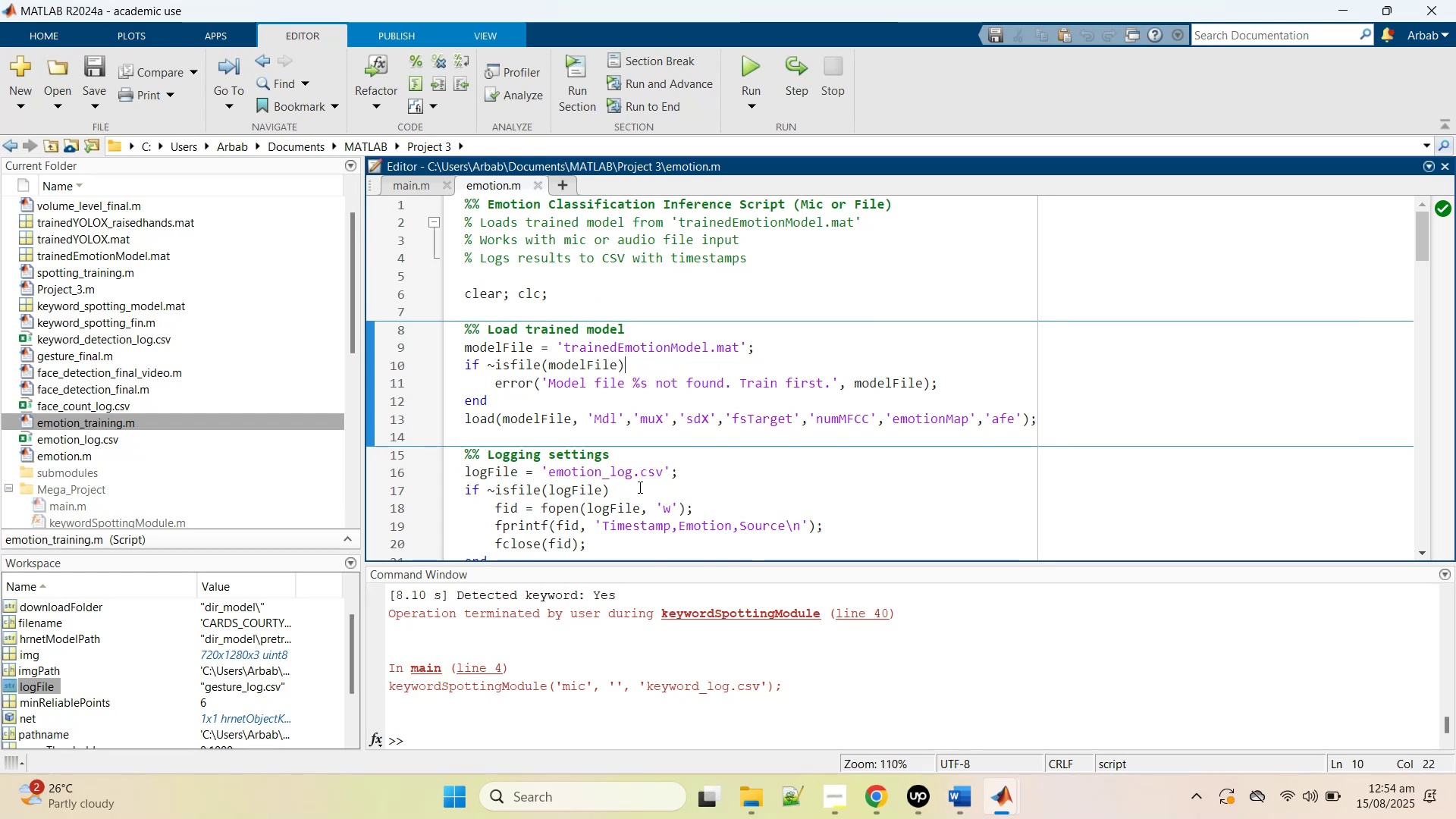 
scroll: coordinate [949, 452], scroll_direction: down, amount: 10.0
 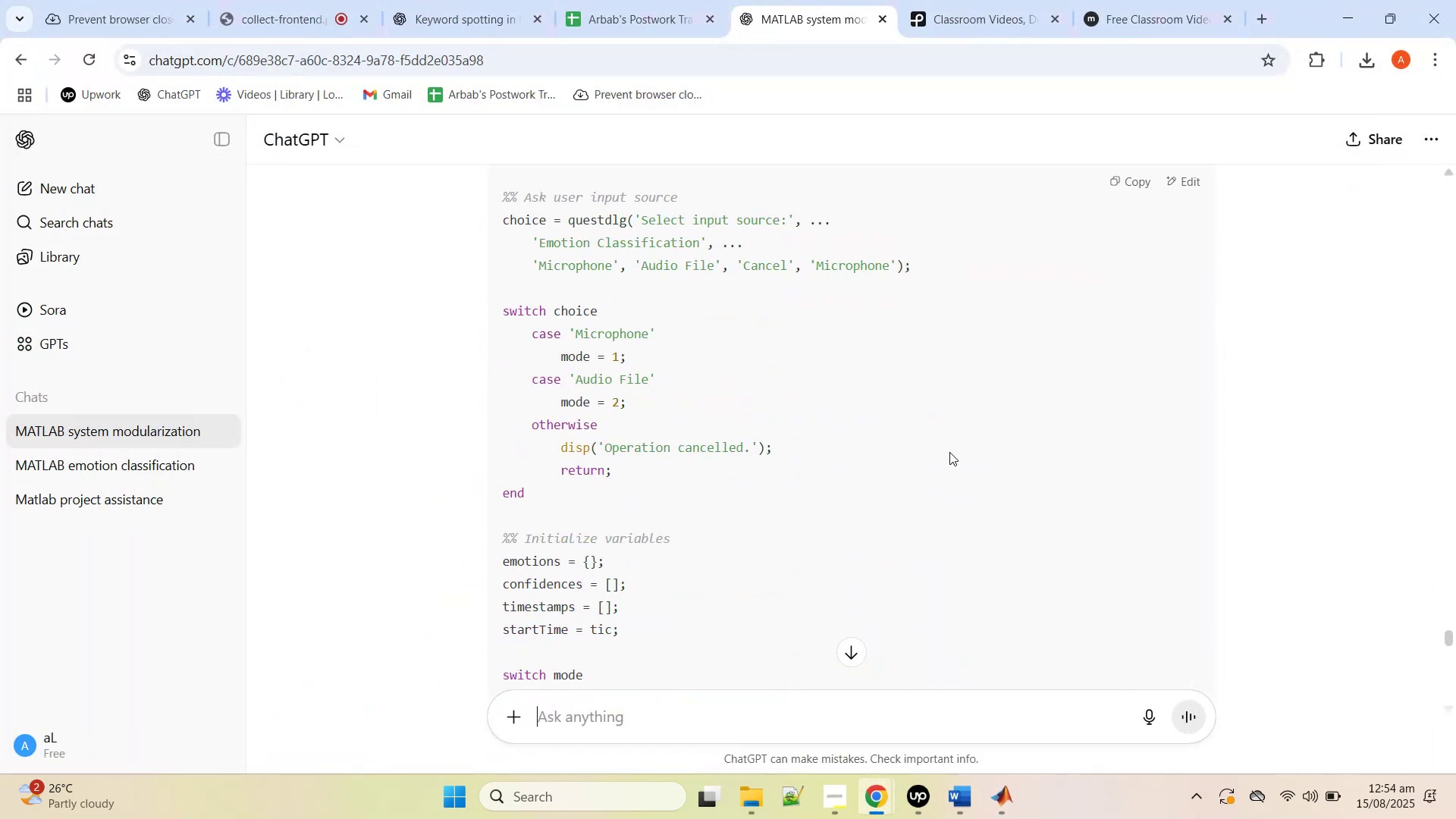 
scroll: coordinate [848, 440], scroll_direction: up, amount: 54.0
 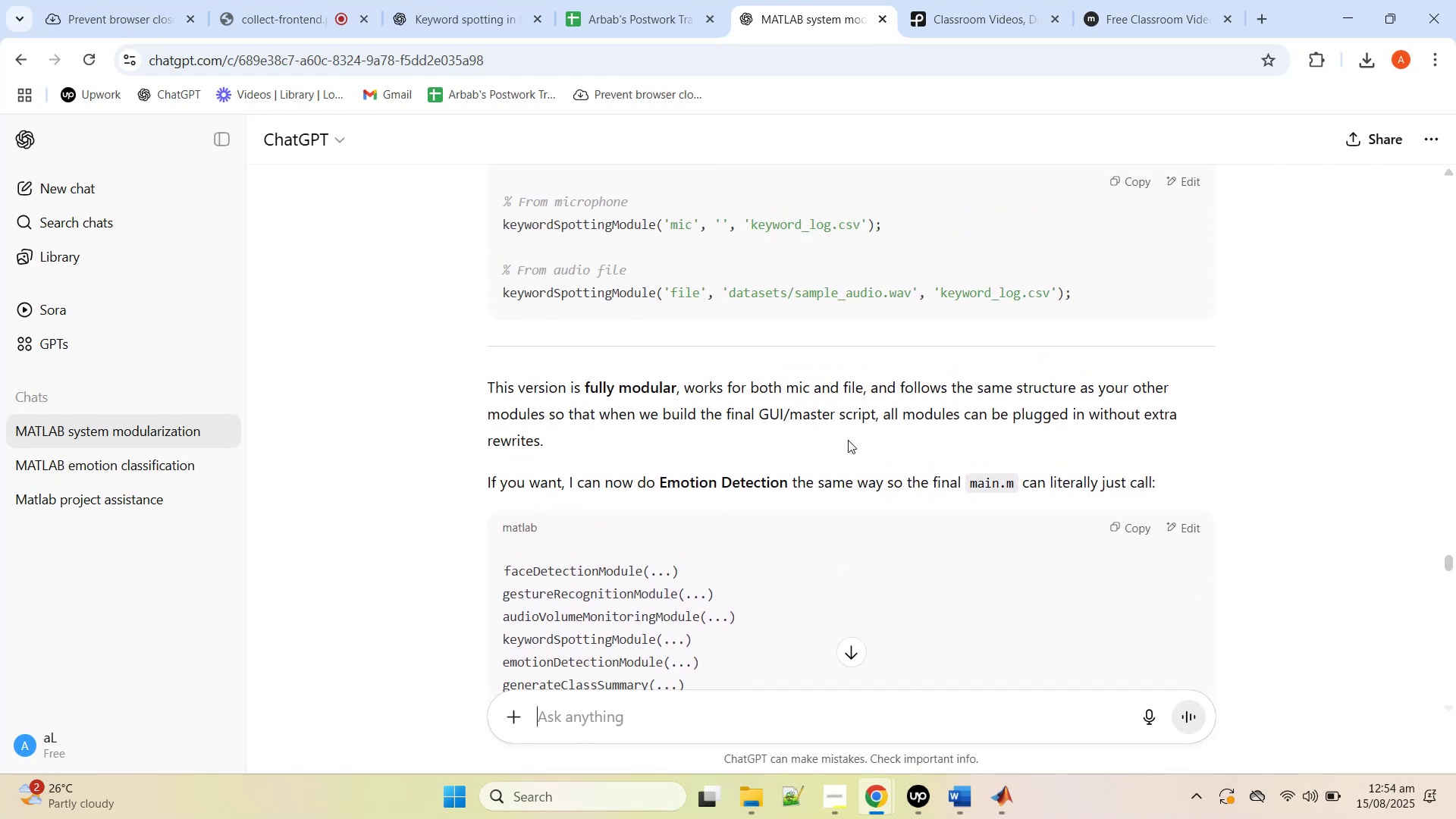 
scroll: coordinate [946, 494], scroll_direction: down, amount: 33.0
 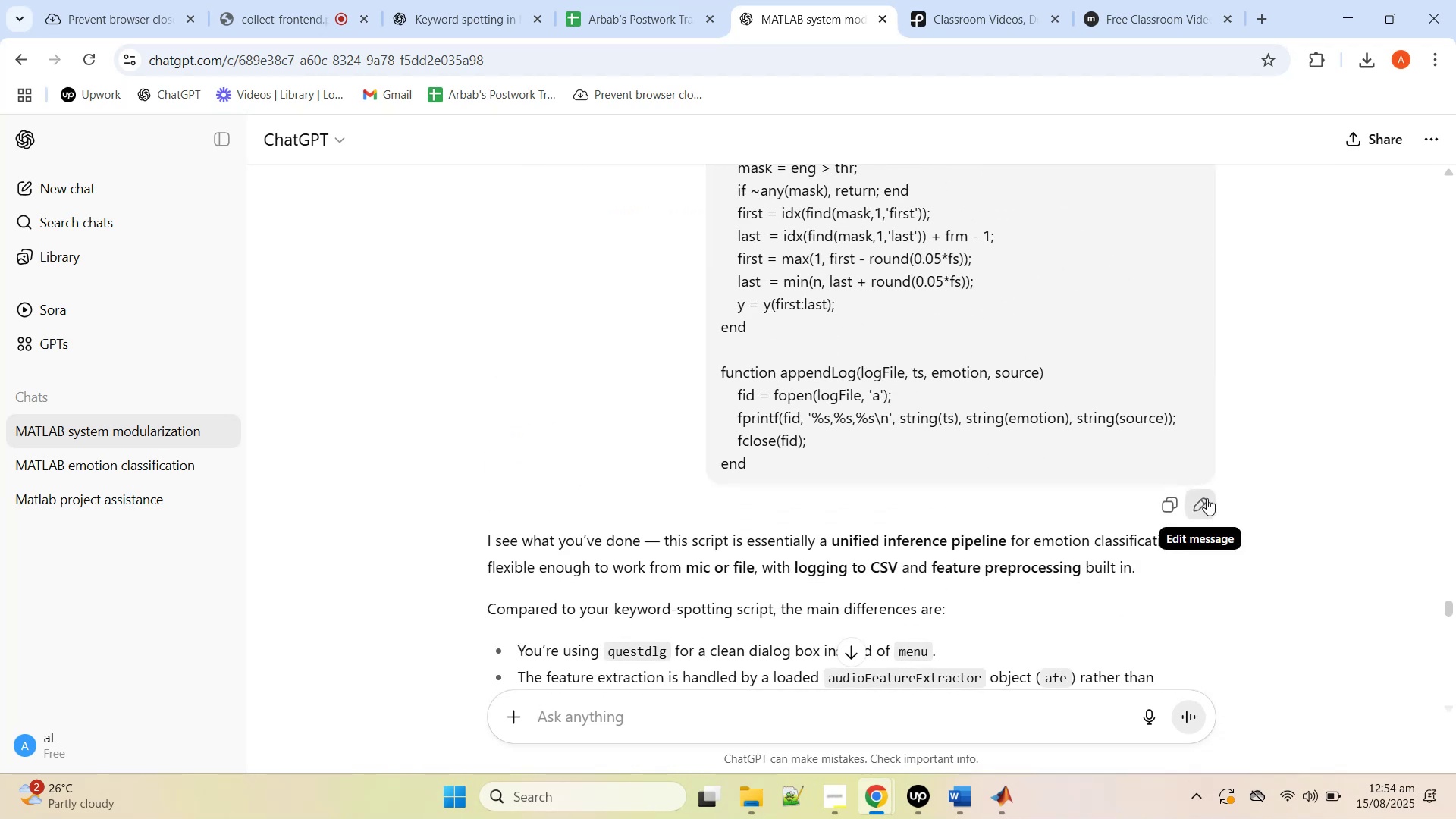 
left_click([1207, 498])
 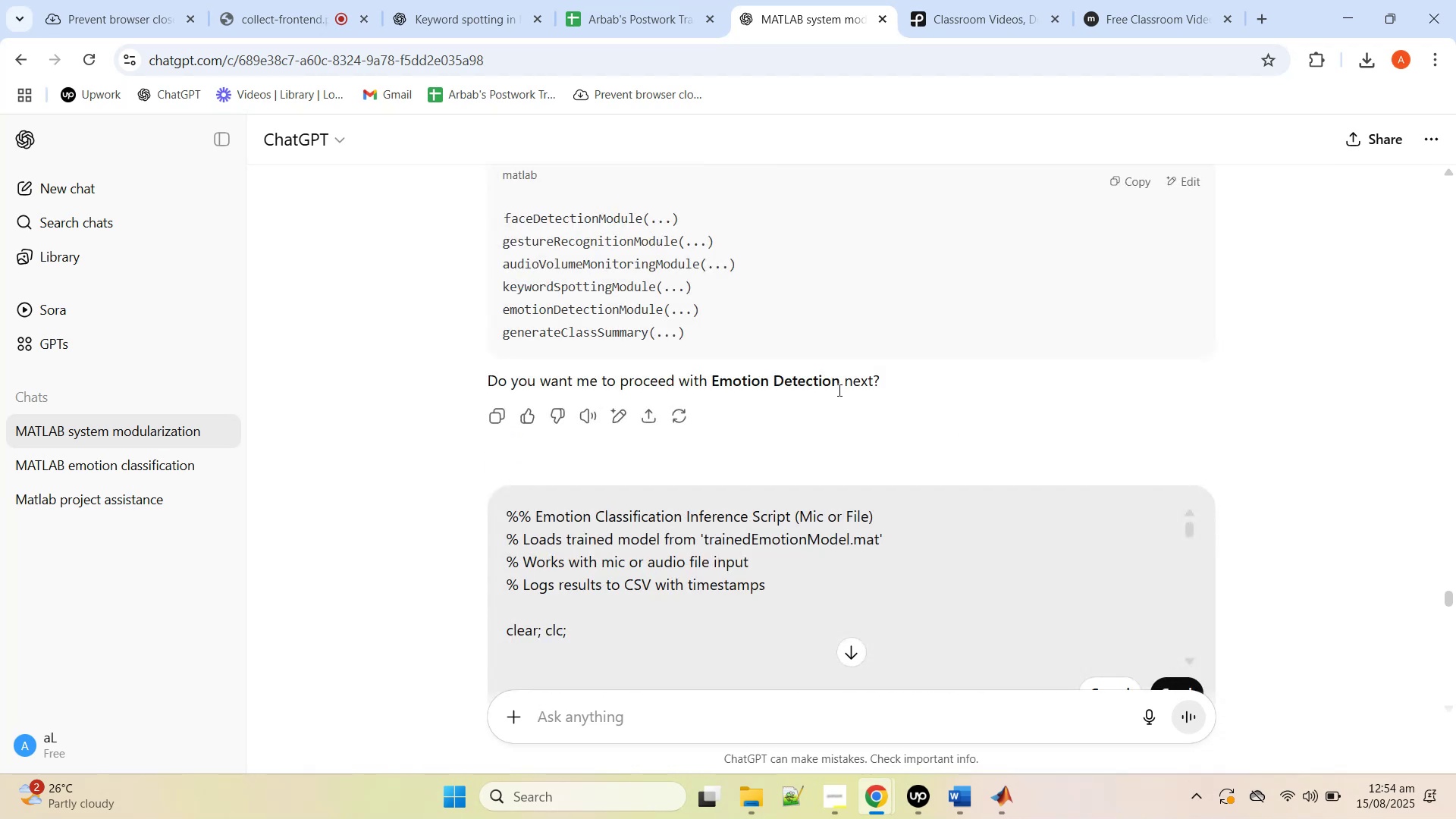 
scroll: coordinate [629, 527], scroll_direction: none, amount: 0.0
 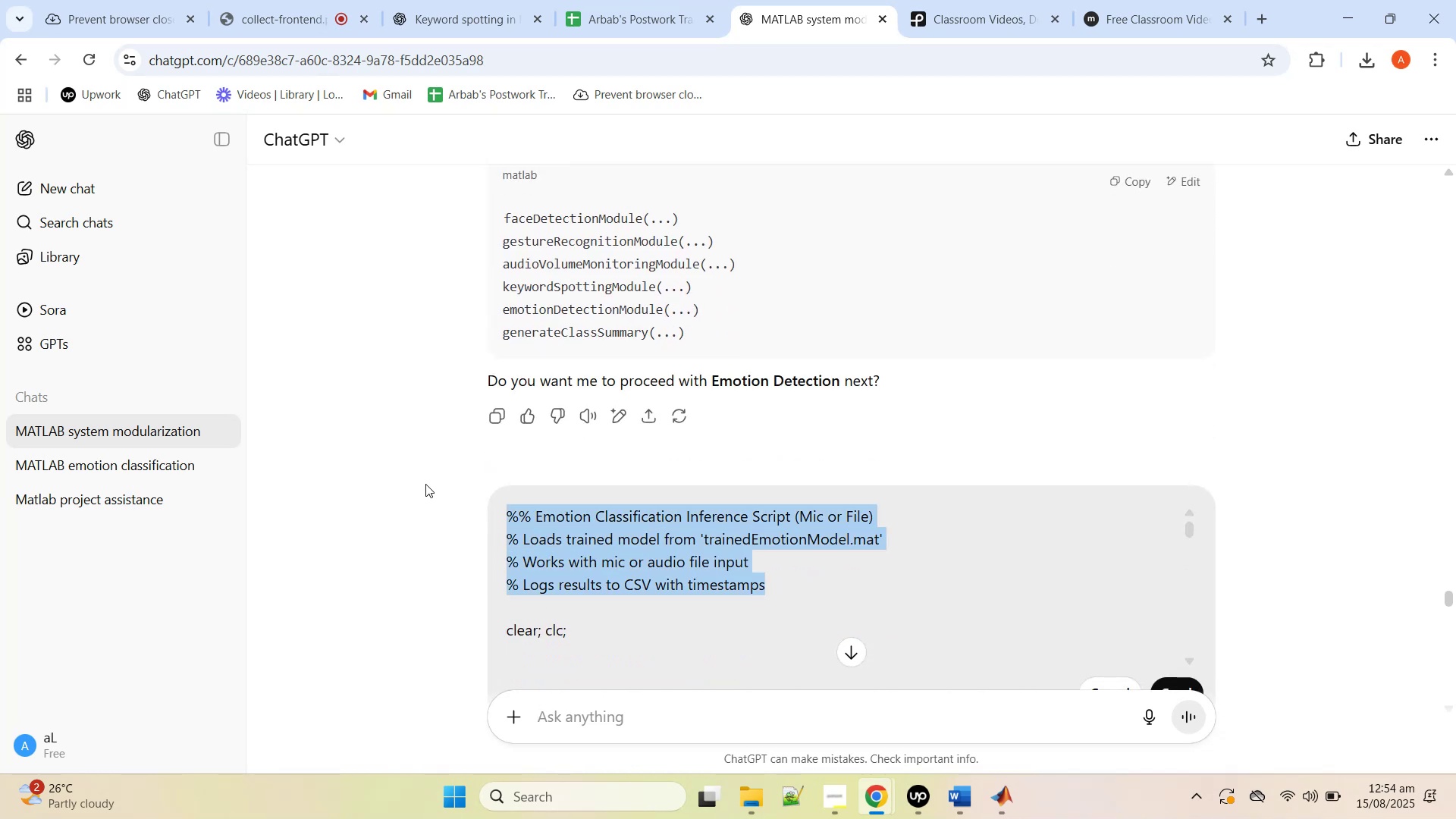 
type(sure here you go)
 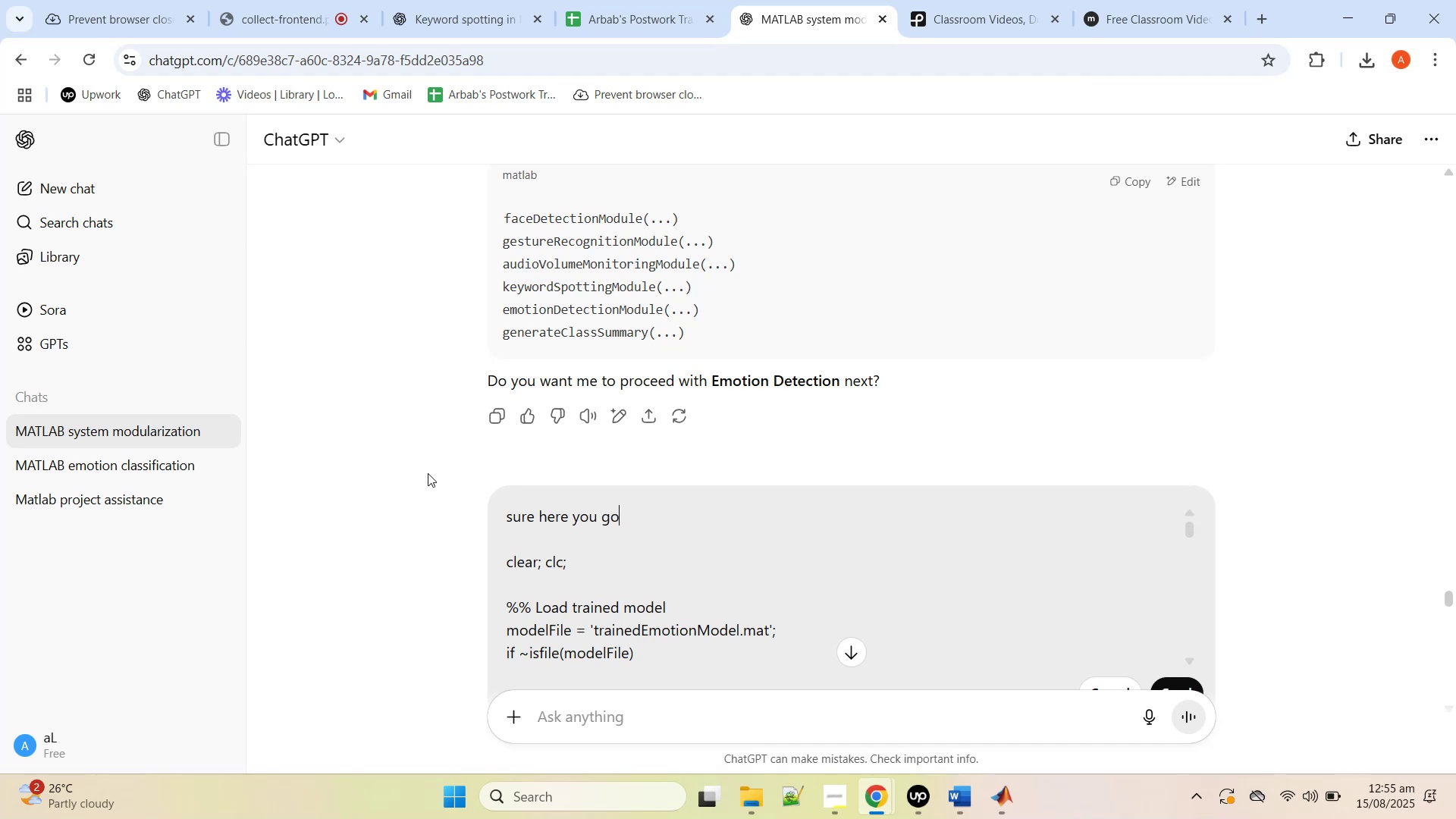 
key(Enter)
 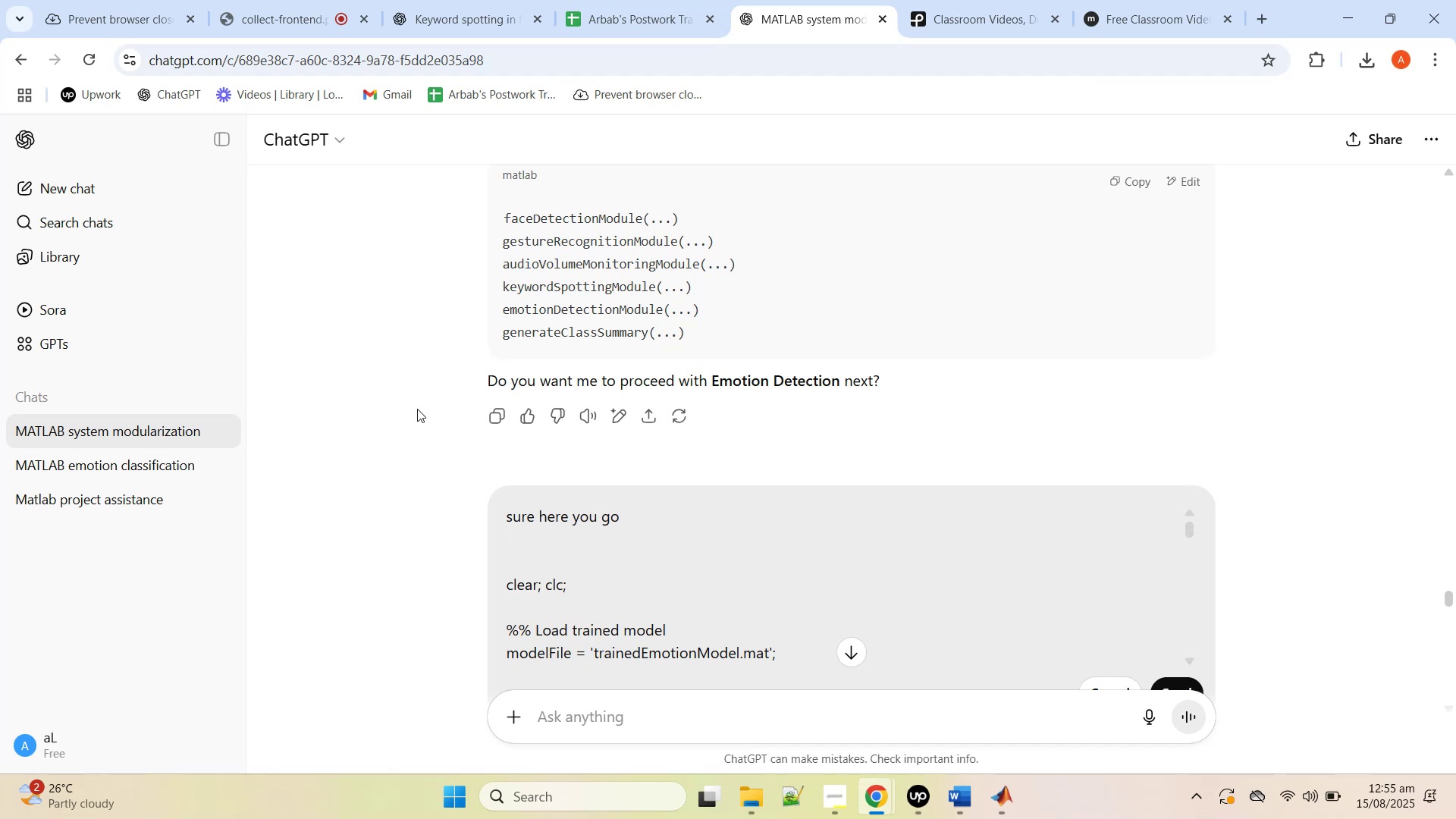 
scroll: coordinate [1207, 570], scroll_direction: down, amount: 6.0
 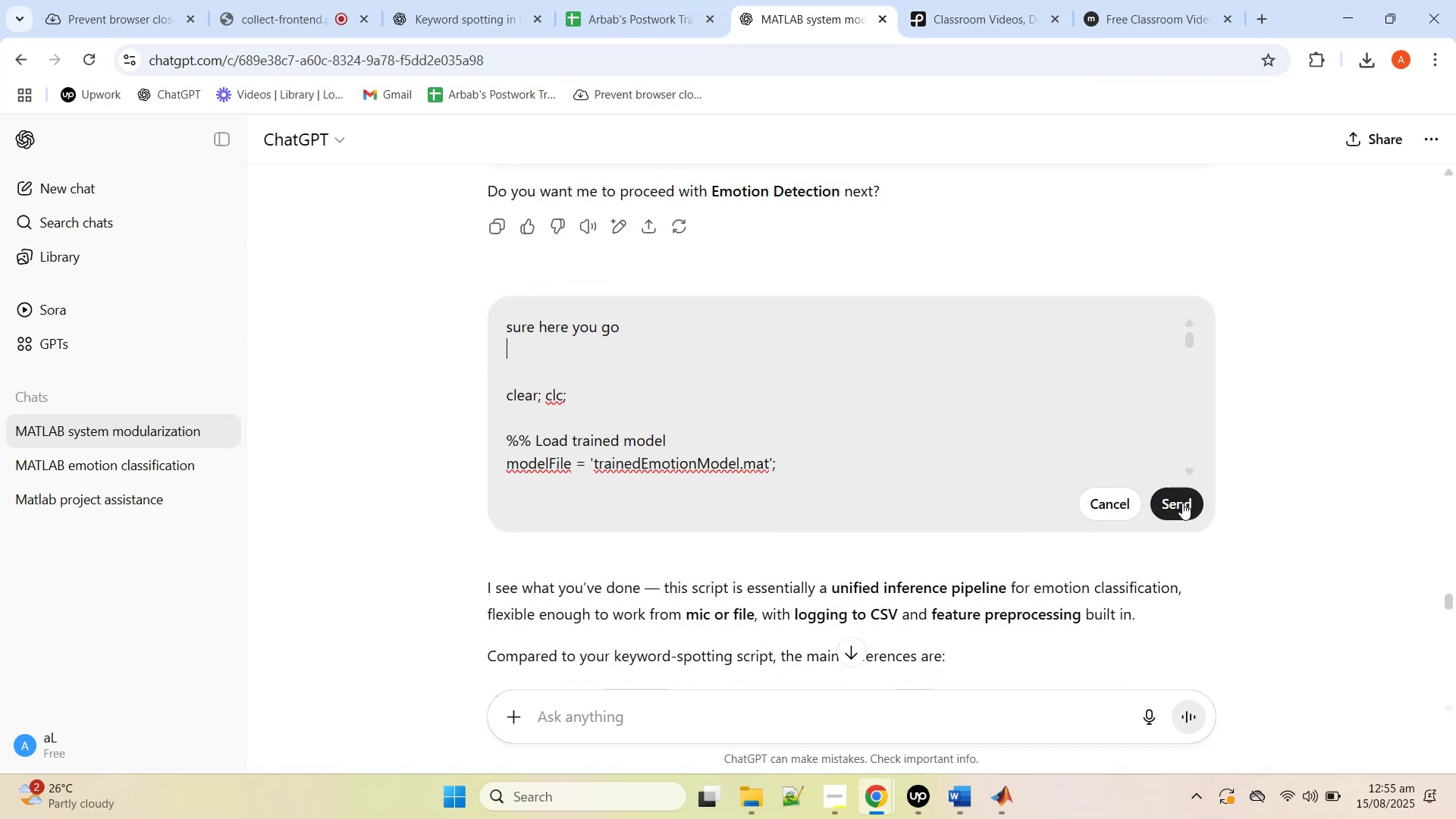 
left_click([1182, 503])
 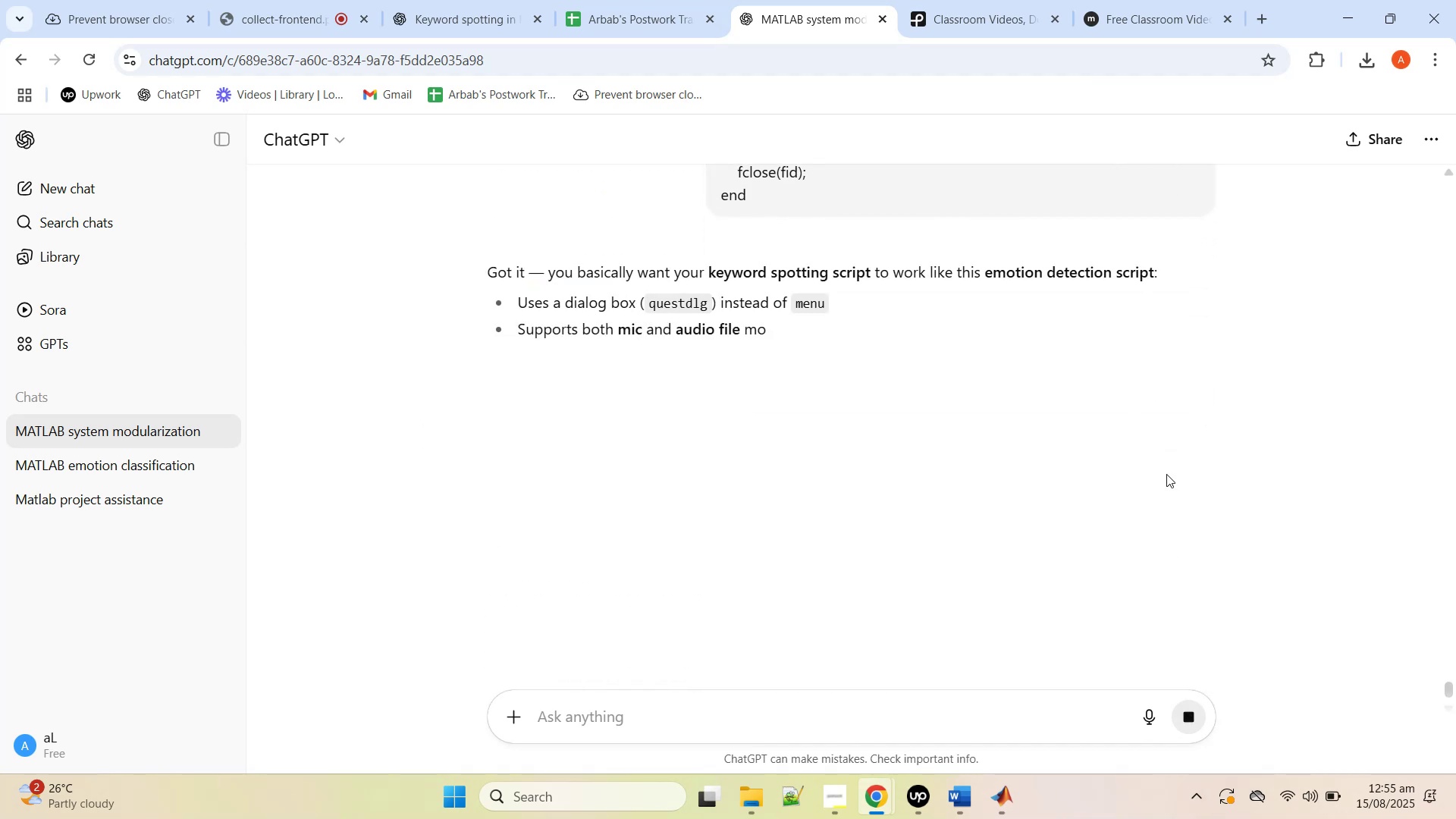 
wait(8.22)
 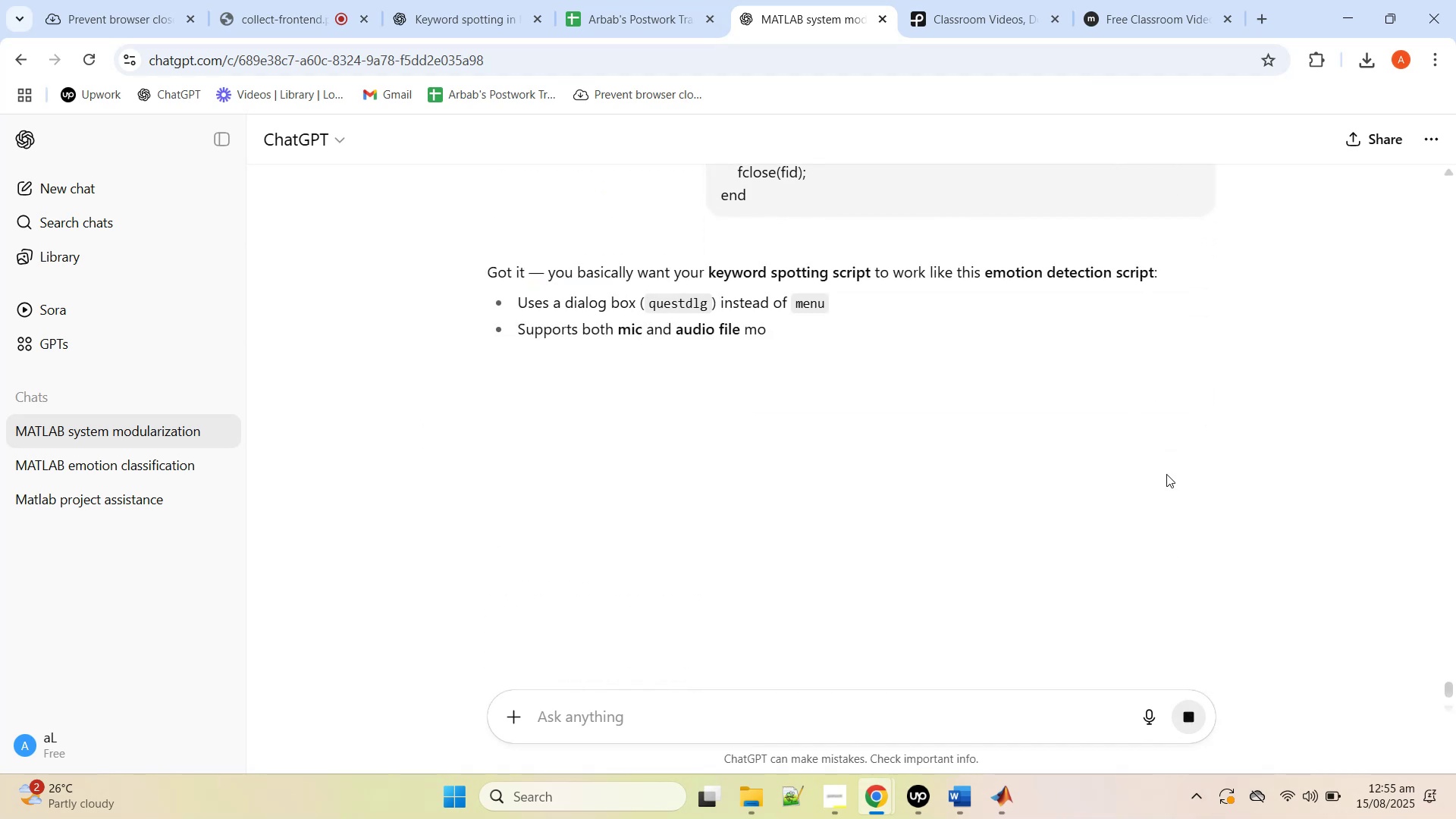 
scroll: coordinate [1168, 480], scroll_direction: up, amount: 30.0
 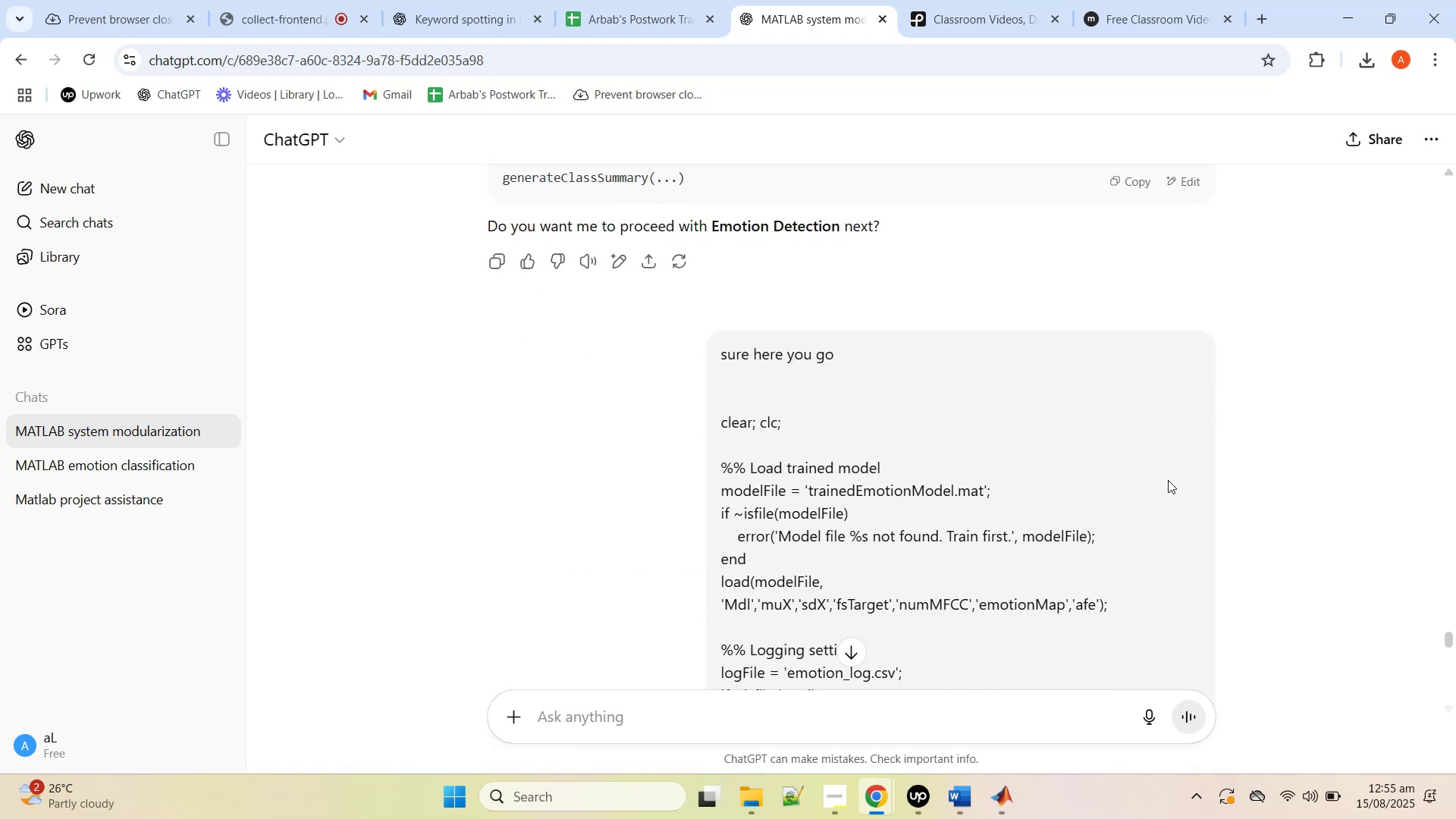 
scroll: coordinate [1169, 484], scroll_direction: down, amount: 29.0
 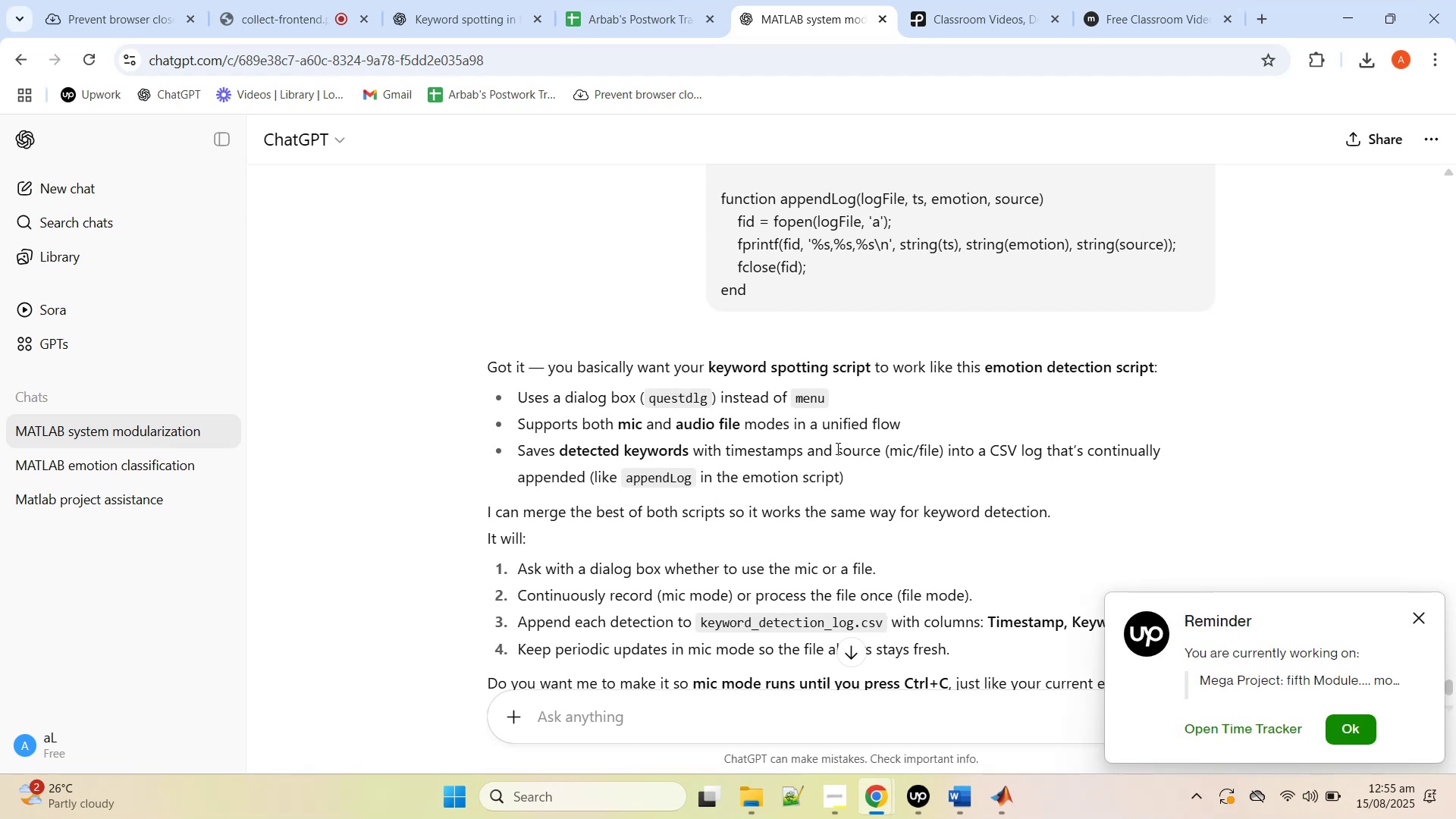 
wait(6.25)
 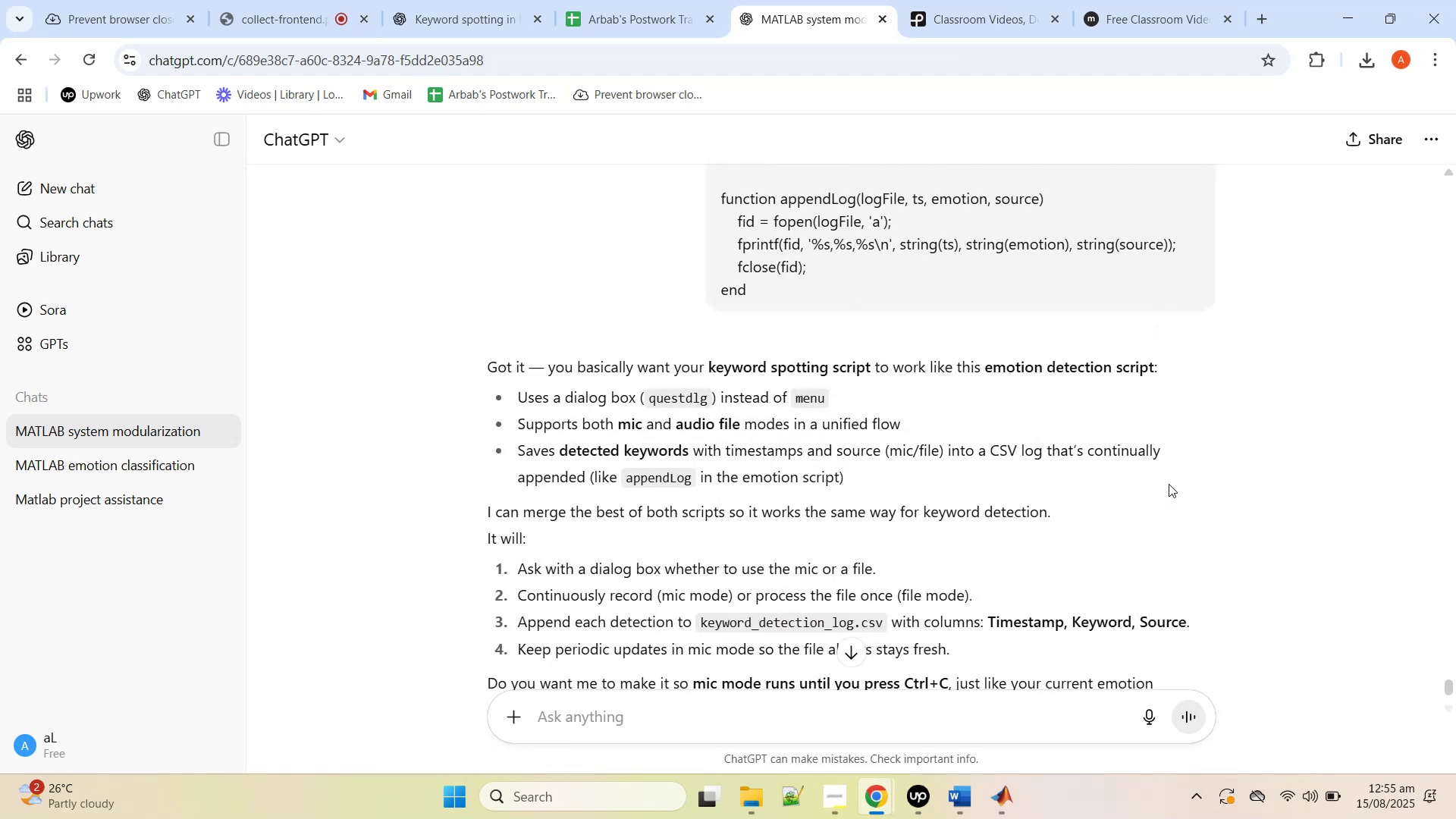 
scroll: coordinate [839, 446], scroll_direction: down, amount: 4.0
 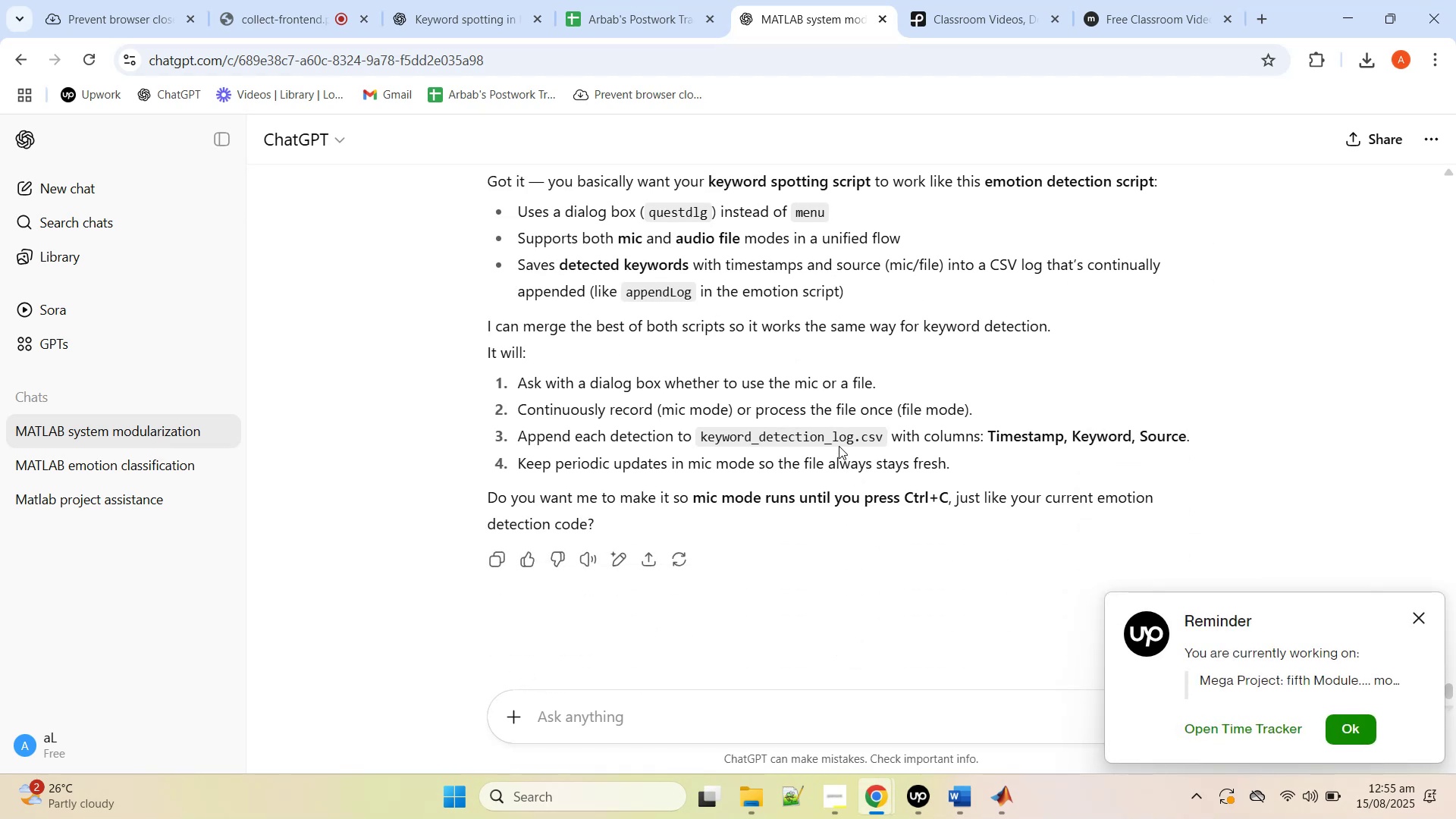 
scroll: coordinate [846, 439], scroll_direction: up, amount: 35.0
 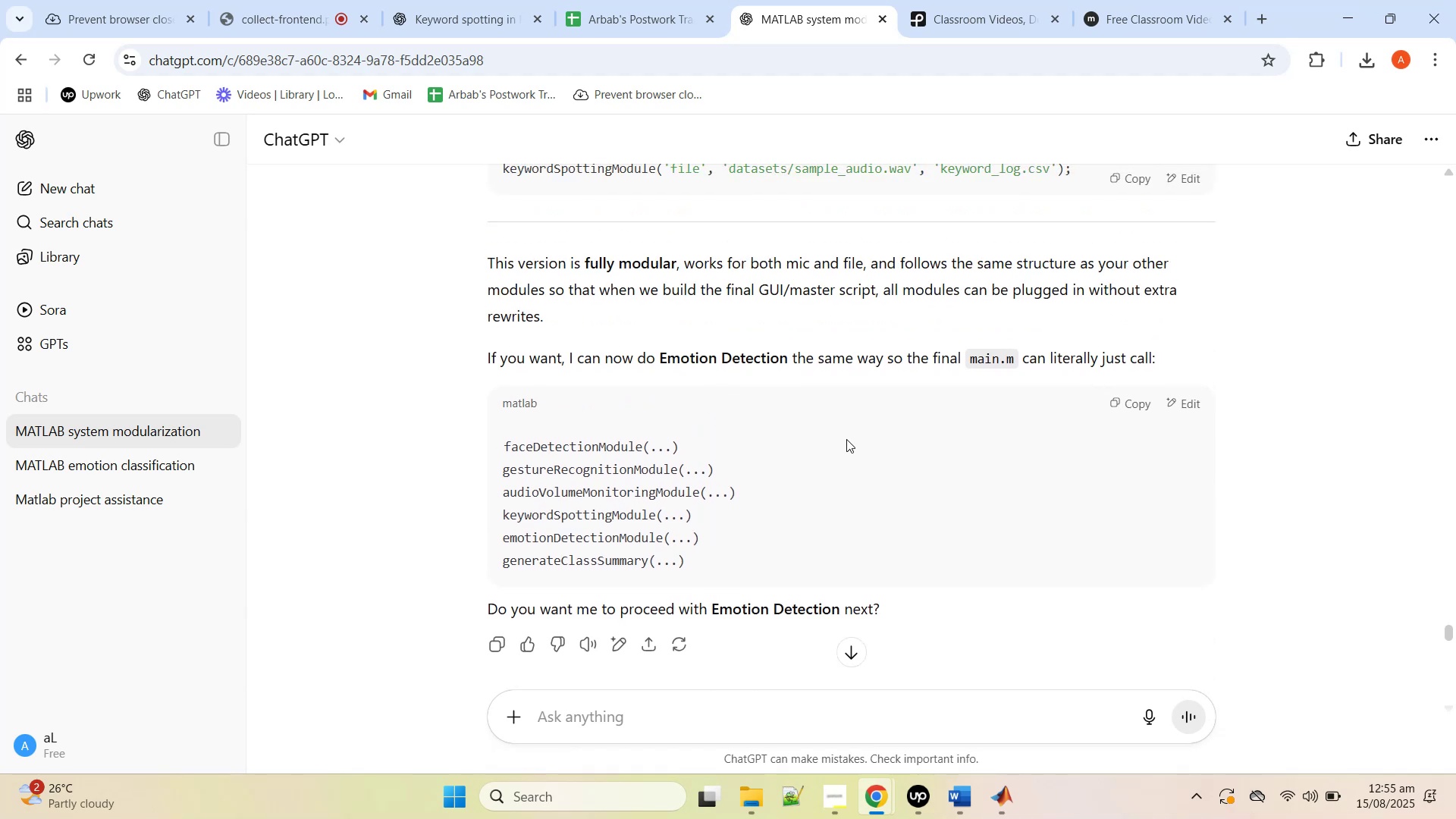 
wait(8.48)
 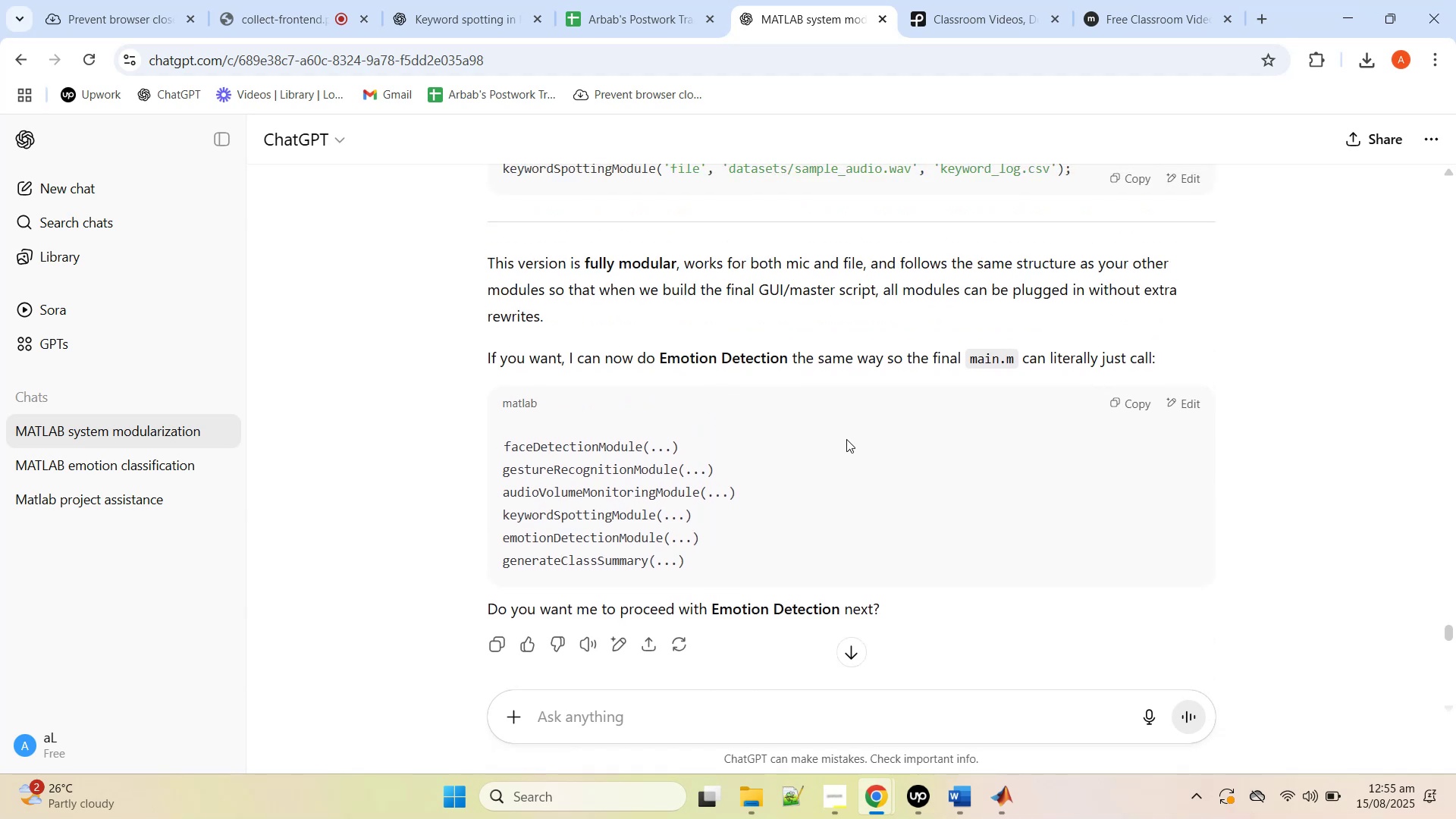 
left_click([794, 360])
 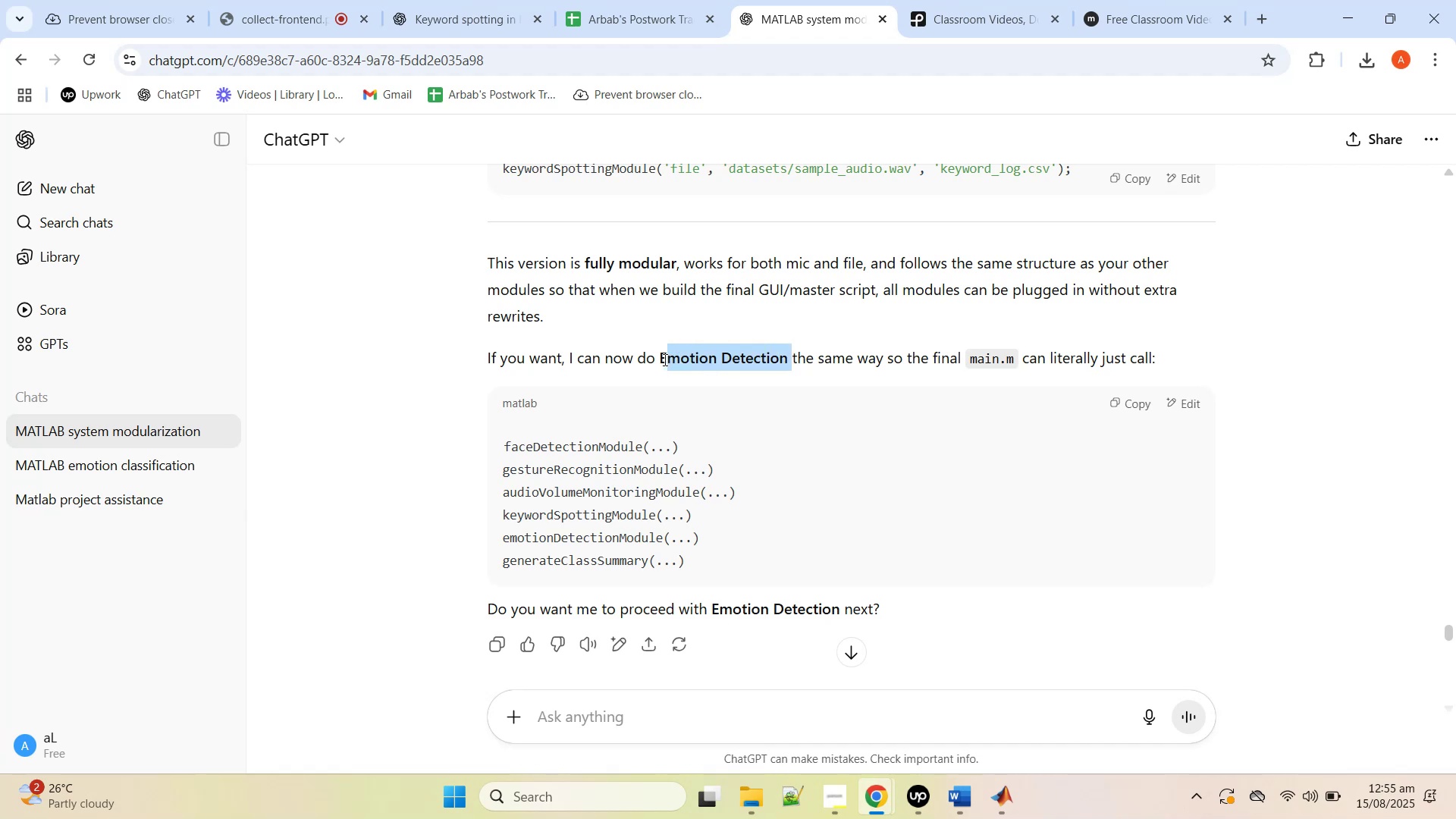 
key(Control+C)
 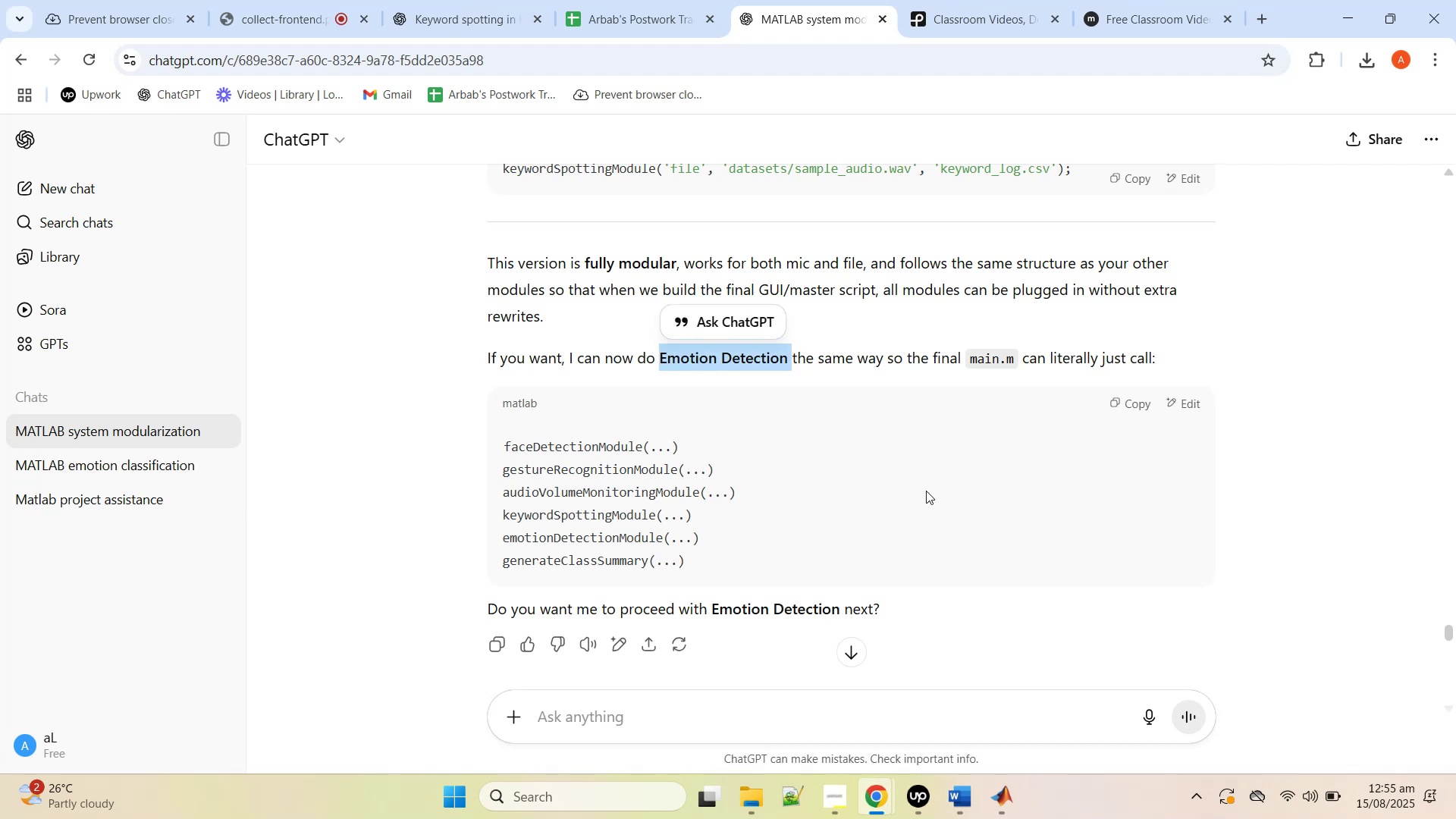 
scroll: coordinate [1106, 565], scroll_direction: down, amount: 36.0
 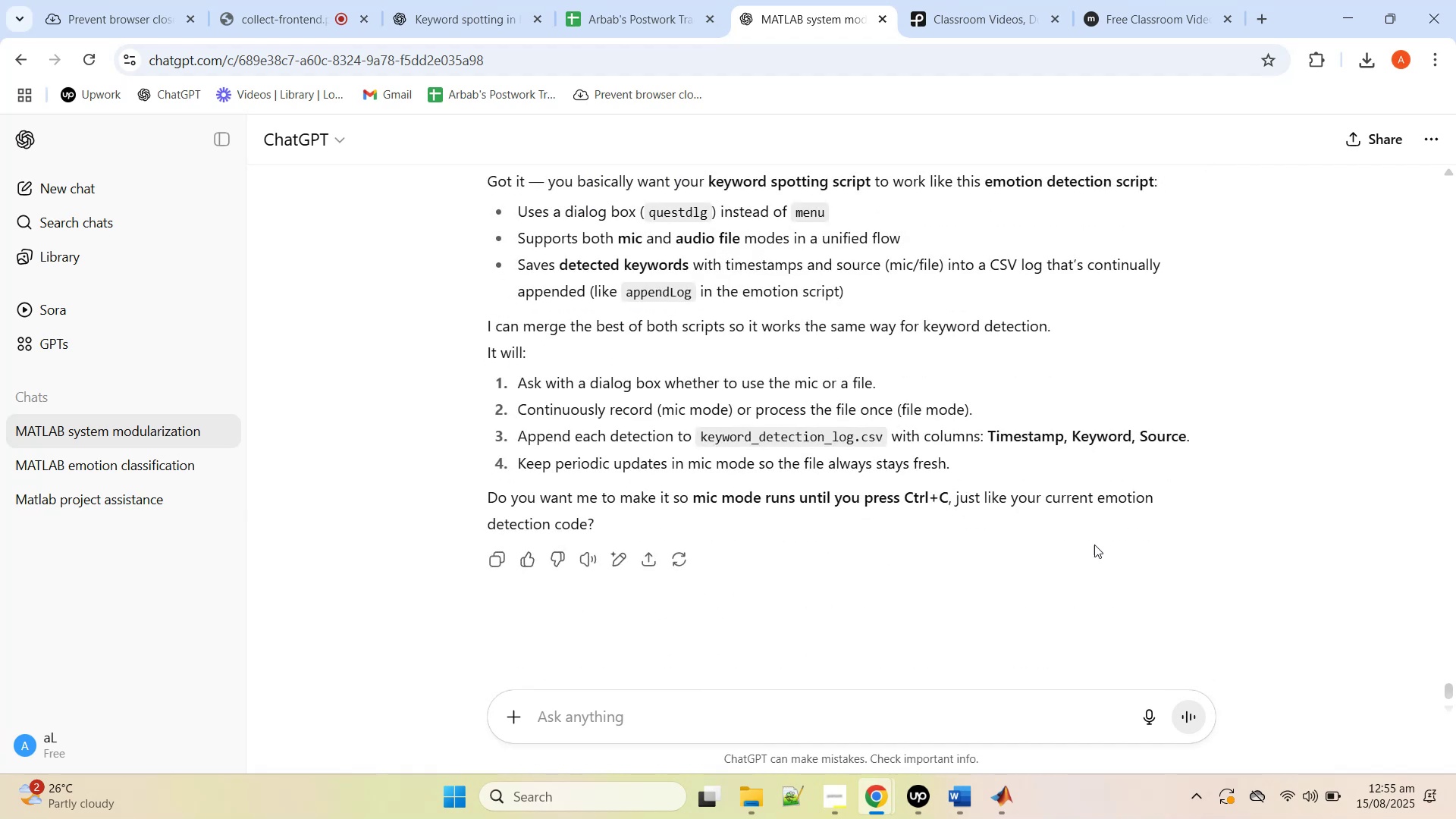 
scroll: coordinate [1098, 554], scroll_direction: up, amount: 5.0
 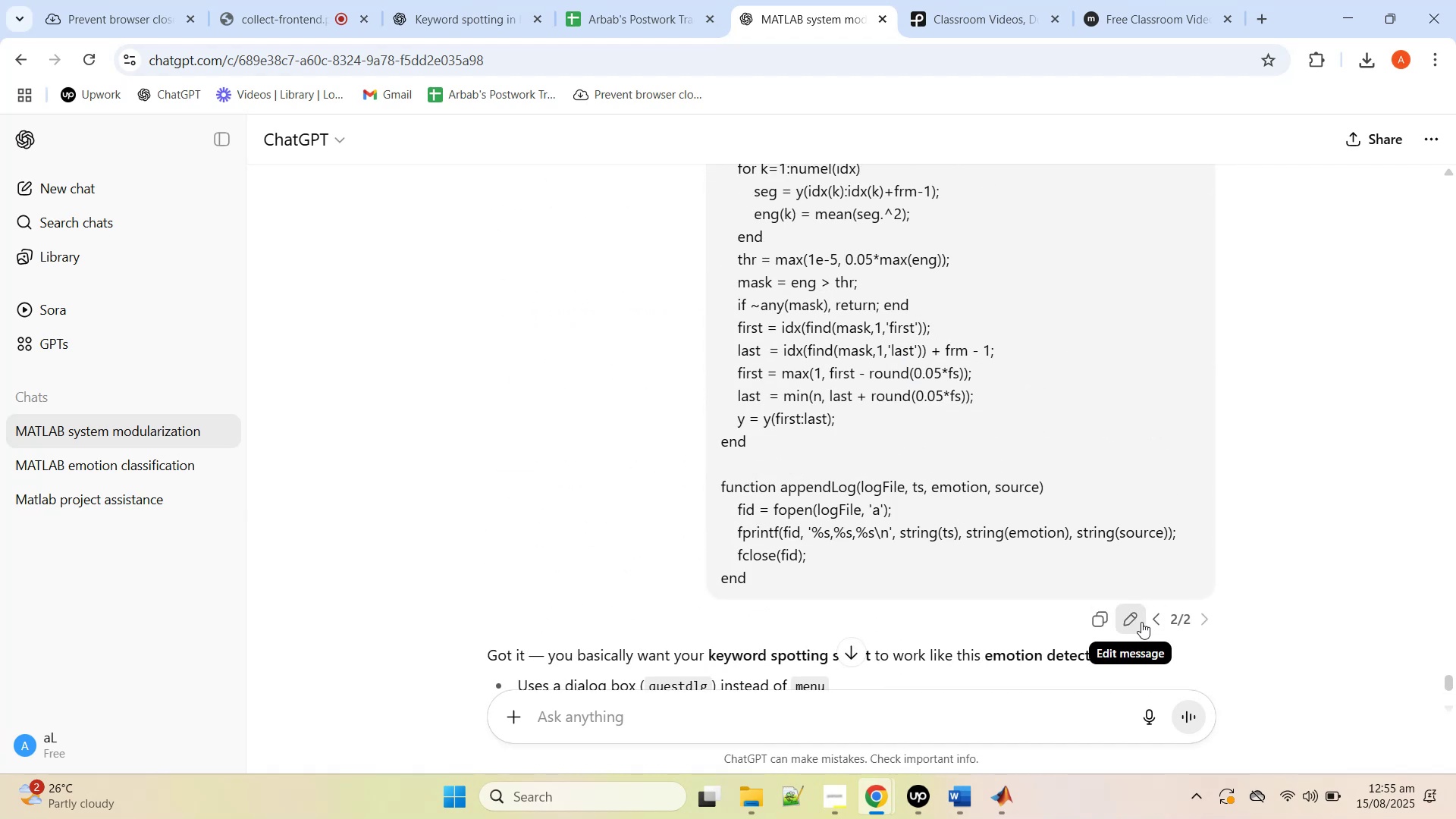 
left_click([1141, 622])
 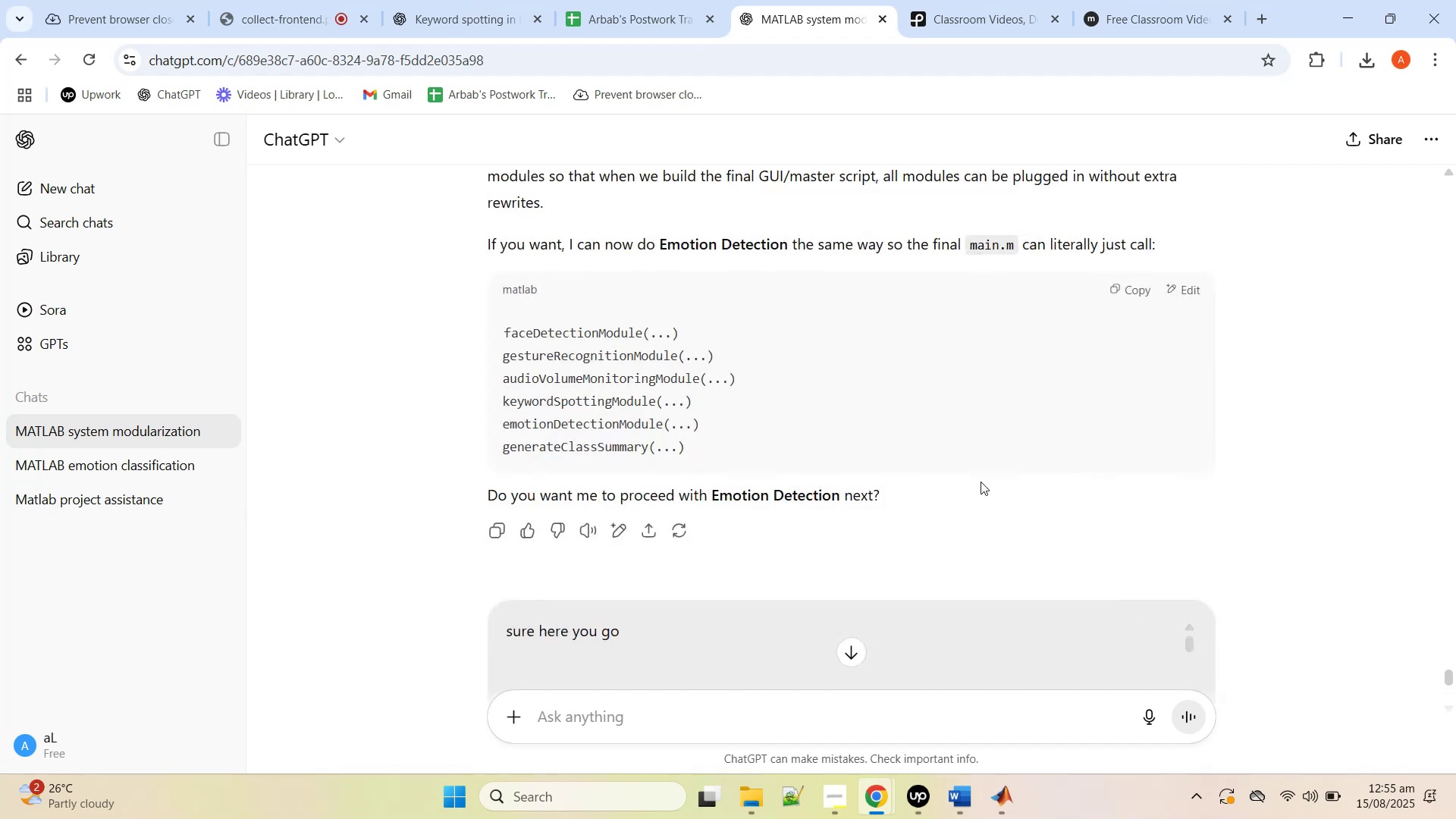 
scroll: coordinate [980, 481], scroll_direction: down, amount: 2.0
 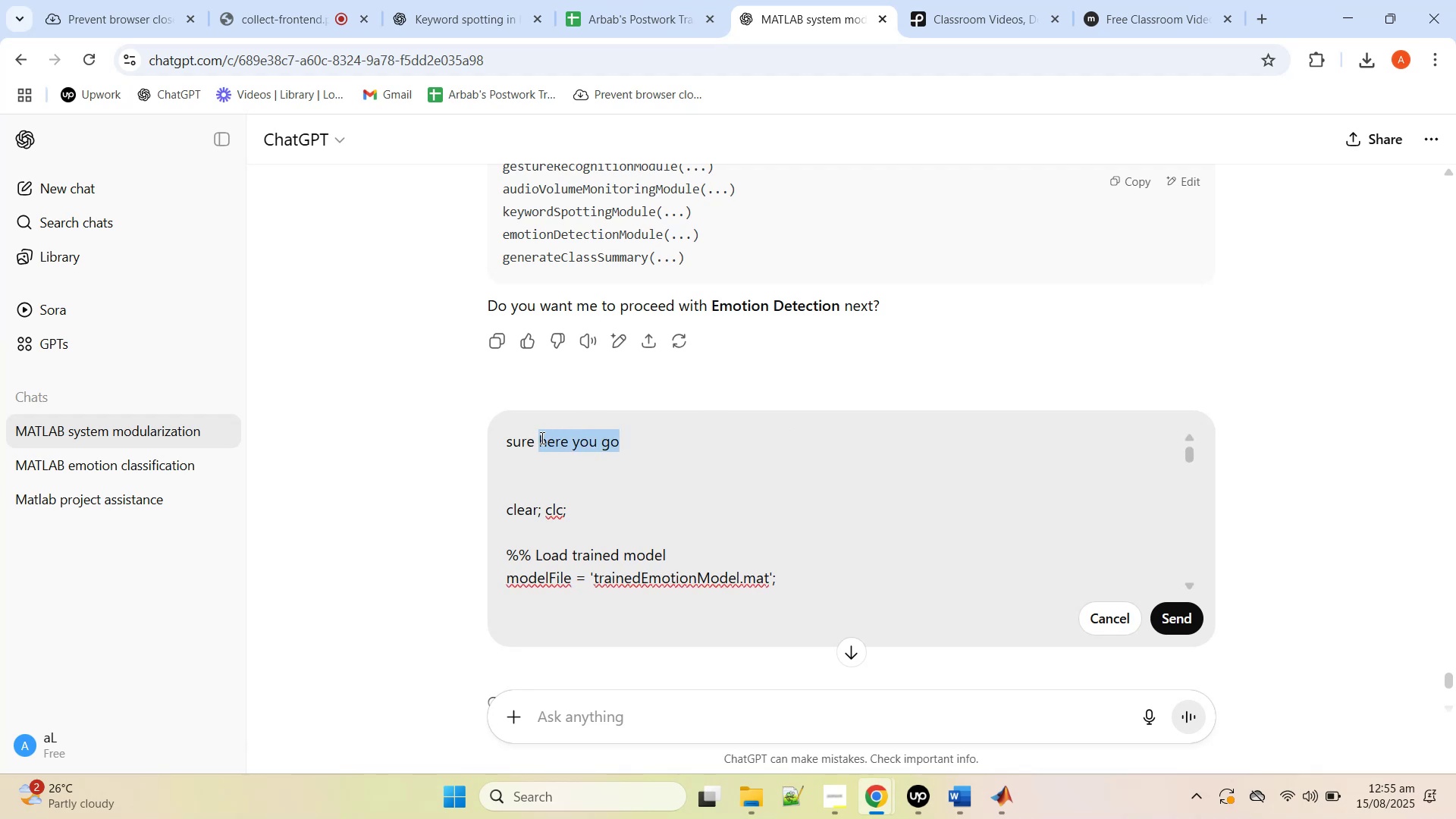 
type(plese onvert ths)
key(Backspace)
type(is to emo)
key(Backspace)
key(Backspace)
key(Backspace)
key(Backspace)
type( )
 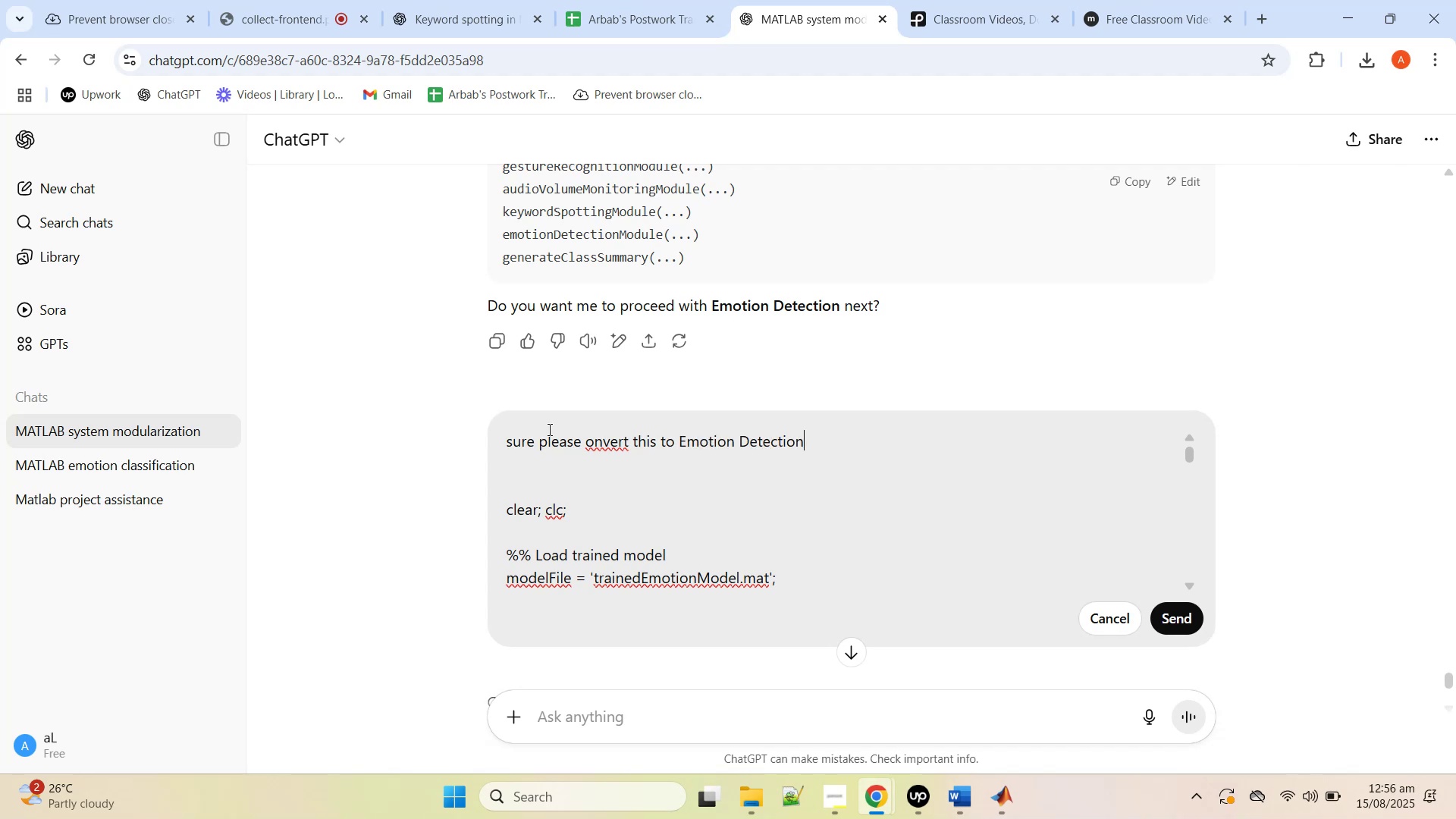 
hold_key(key=A, duration=0.32)
 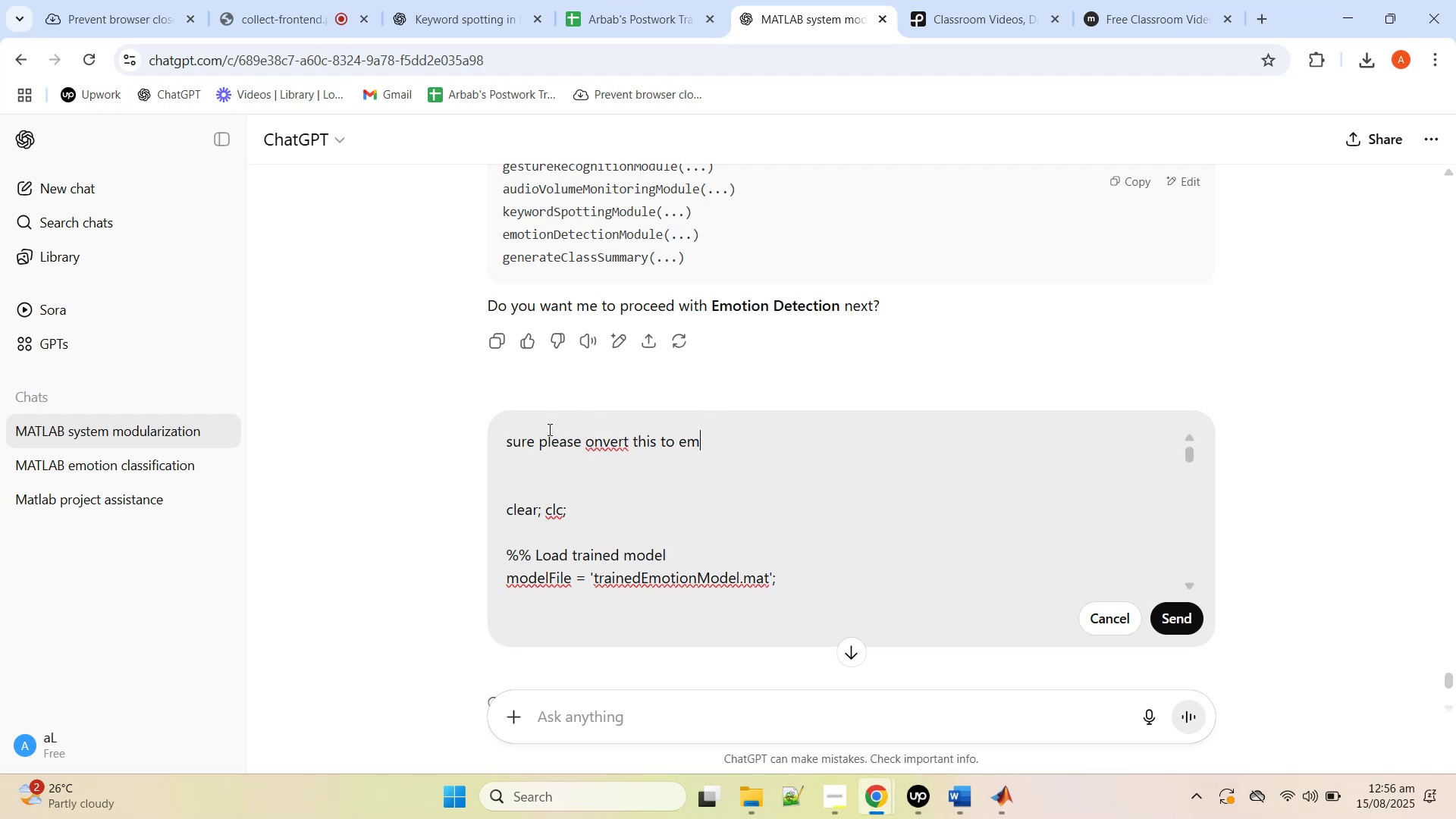 
key(Control+V)
 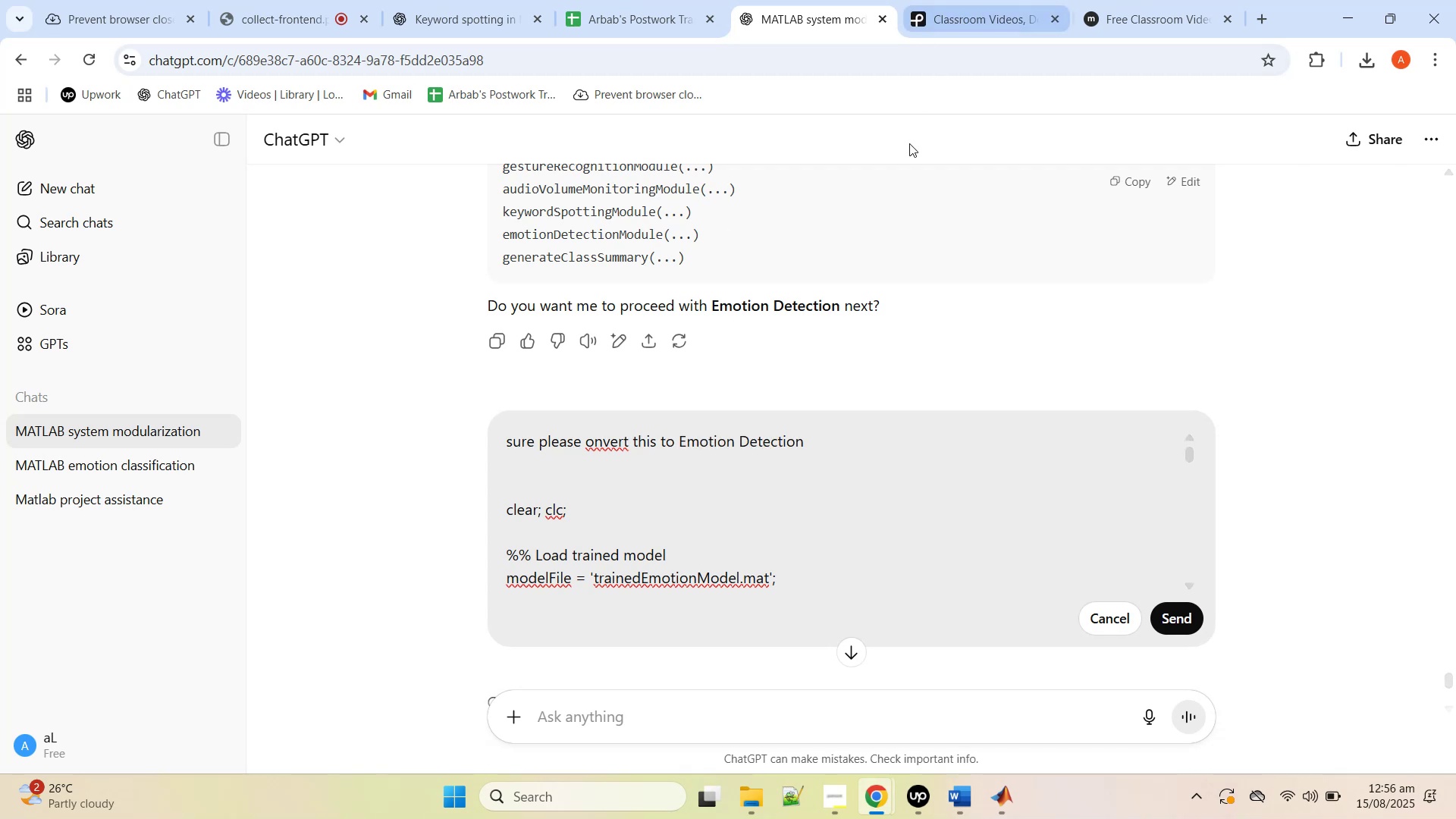 
type( script that can be called)
 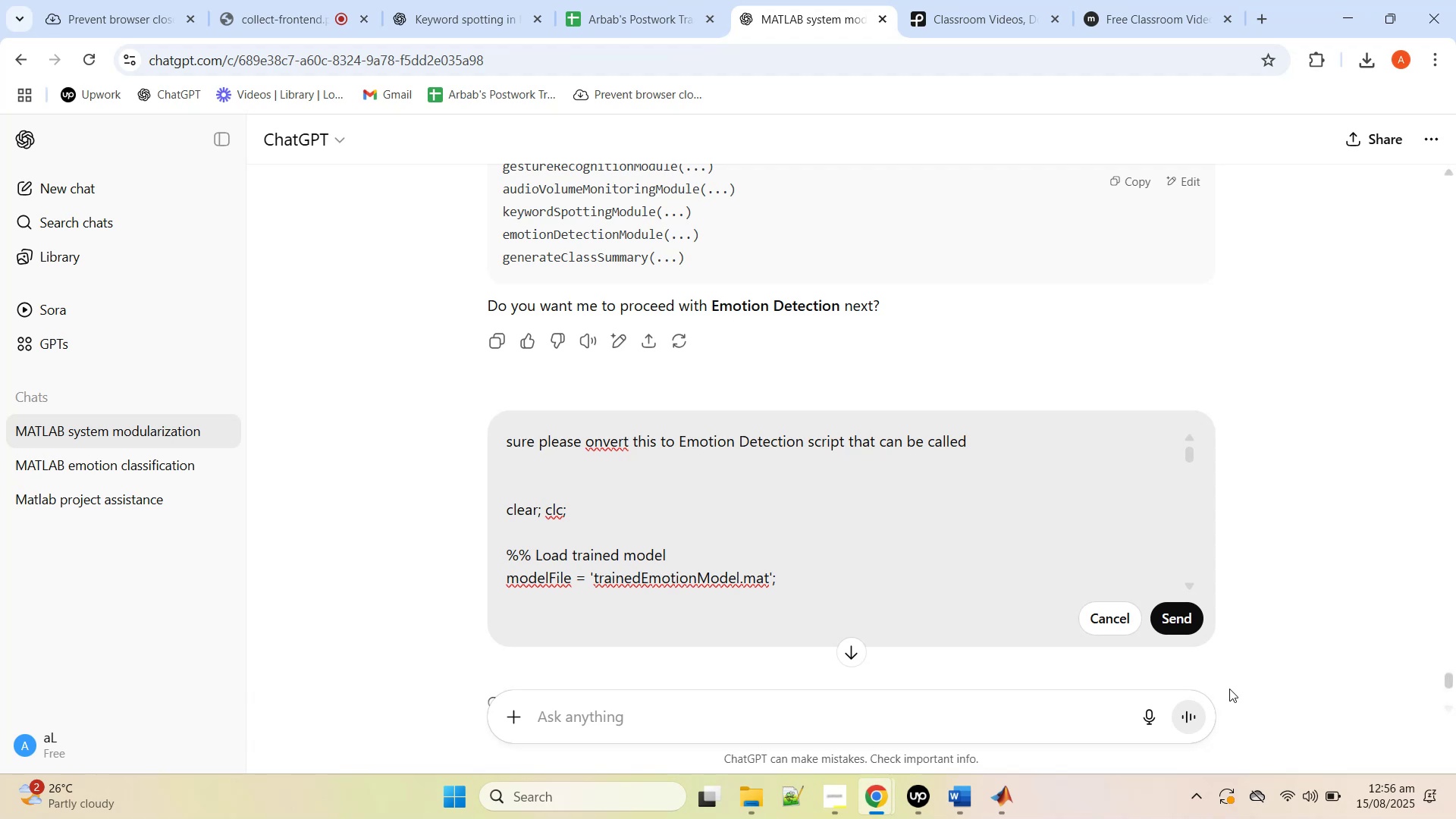 
left_click([1172, 619])
 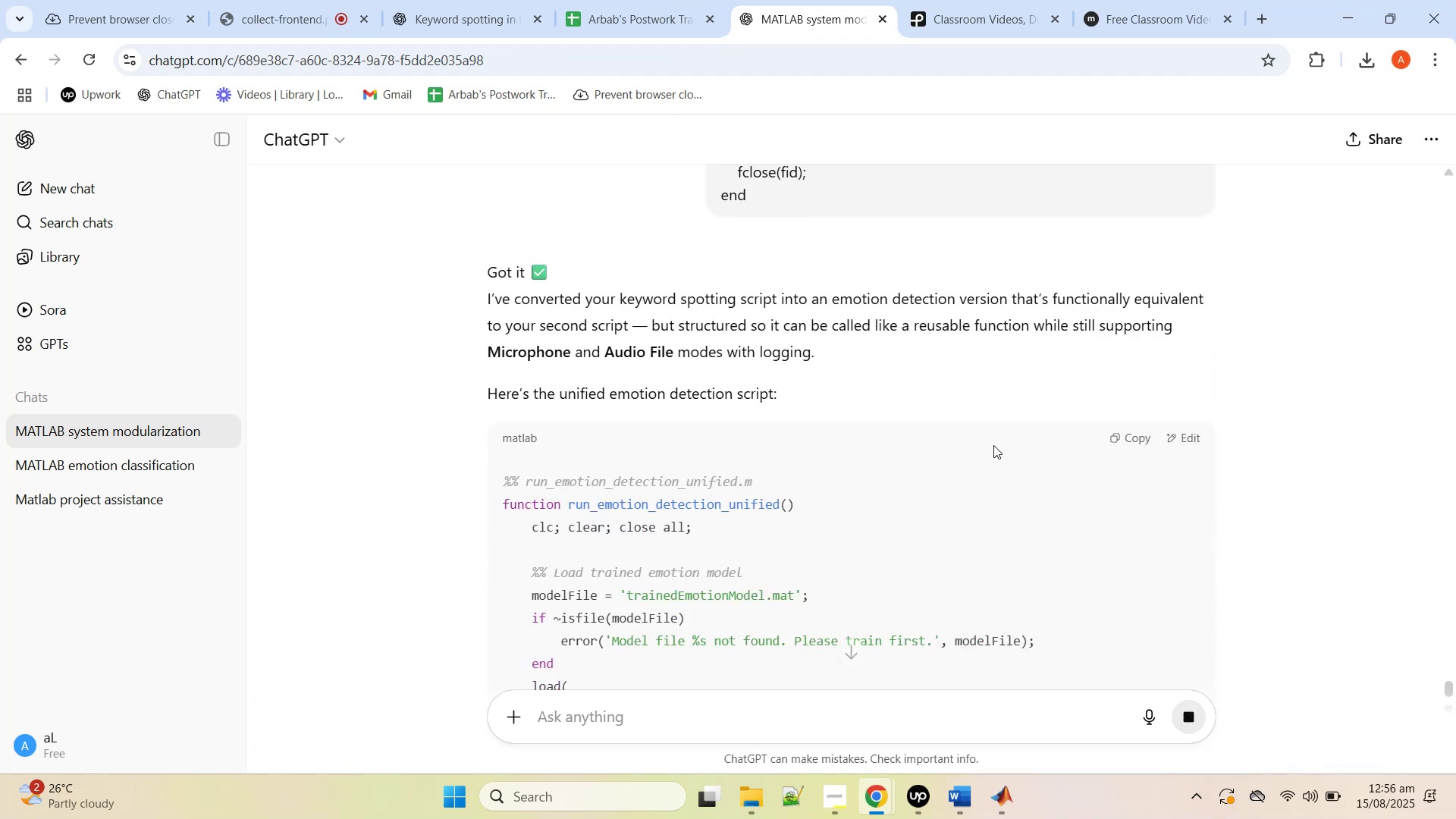 
wait(6.87)
 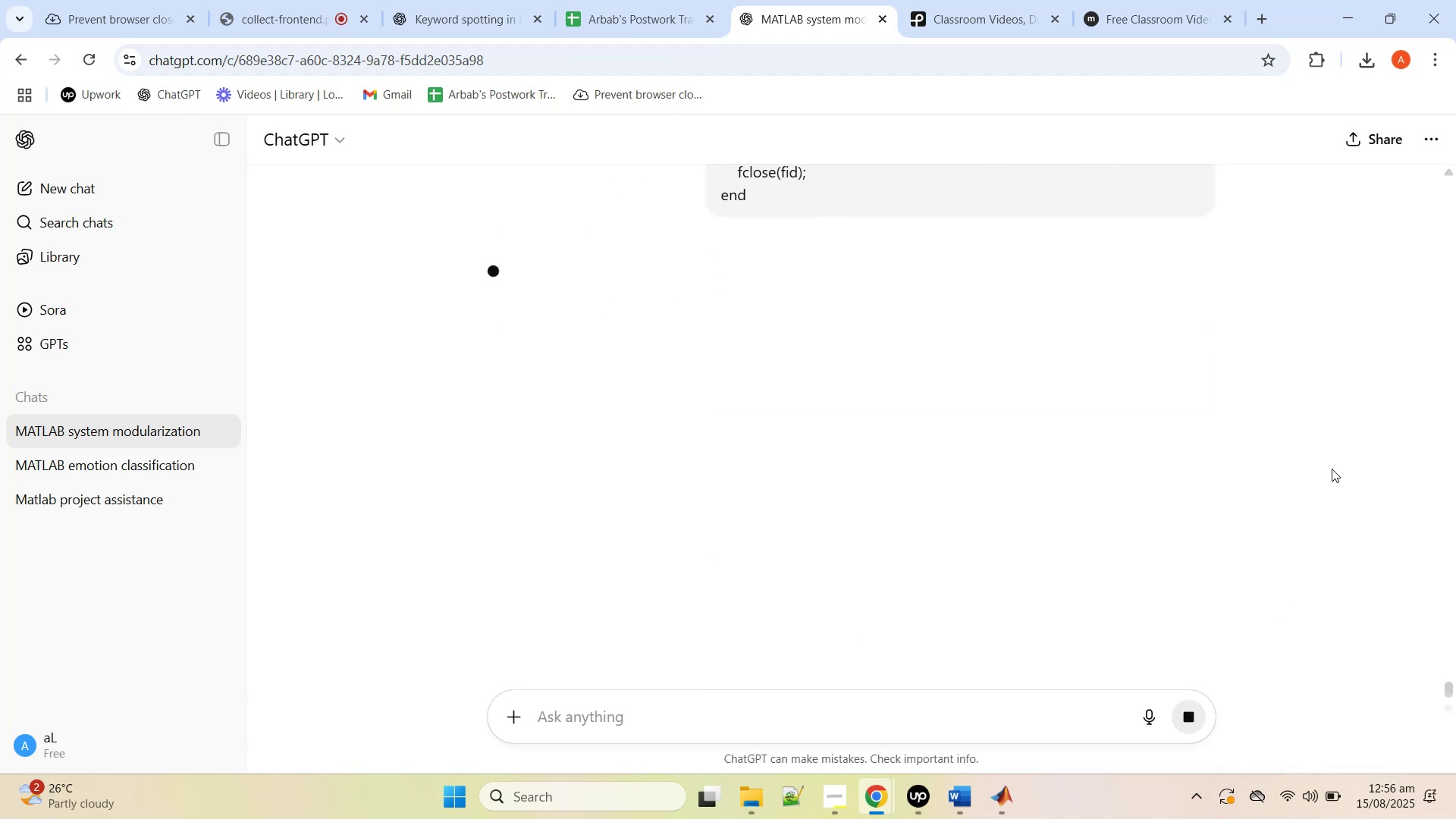 
scroll: coordinate [995, 450], scroll_direction: down, amount: 34.0
 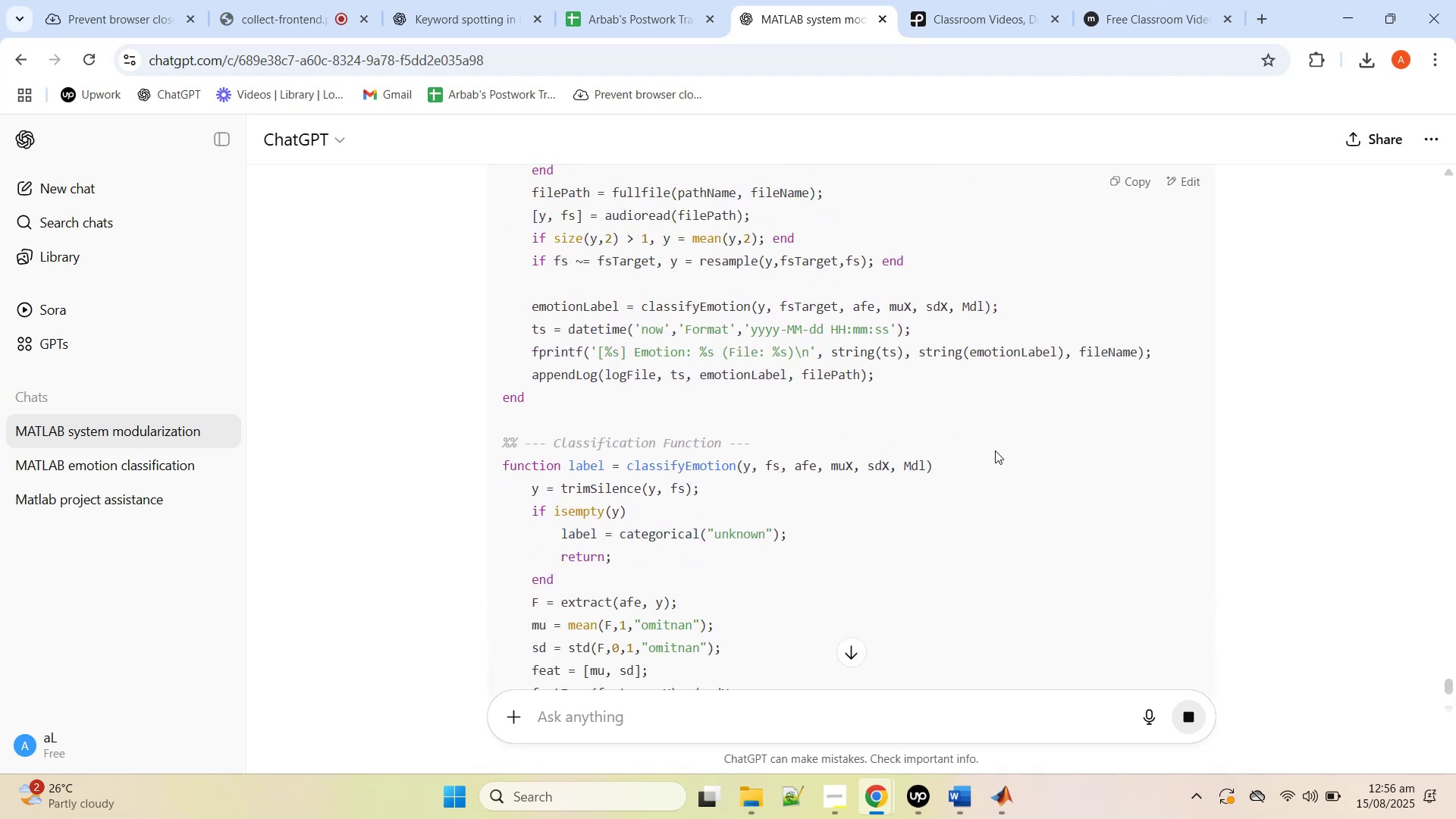 
scroll: coordinate [995, 450], scroll_direction: down, amount: 32.0
 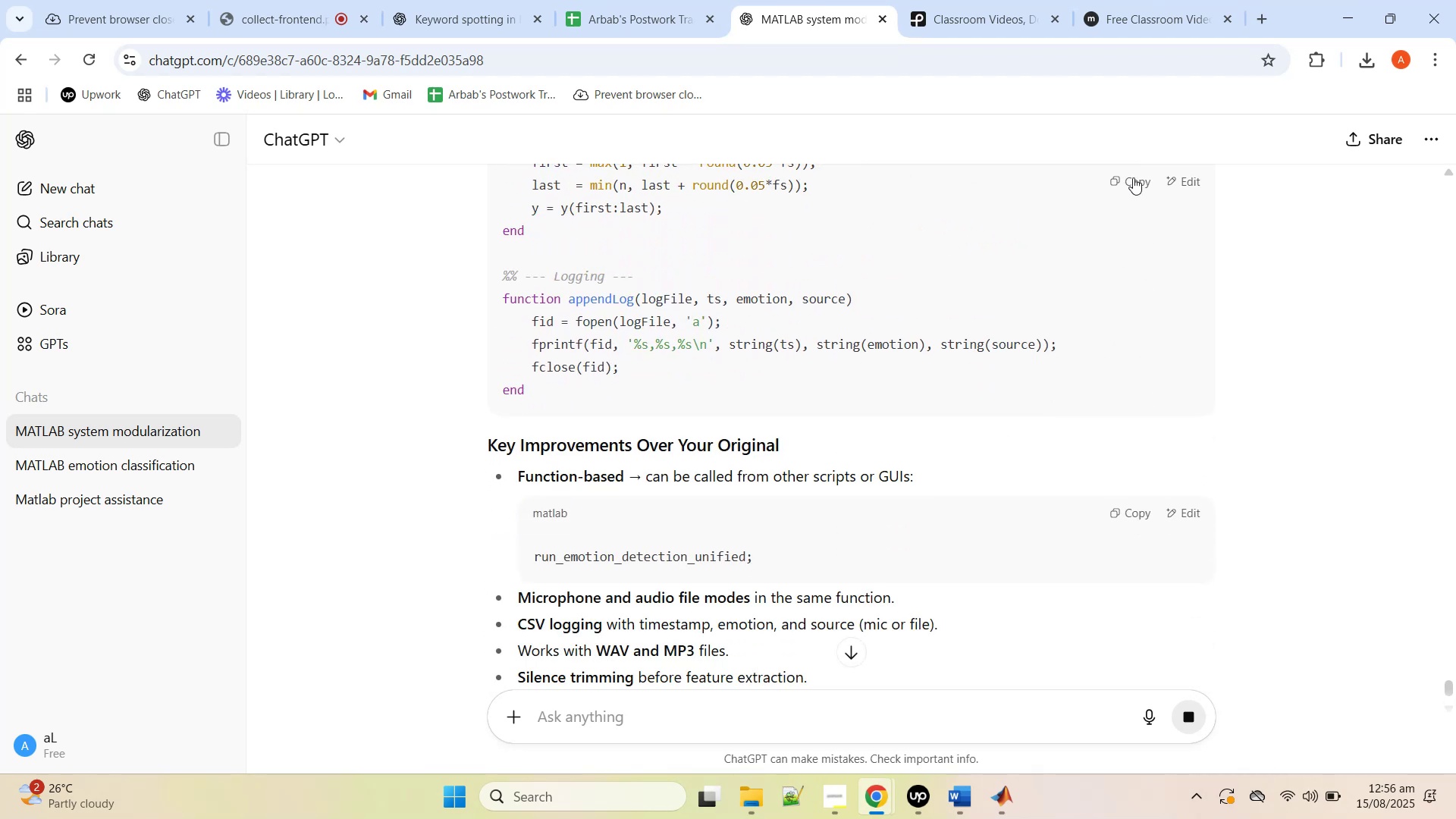 
left_click([1133, 176])
 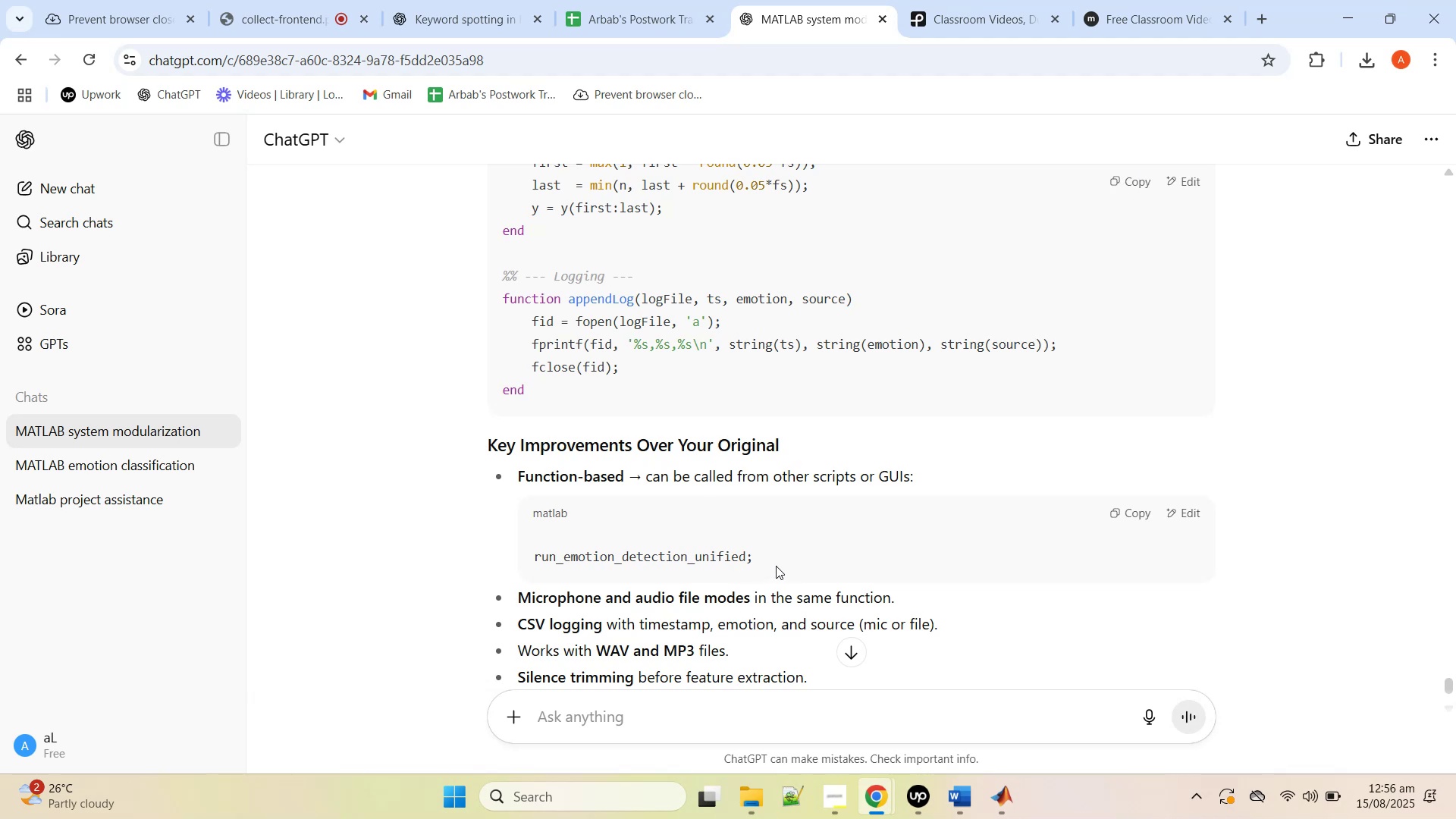 
scroll: coordinate [776, 566], scroll_direction: down, amount: 2.0
 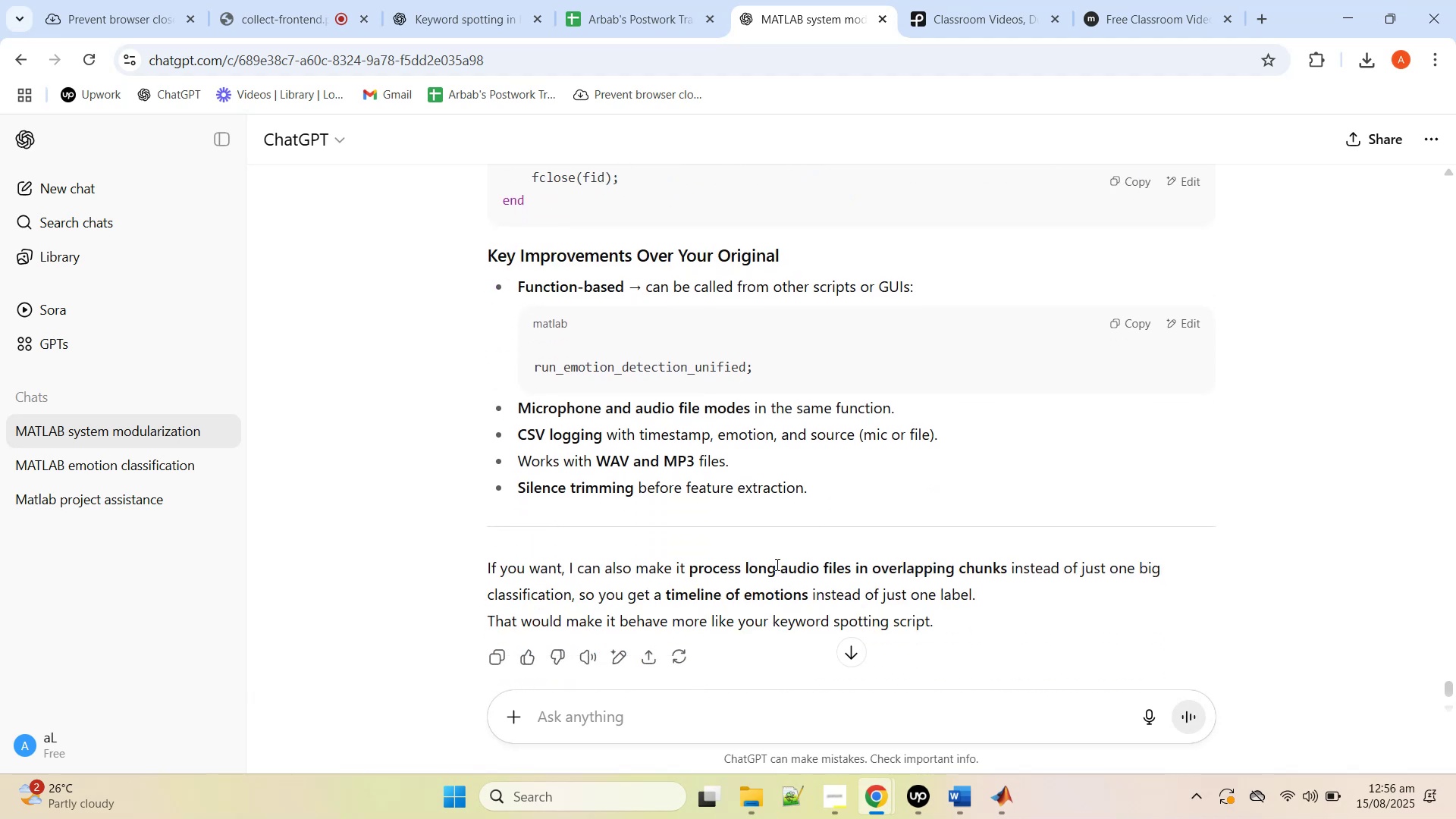 
scroll: coordinate [777, 561], scroll_direction: up, amount: 31.0
 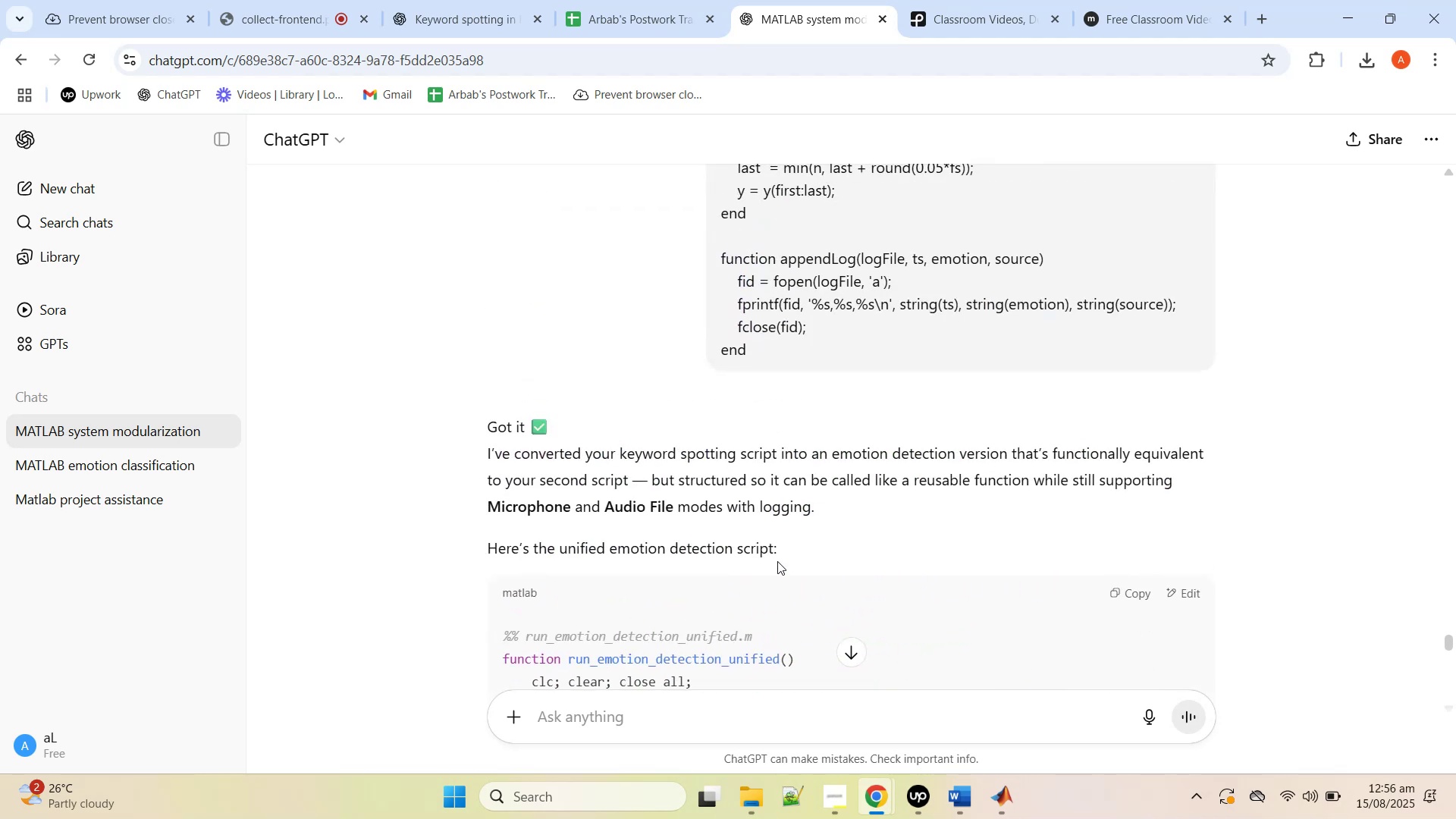 
scroll: coordinate [777, 561], scroll_direction: down, amount: 6.0
 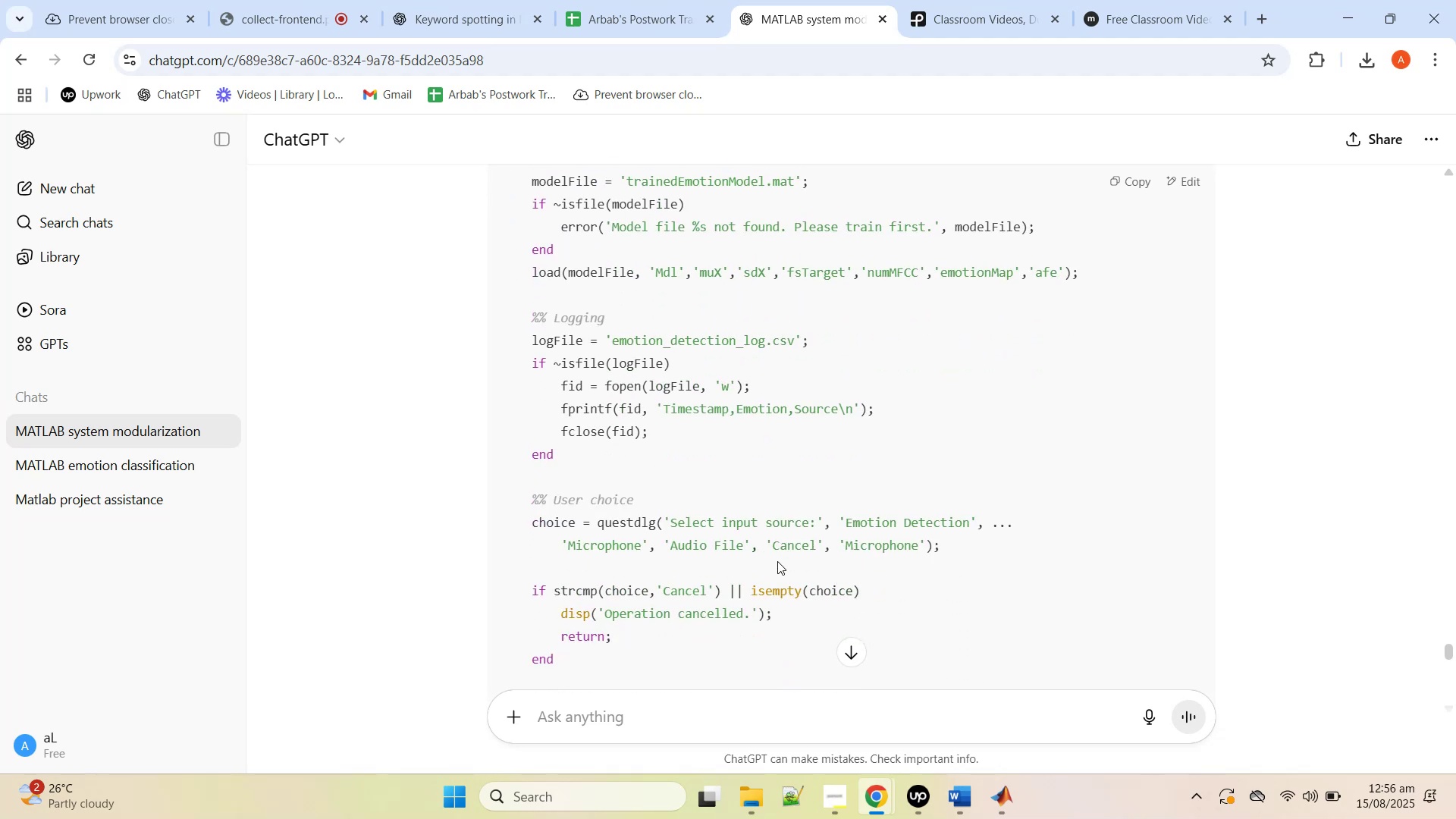 
scroll: coordinate [777, 561], scroll_direction: up, amount: 35.0
 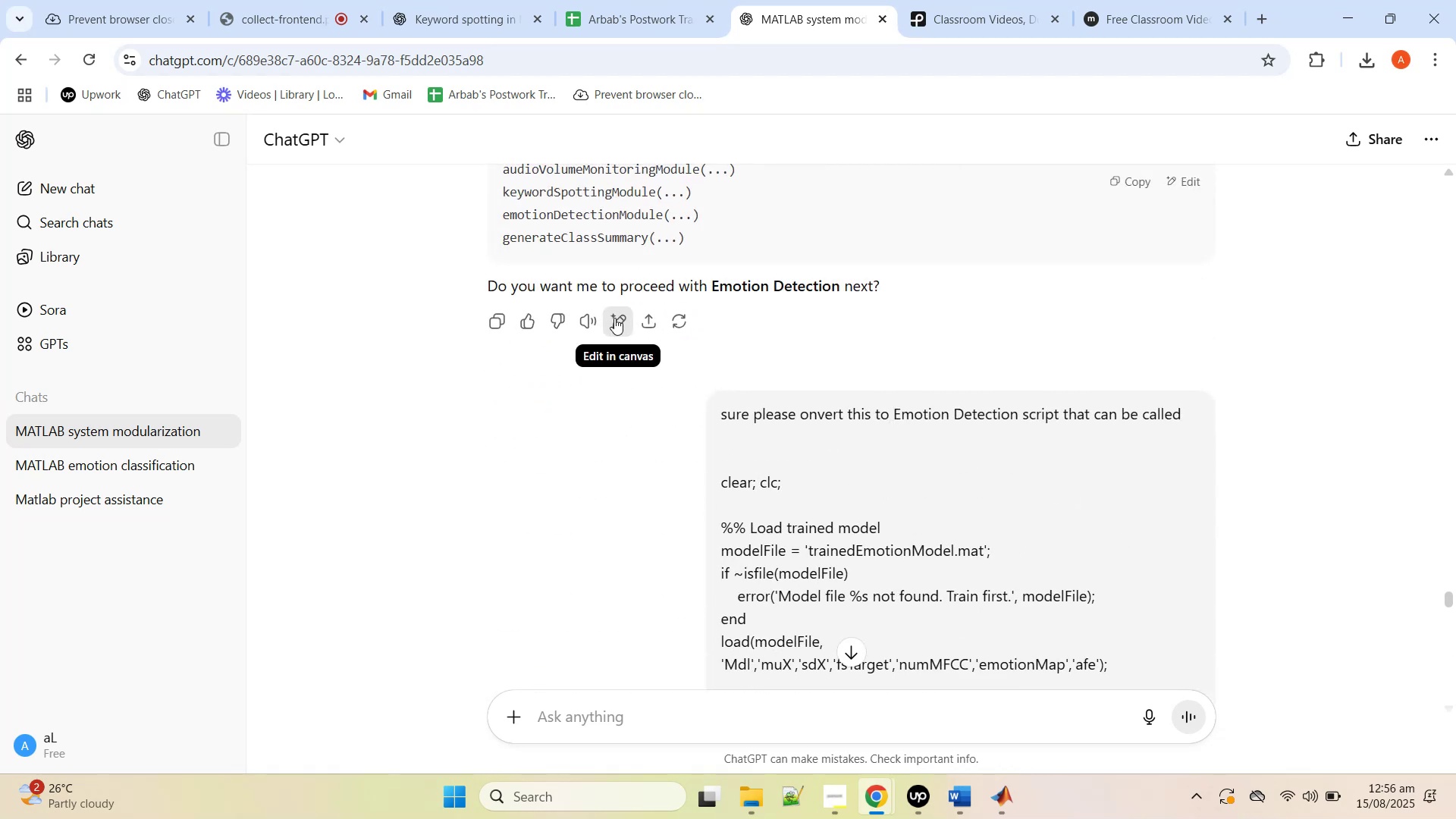 
left_click([614, 318])
 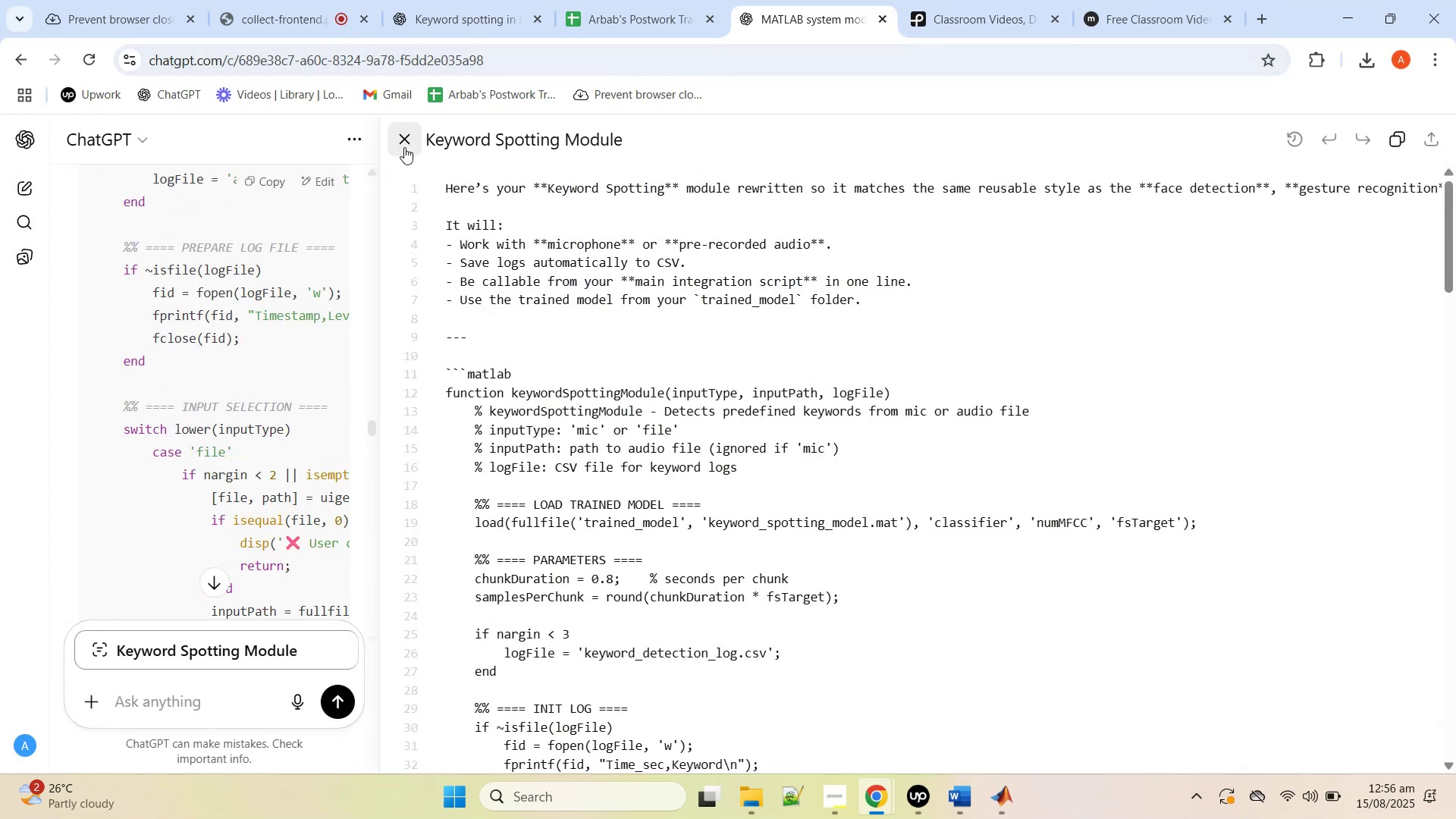 
scroll: coordinate [771, 535], scroll_direction: down, amount: 6.0
 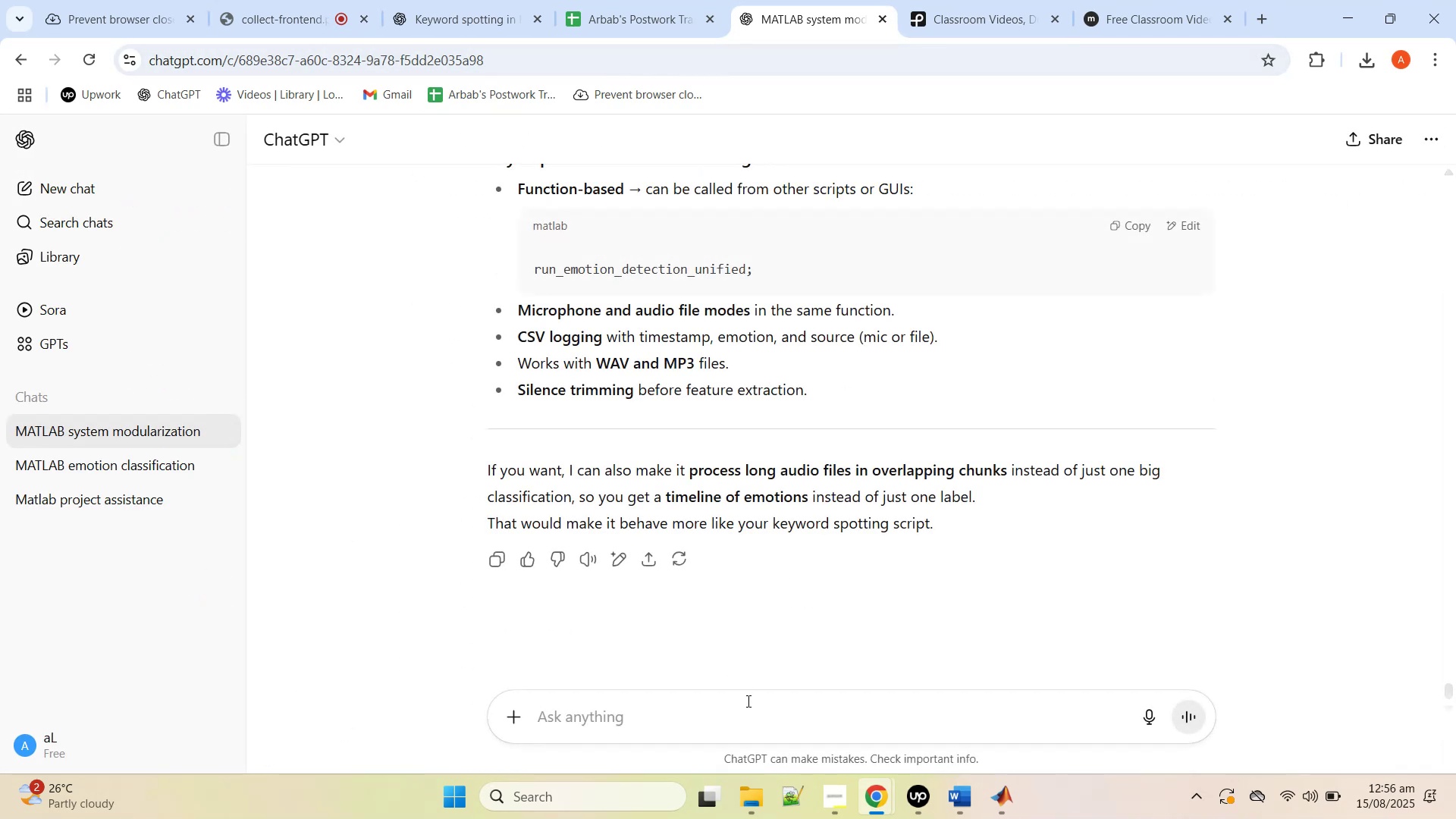 
type(also use the argument in the function like you used previusly so evertyhing can be controlled from the main)
 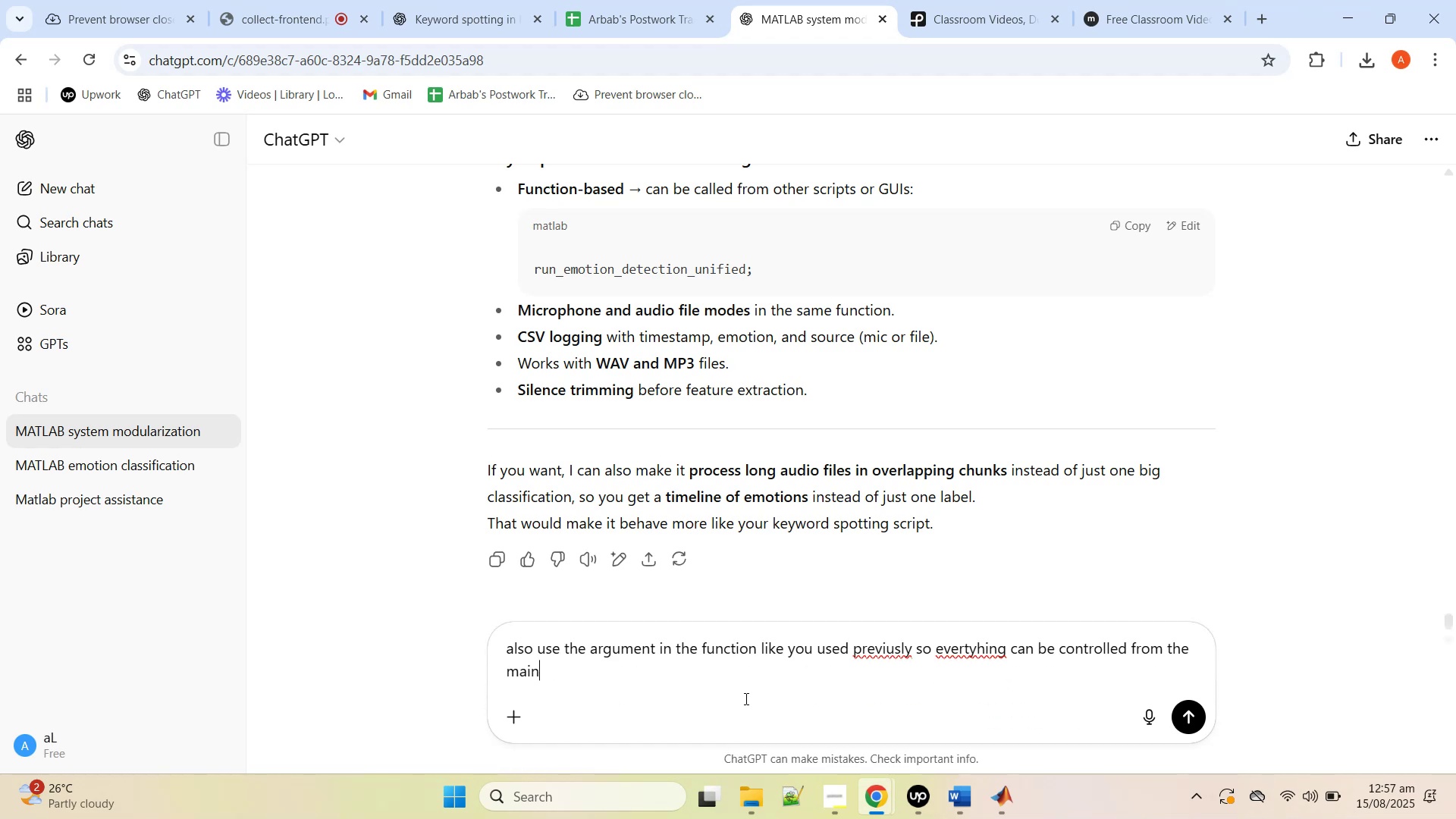 
key(Enter)
 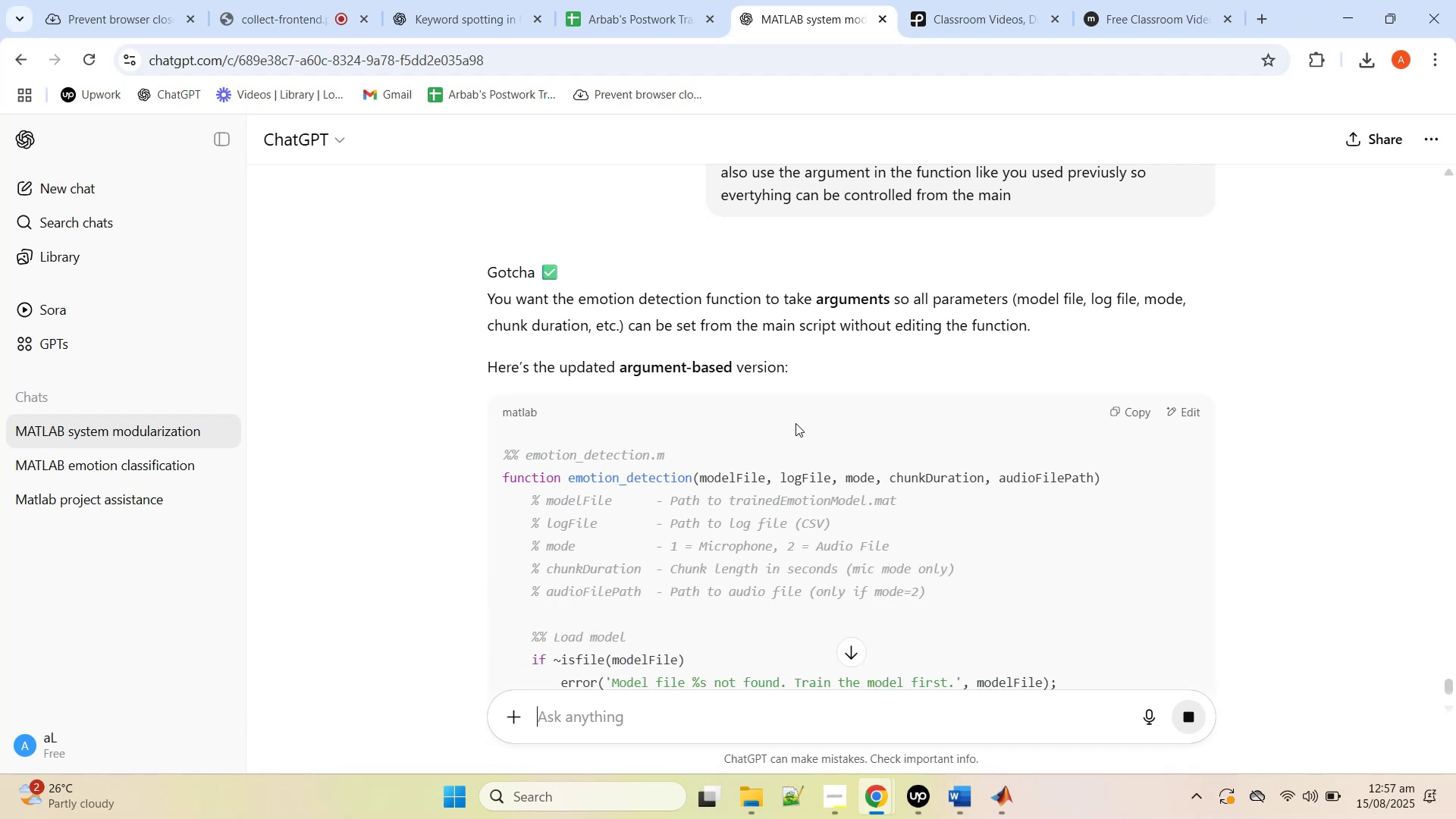 
wait(6.27)
 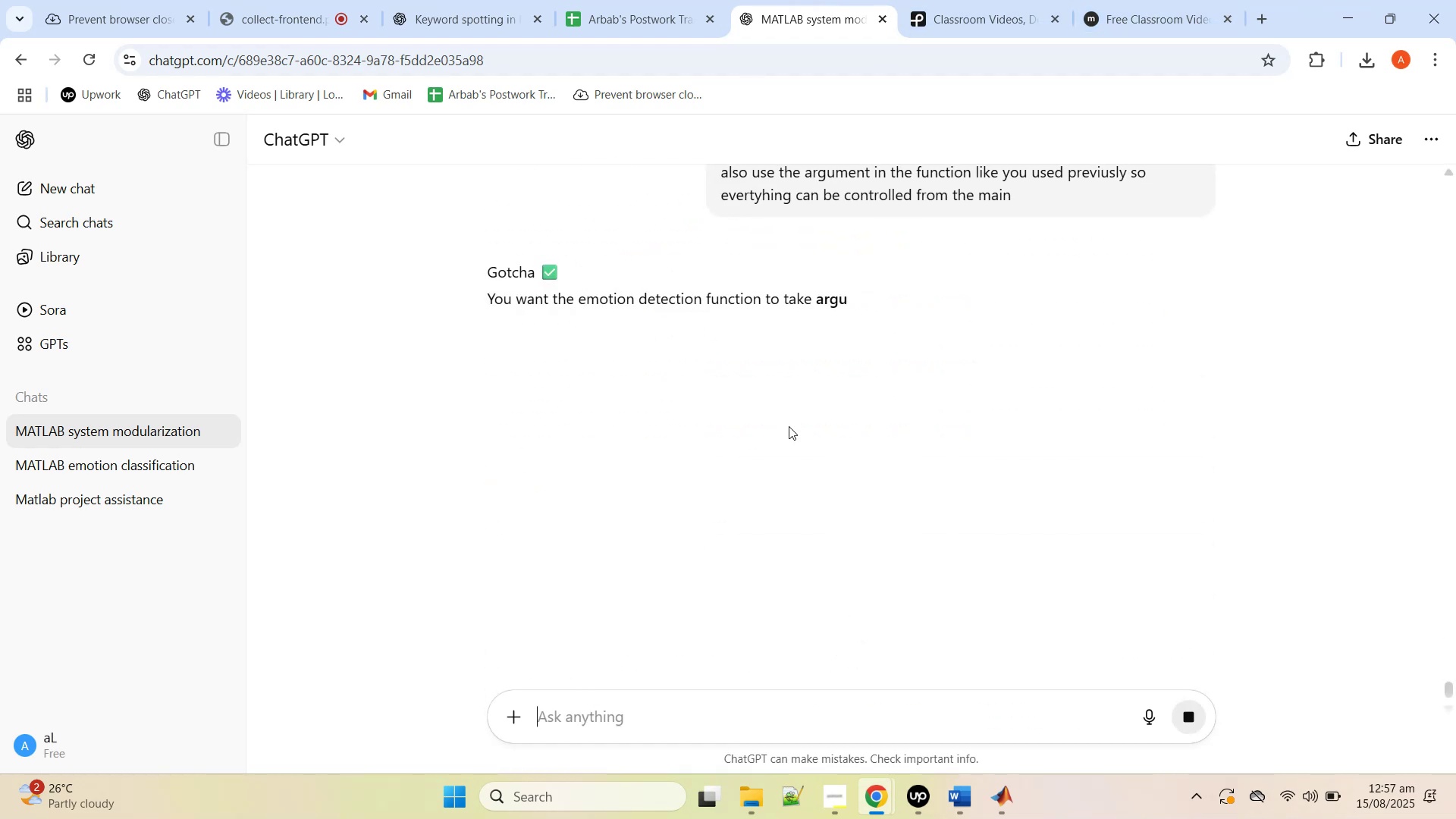 
scroll: coordinate [795, 423], scroll_direction: down, amount: 13.0
 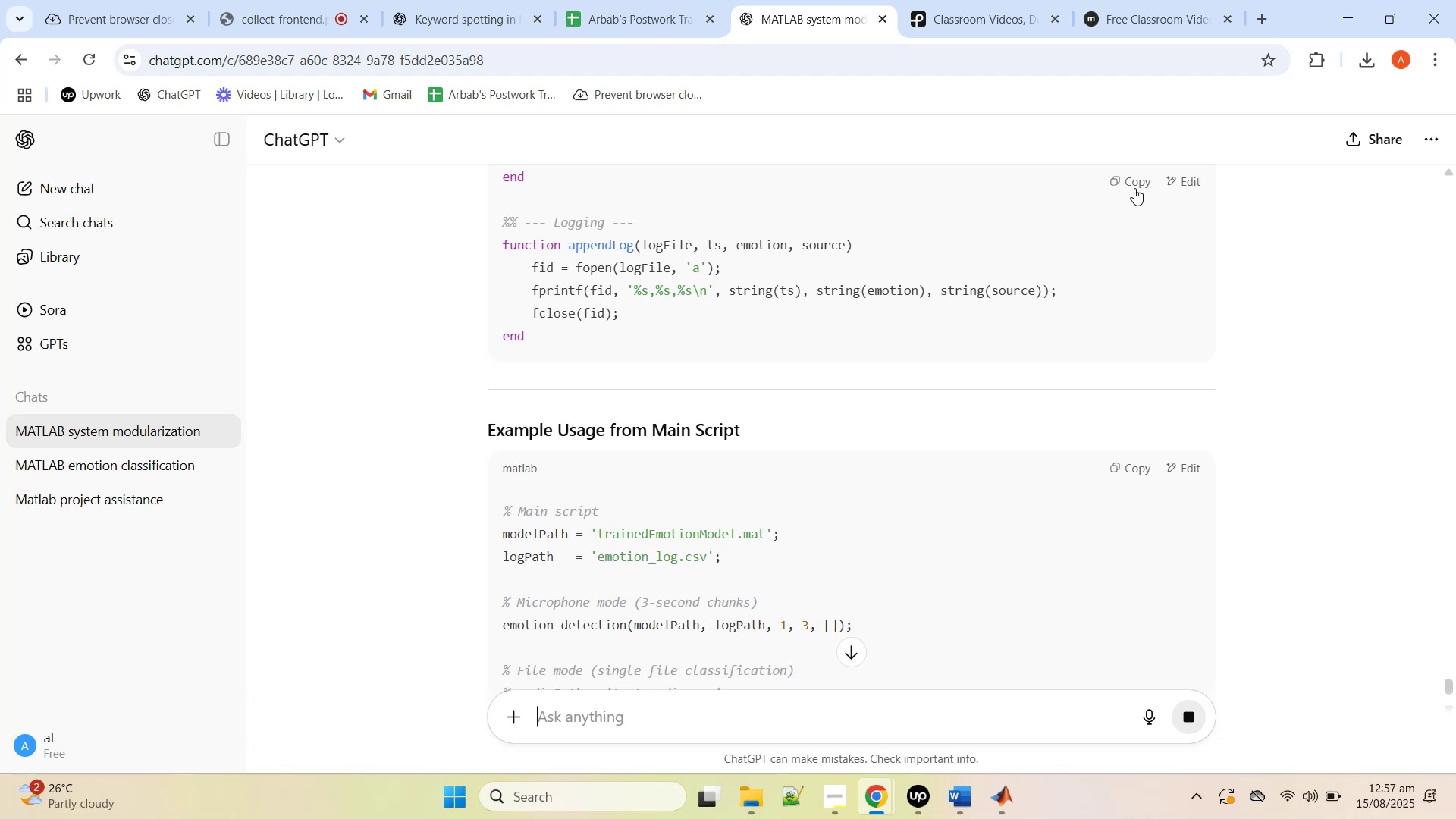 
left_click([1134, 187])
 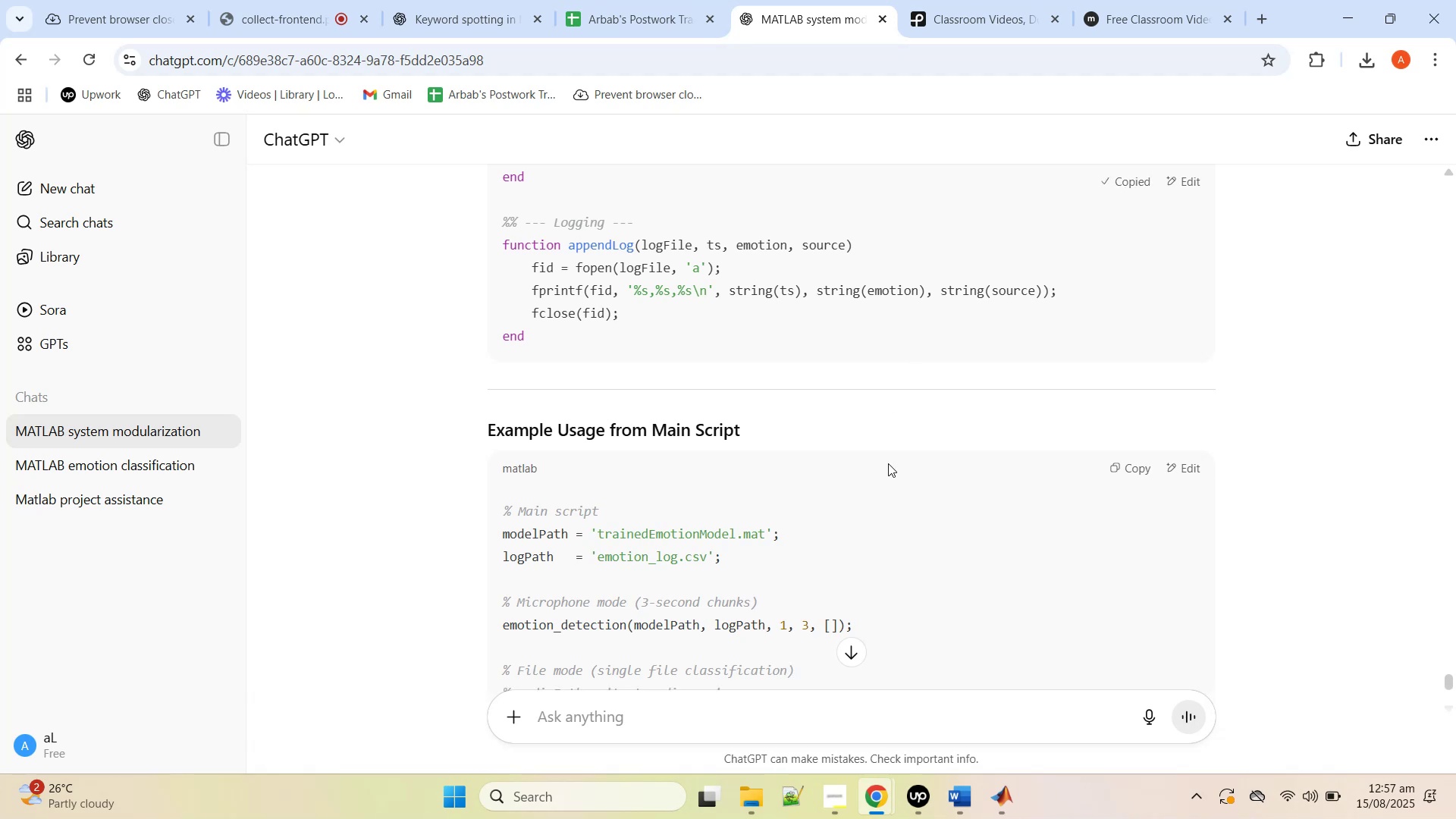 
scroll: coordinate [879, 538], scroll_direction: down, amount: 3.0
 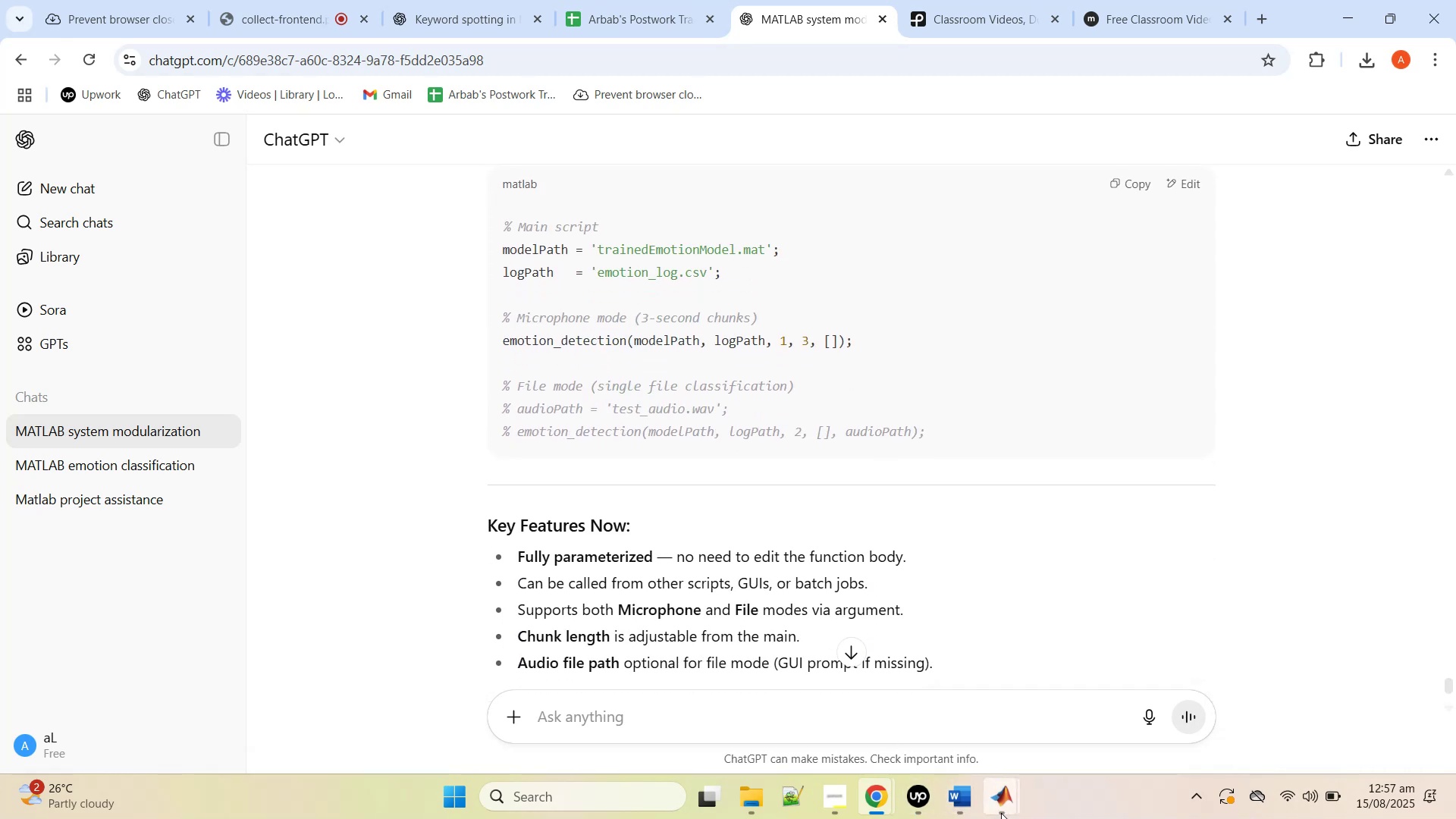 
left_click([1001, 812])
 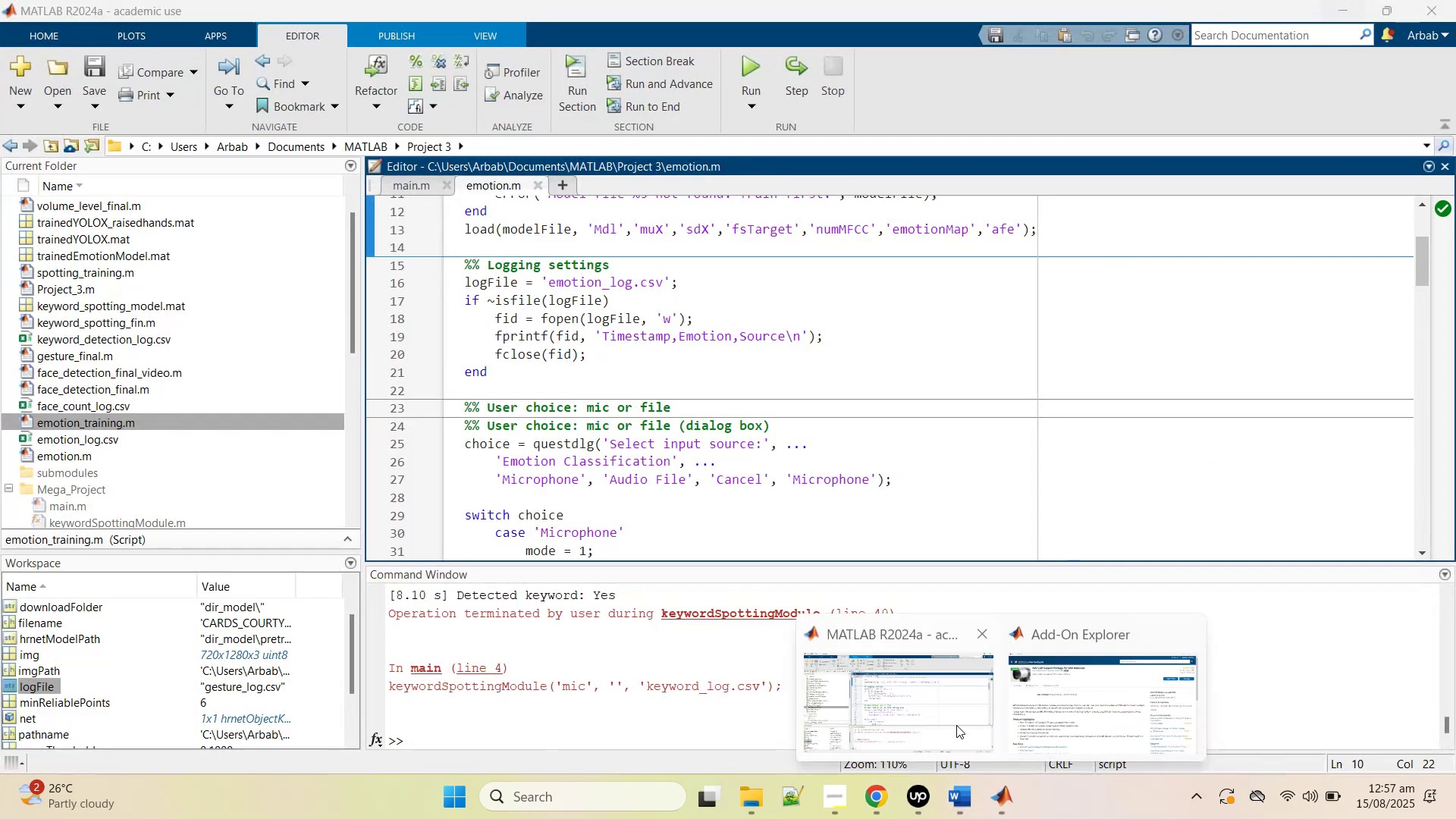 
left_click([956, 725])
 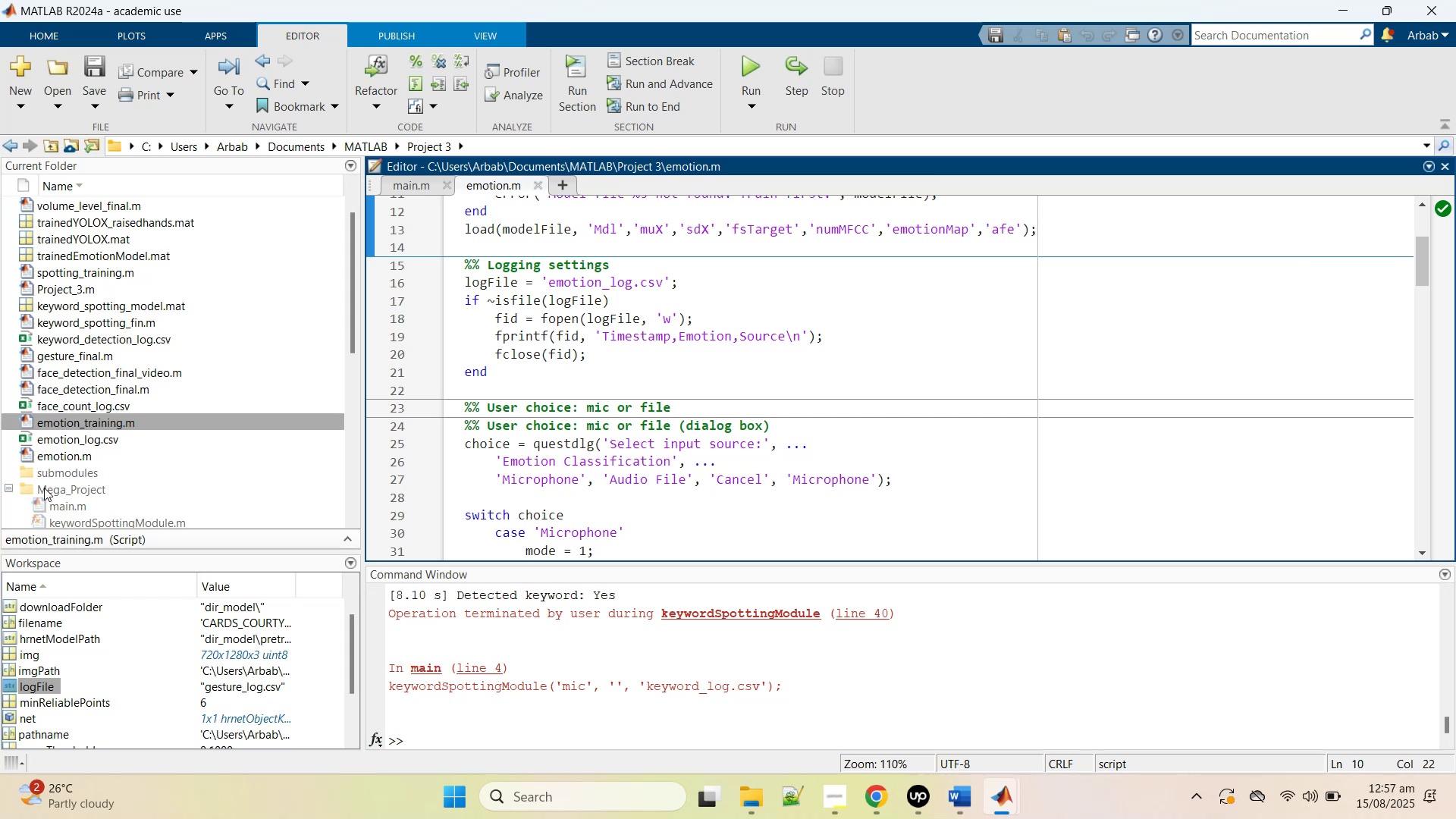 
double_click([44, 489])
 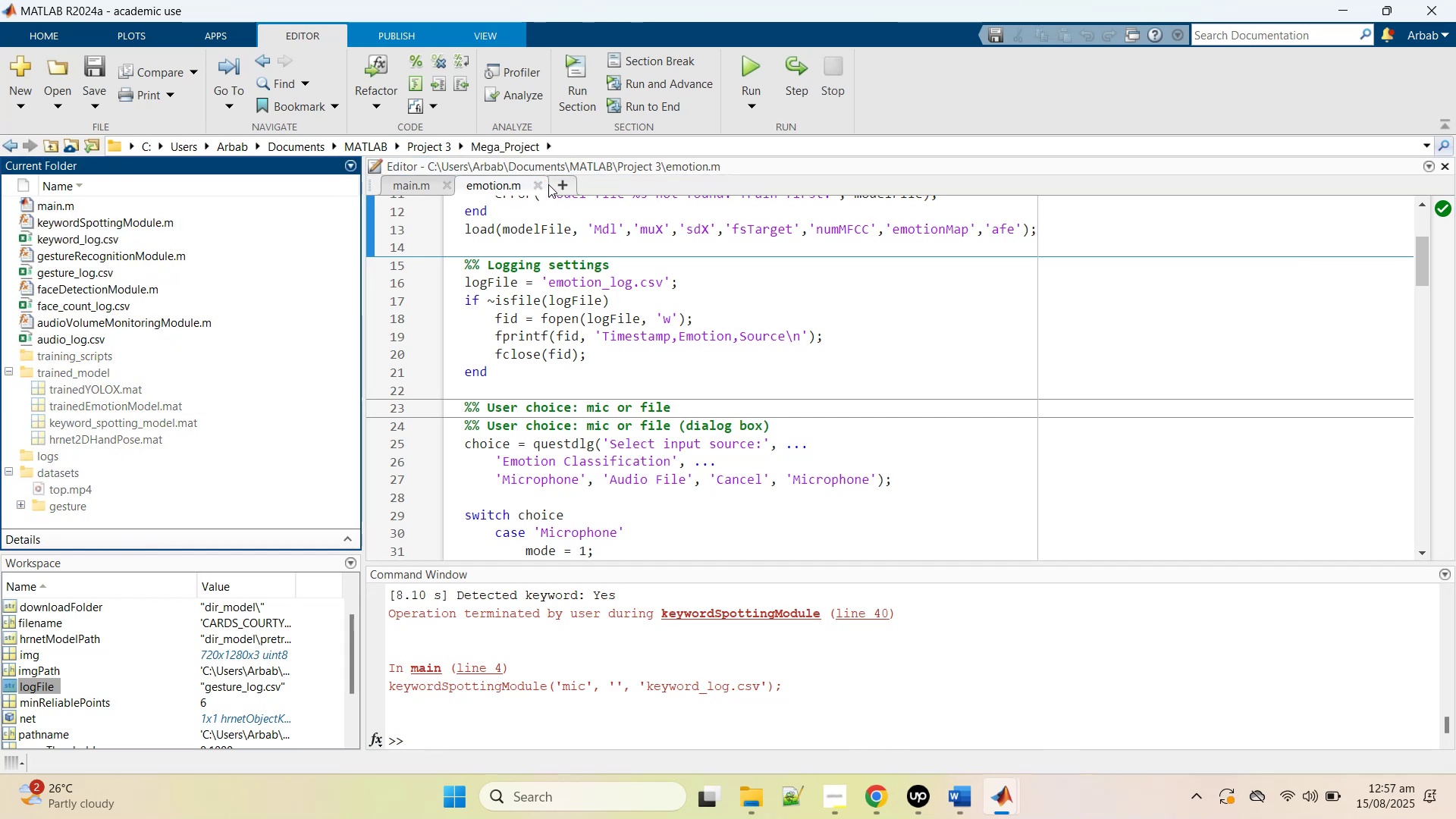 
left_click([568, 186])
 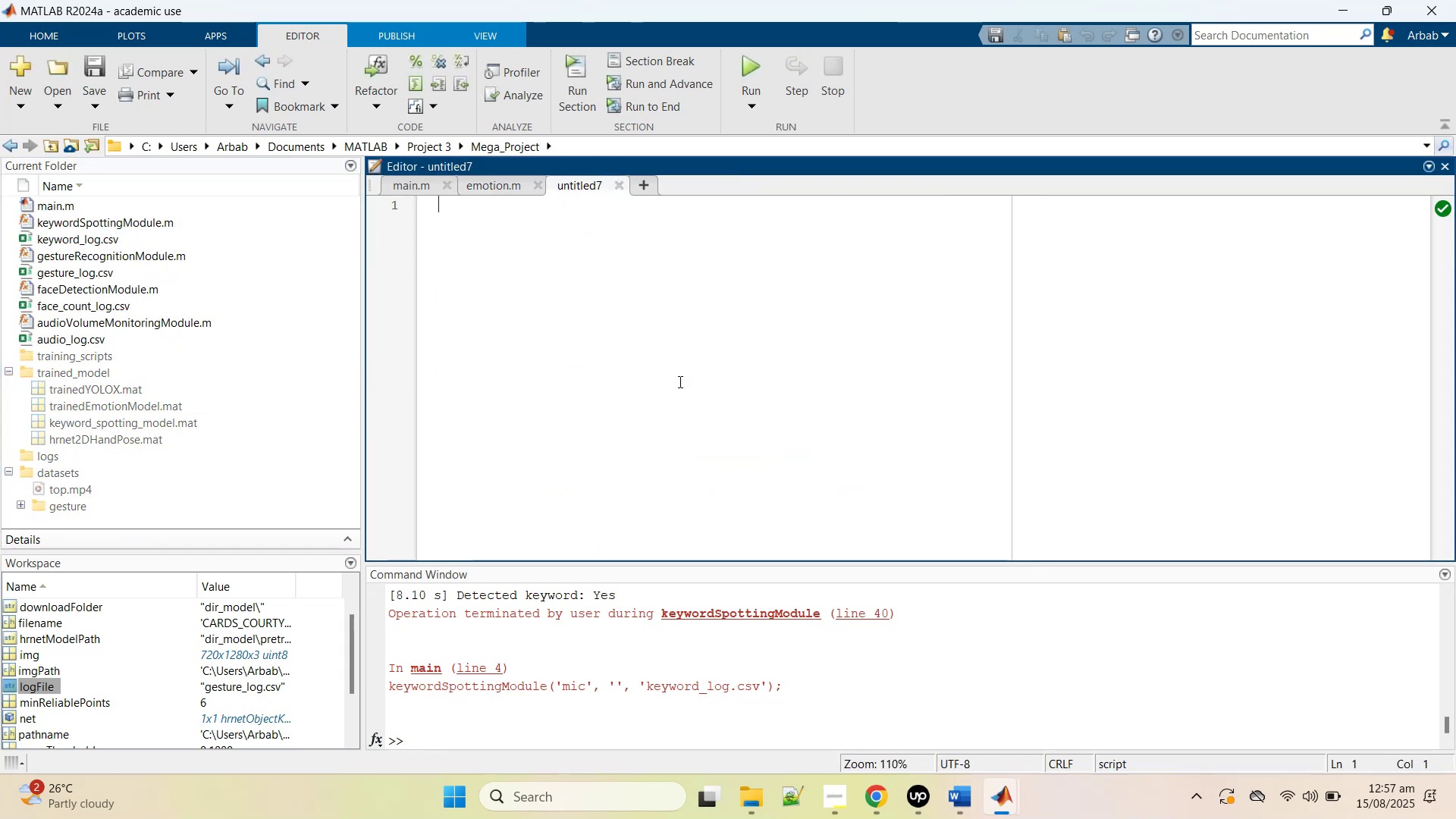 
key(Control+V)
 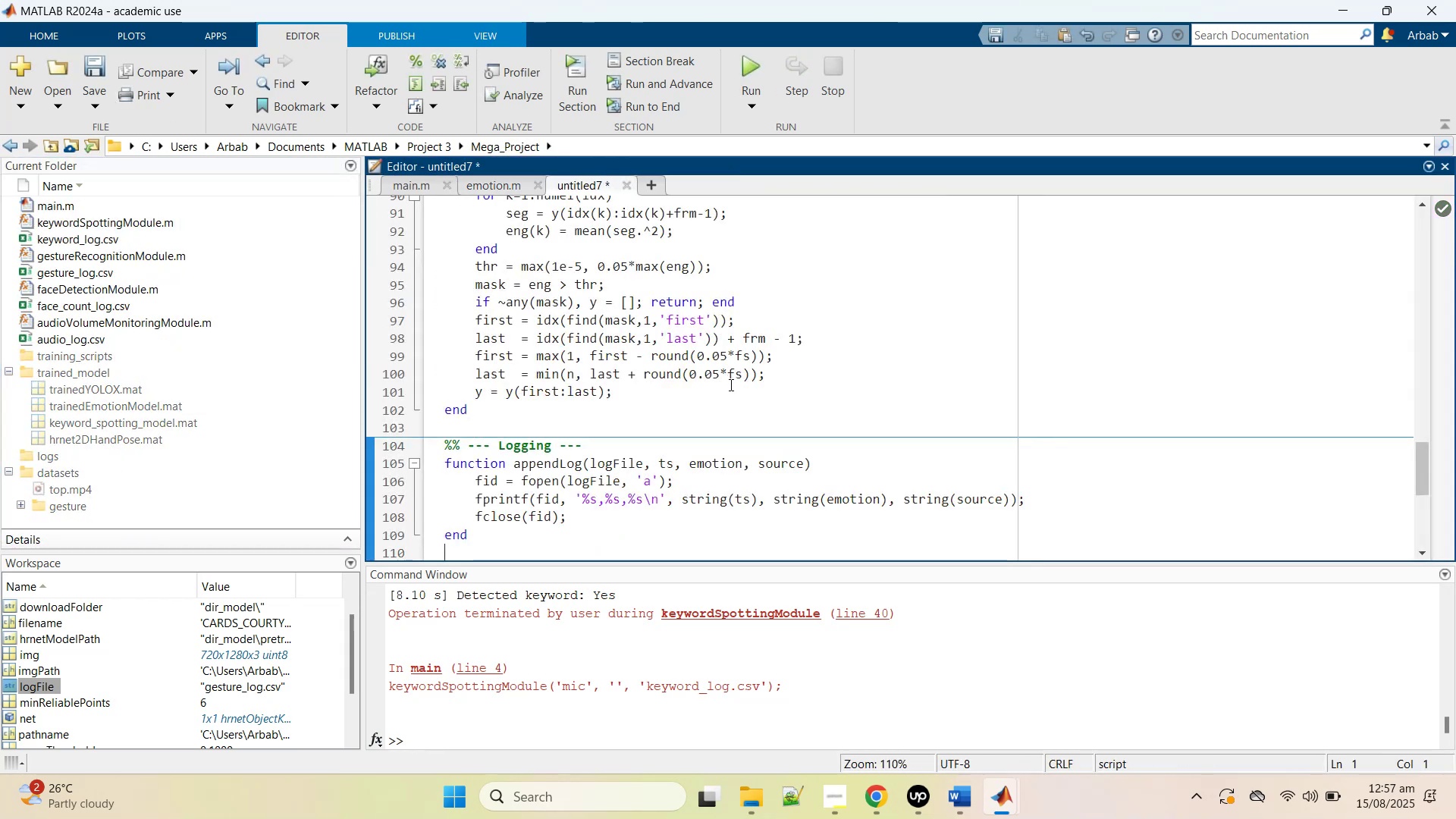 
key(Control+S)
 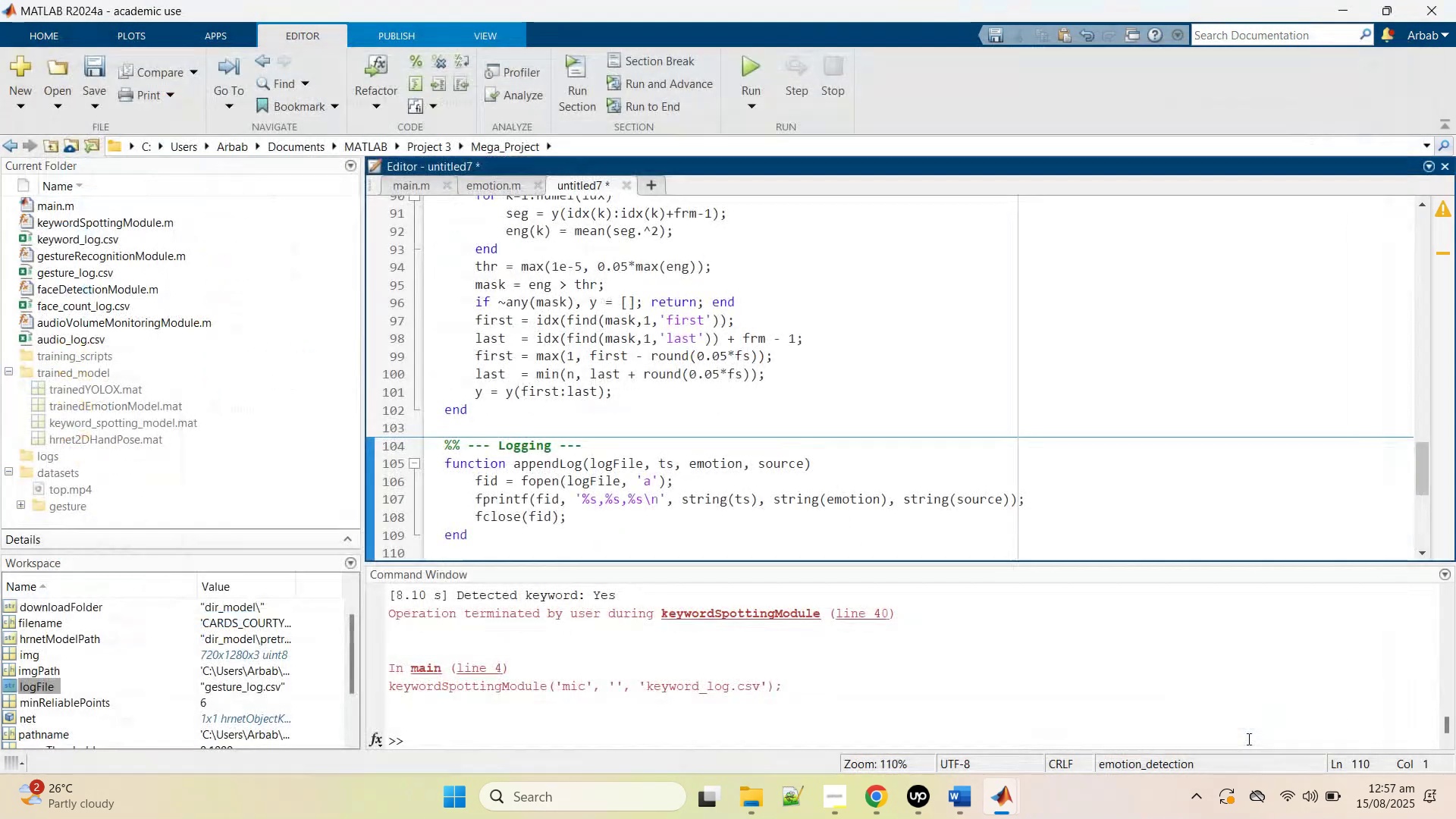 
left_click([870, 804])
 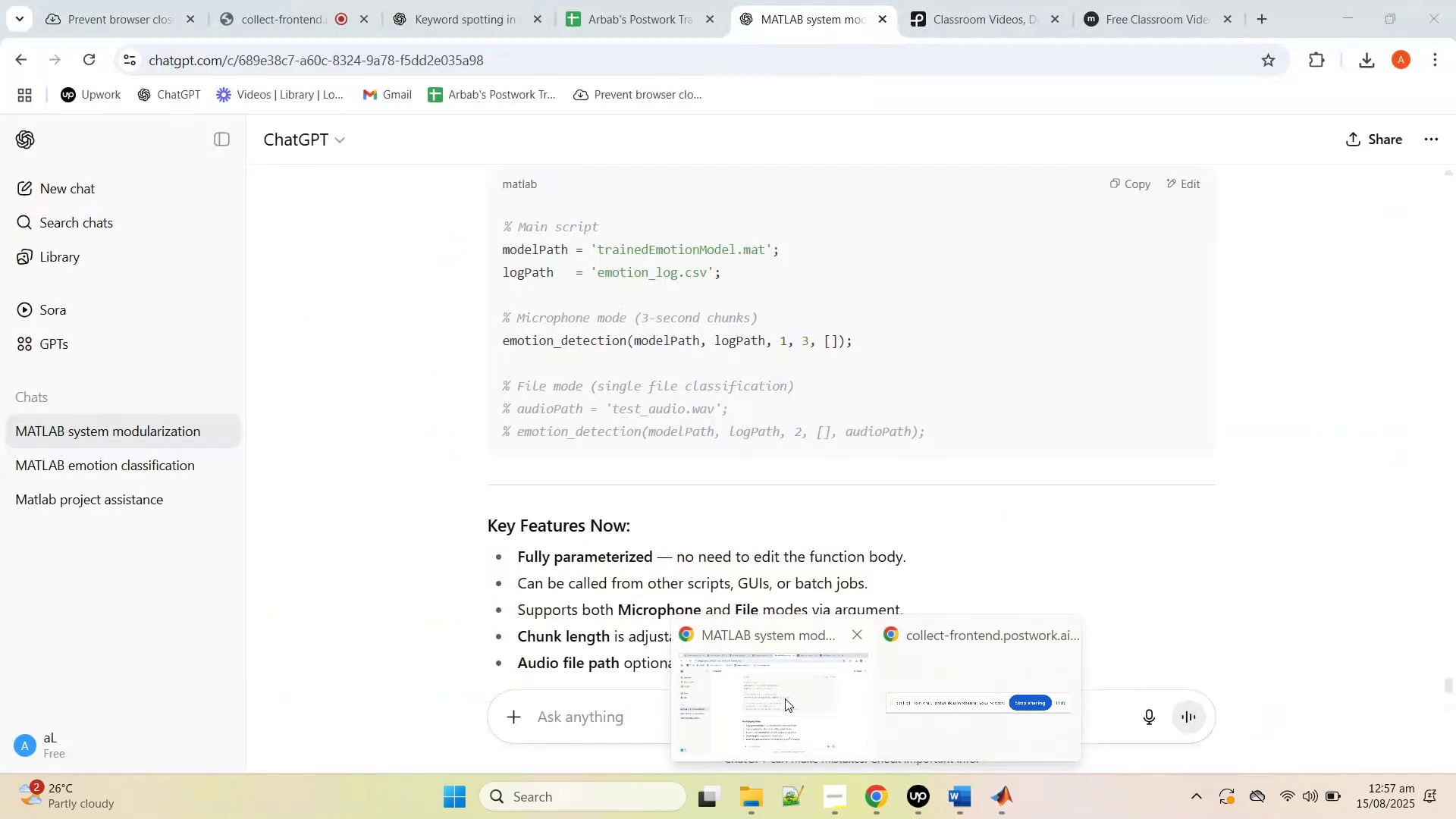 
left_click([785, 698])
 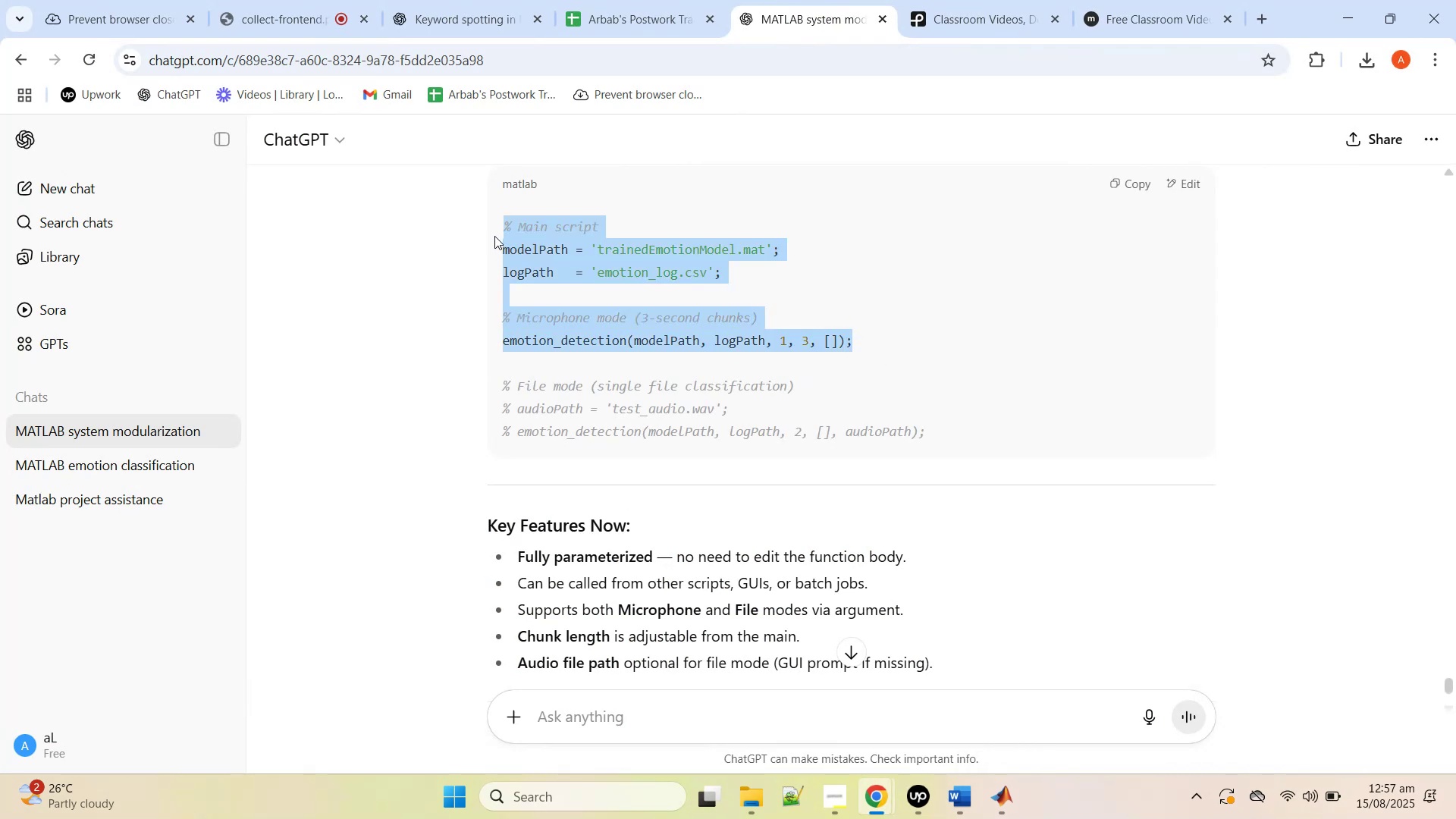 
key(Control+C)
 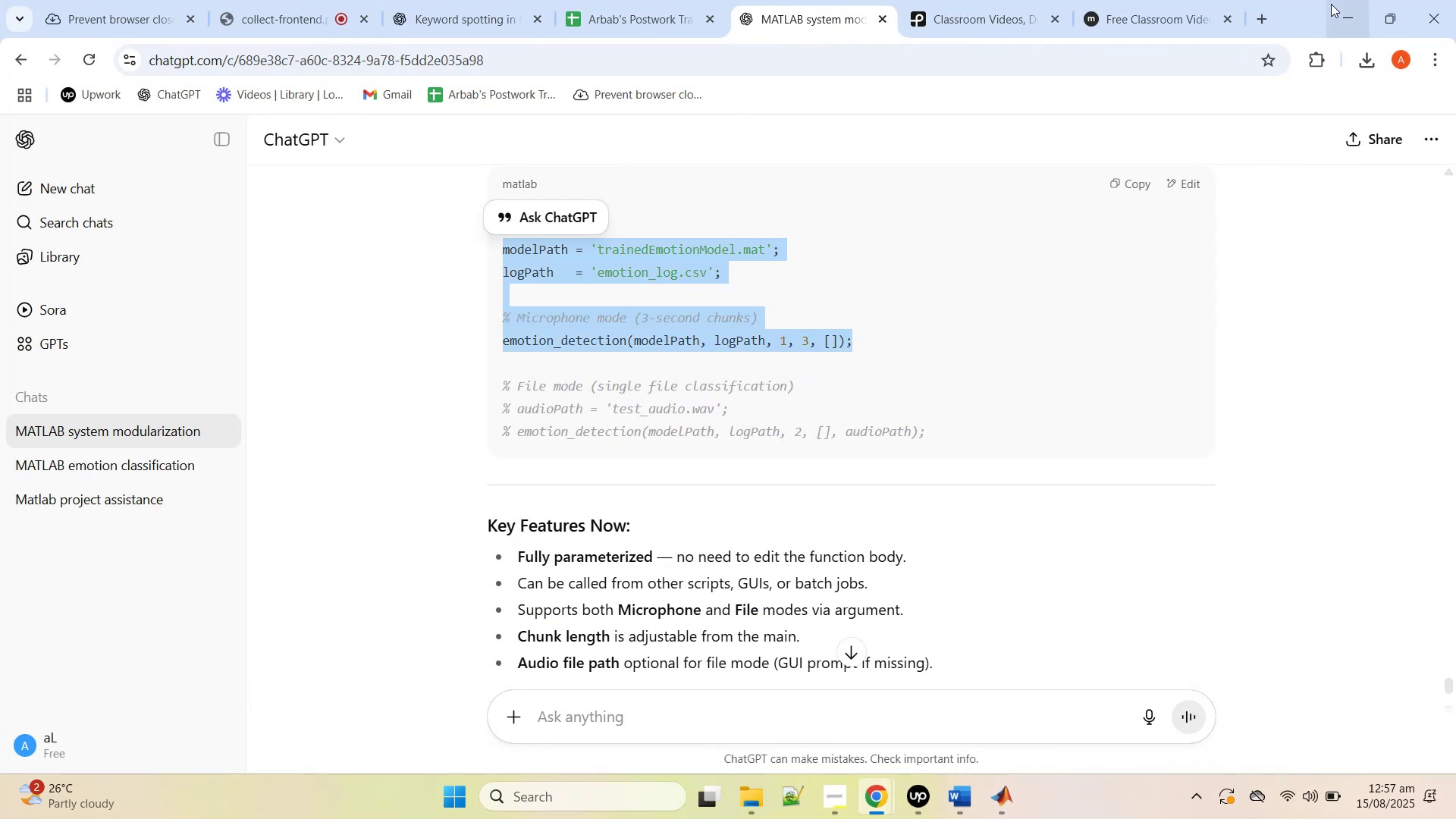 
left_click([1331, 4])
 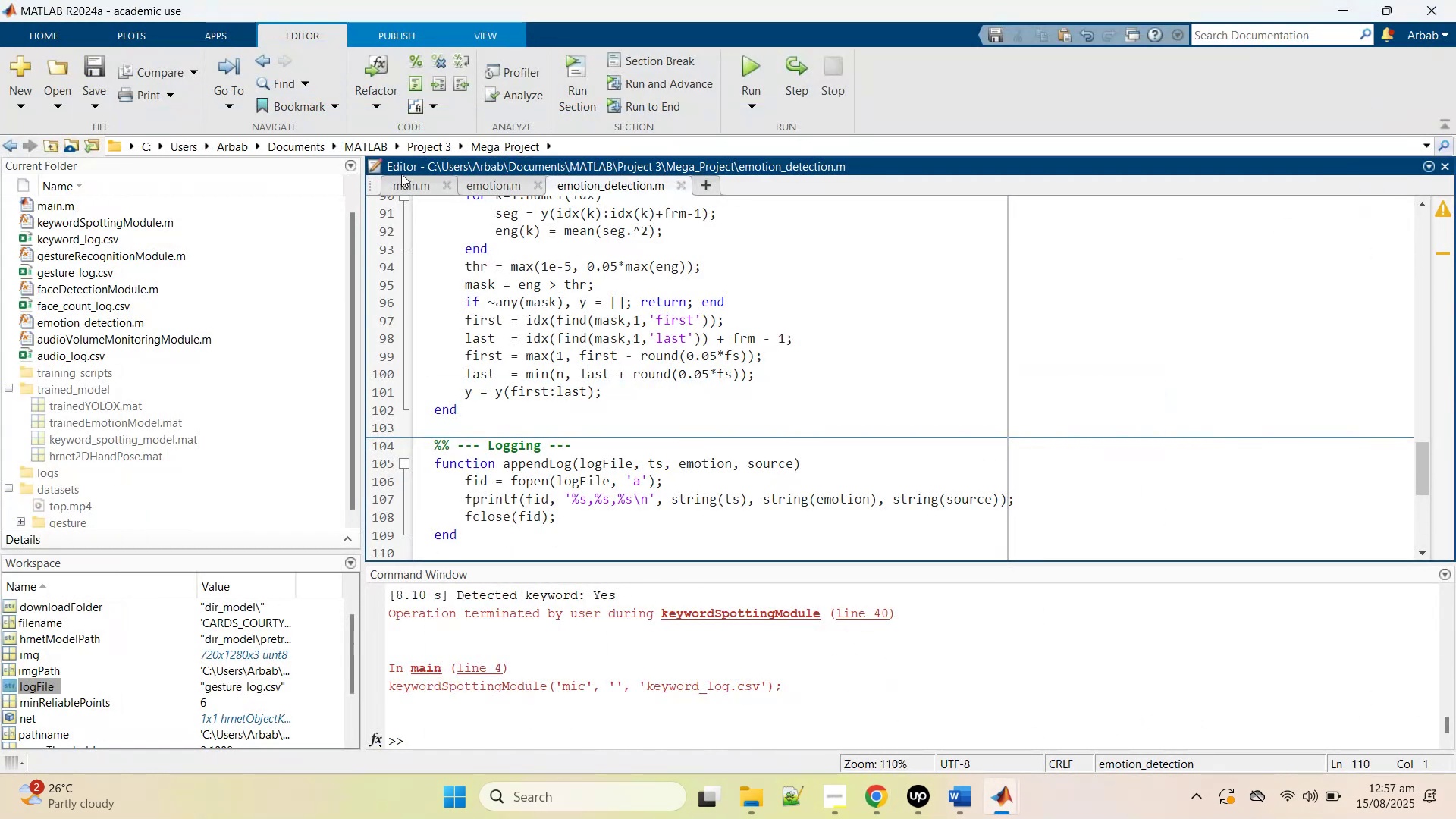 
left_click([391, 184])
 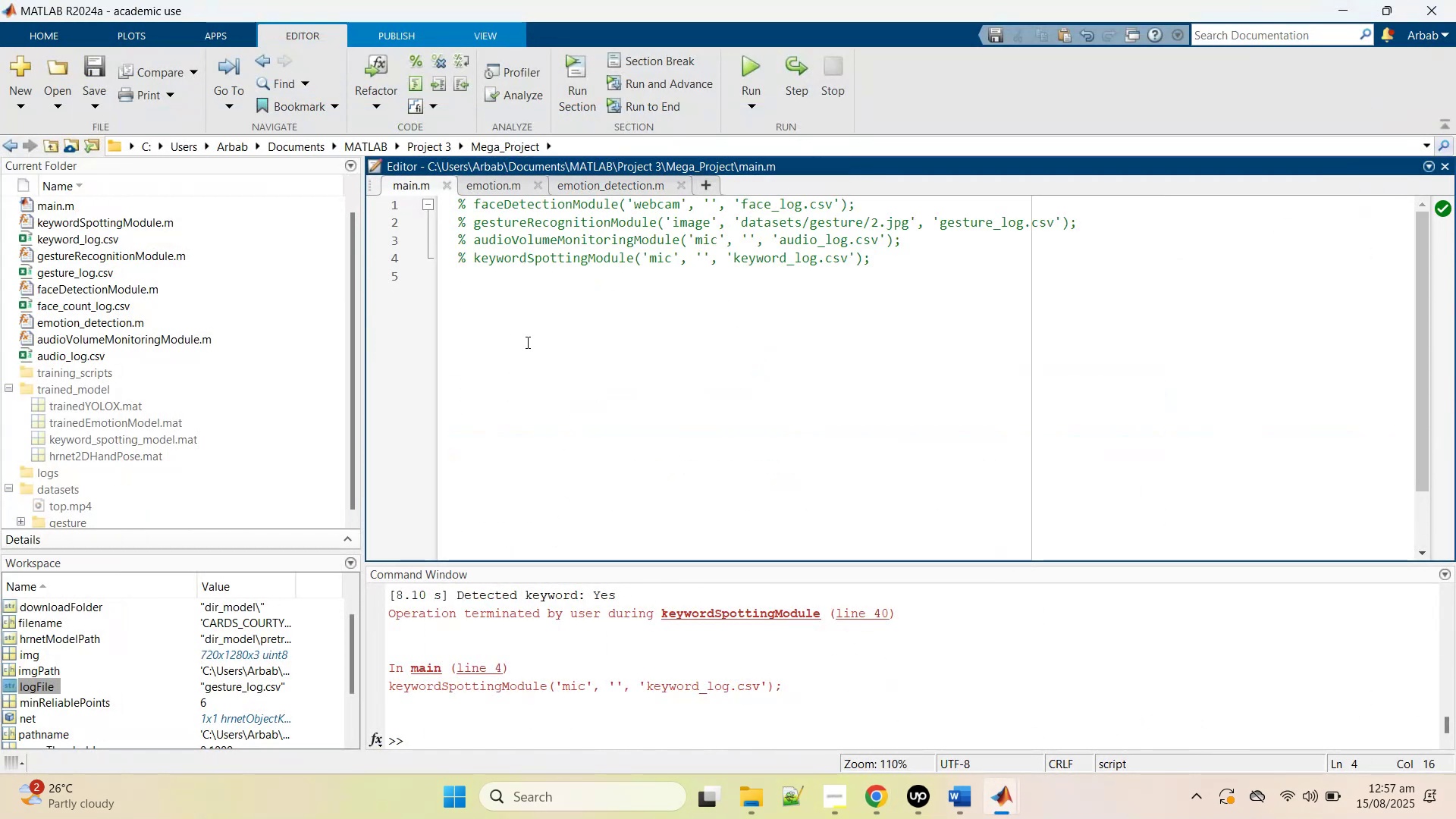 
left_click([526, 340])
 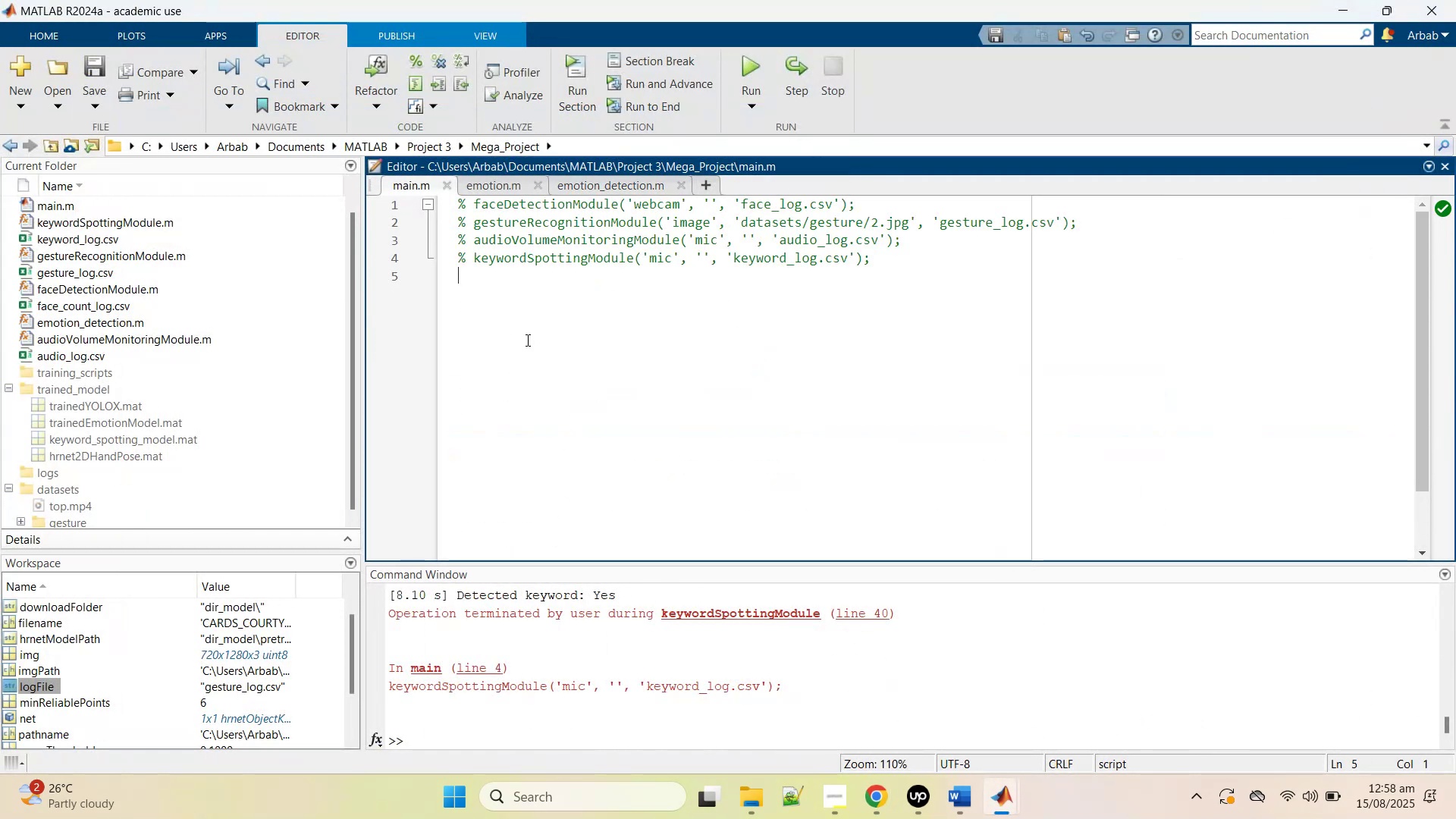 
key(Control+V)
 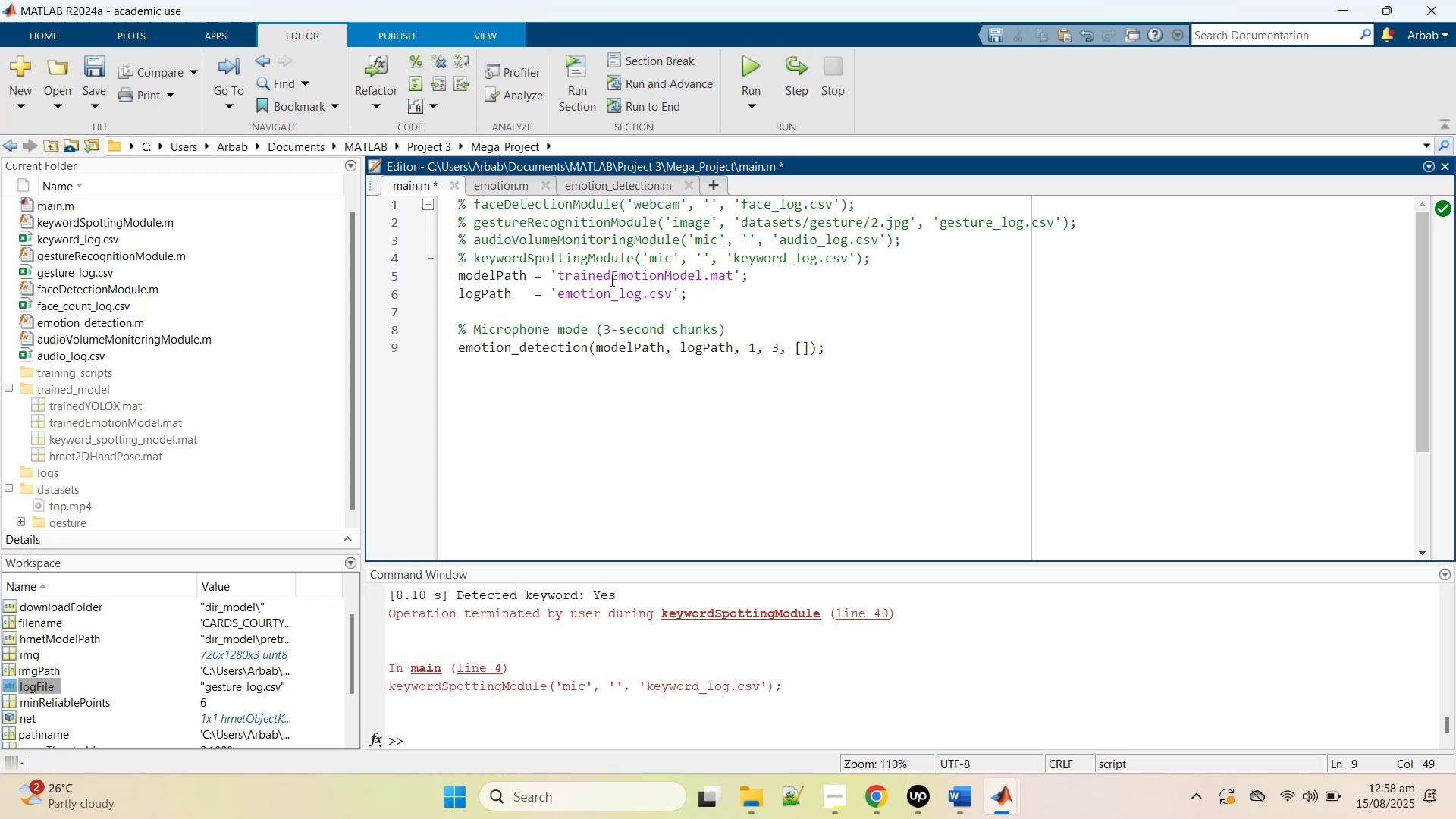 
double_click([610, 280])
 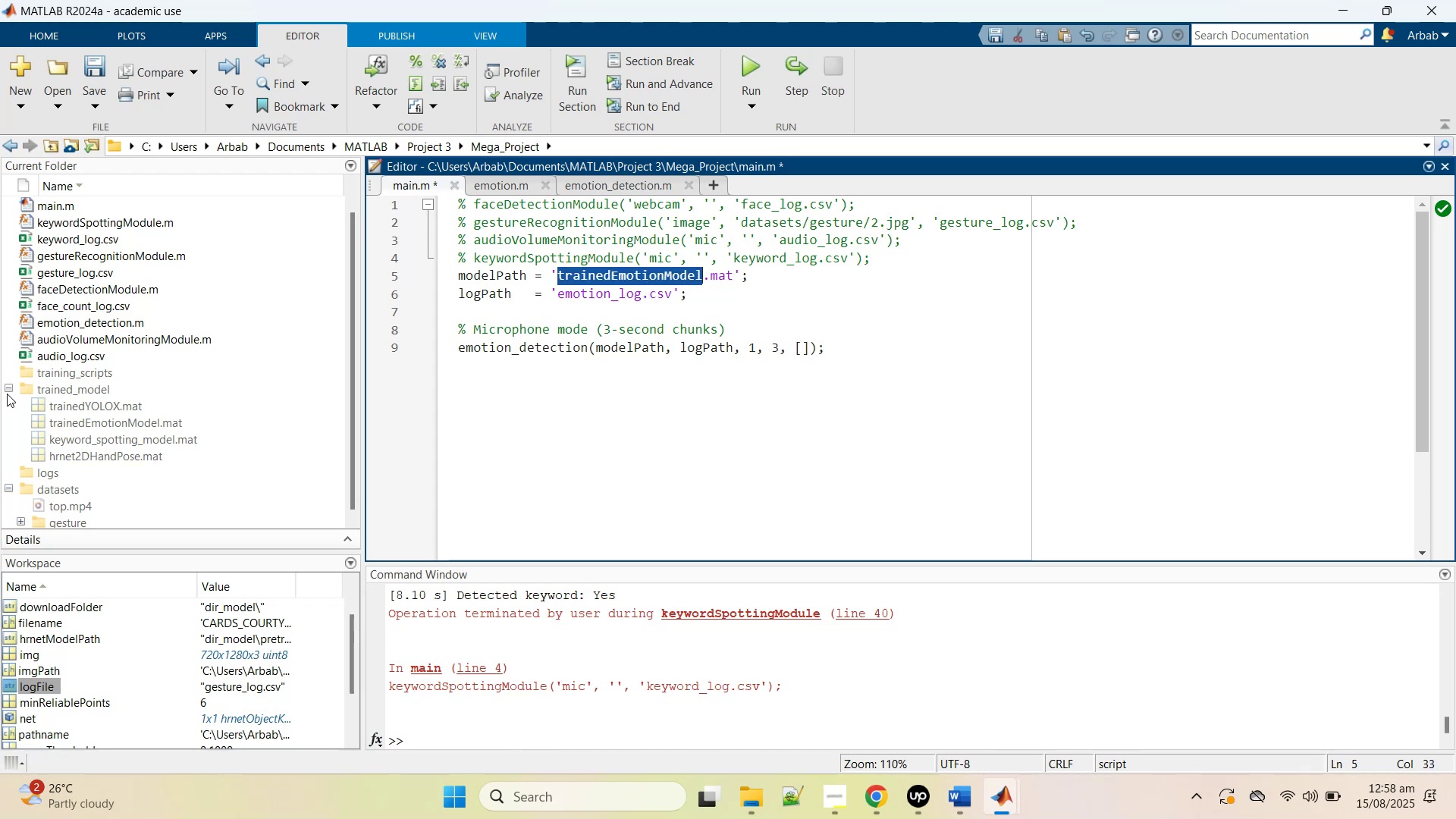 
left_click([8, 389])
 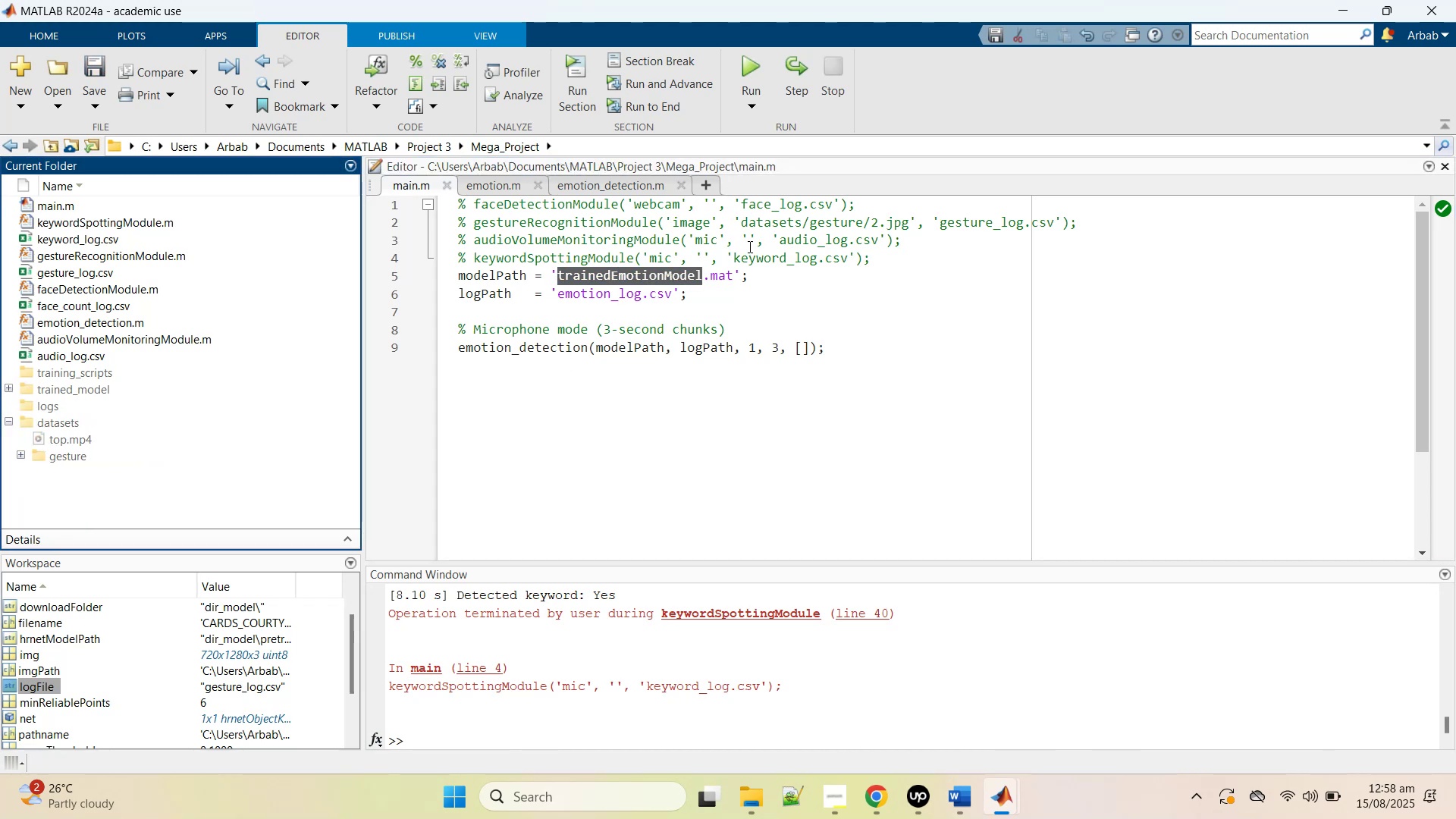 
left_click([560, 281])
 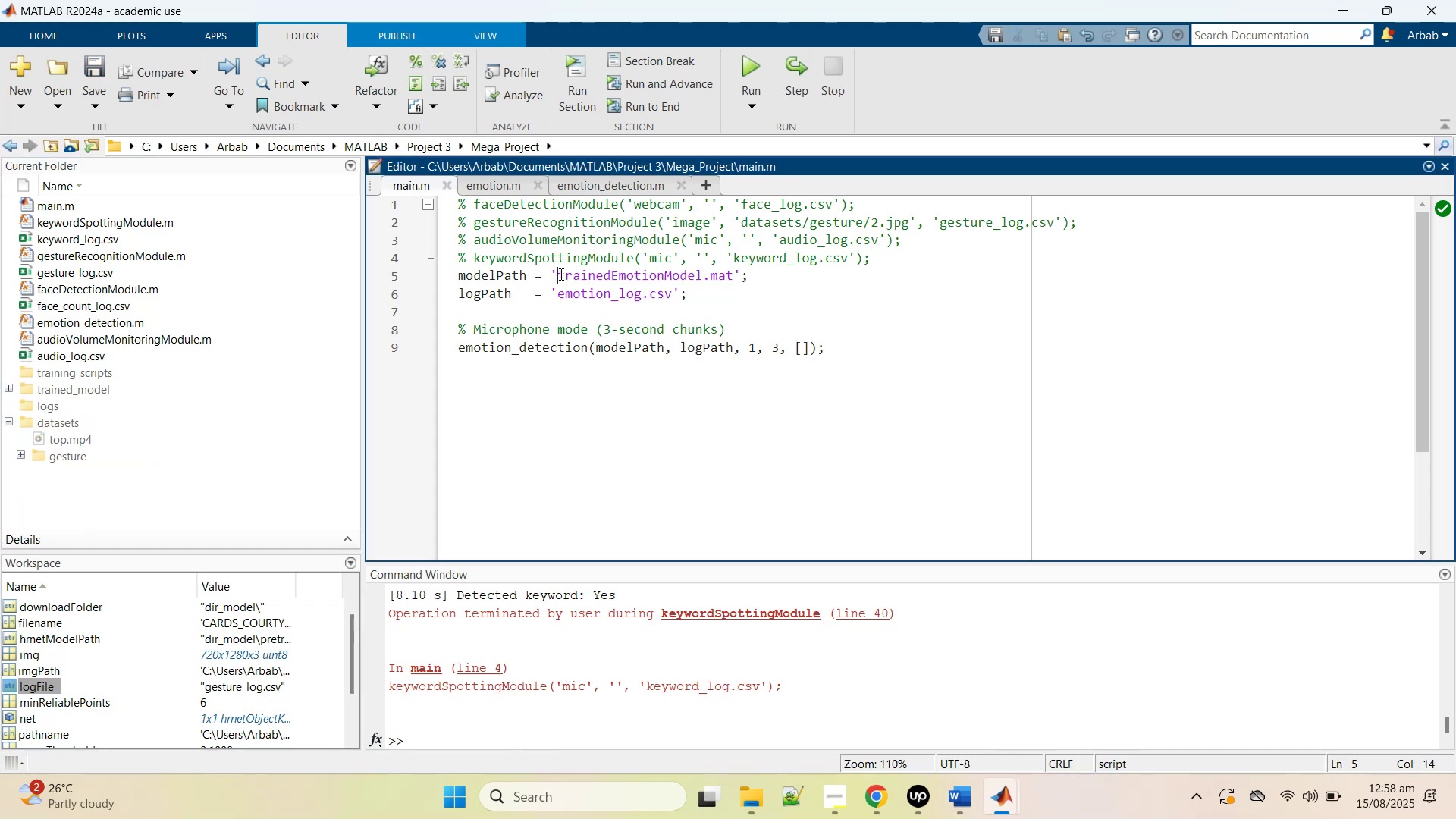 
type(trainedm)
key(Backspace)
type(_model\)
 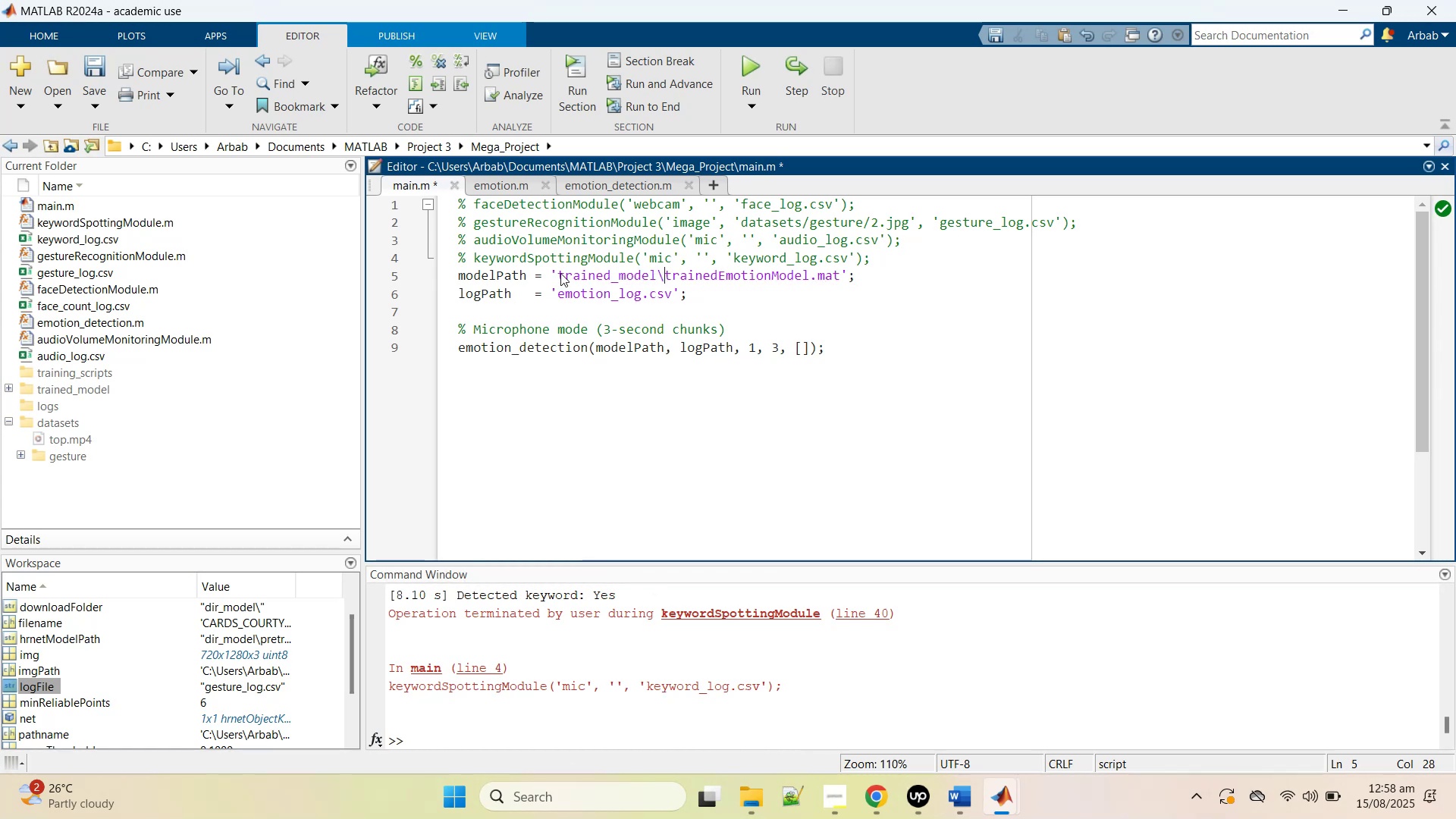 
left_click([754, 72])
 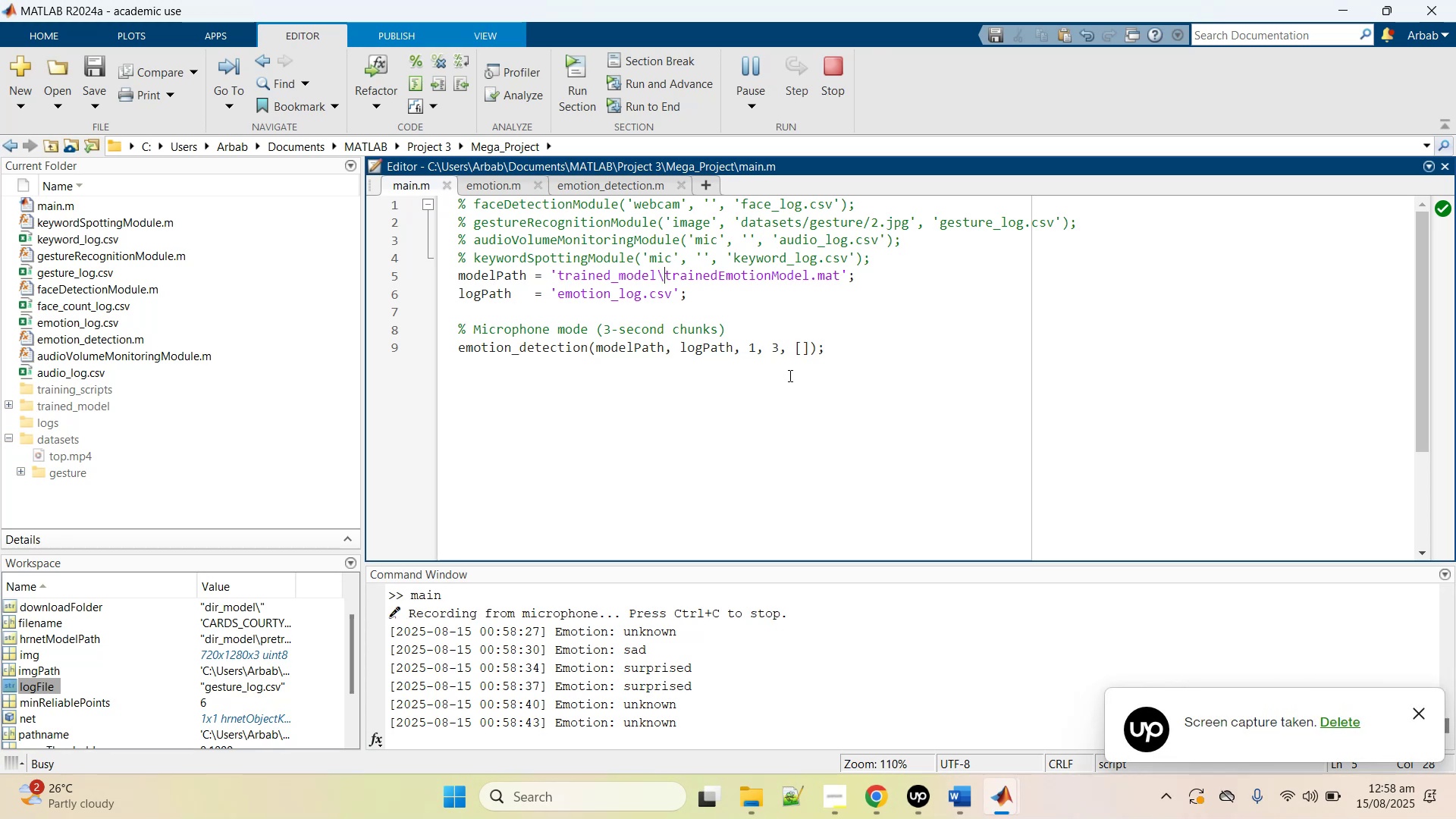 
wait(25.9)
 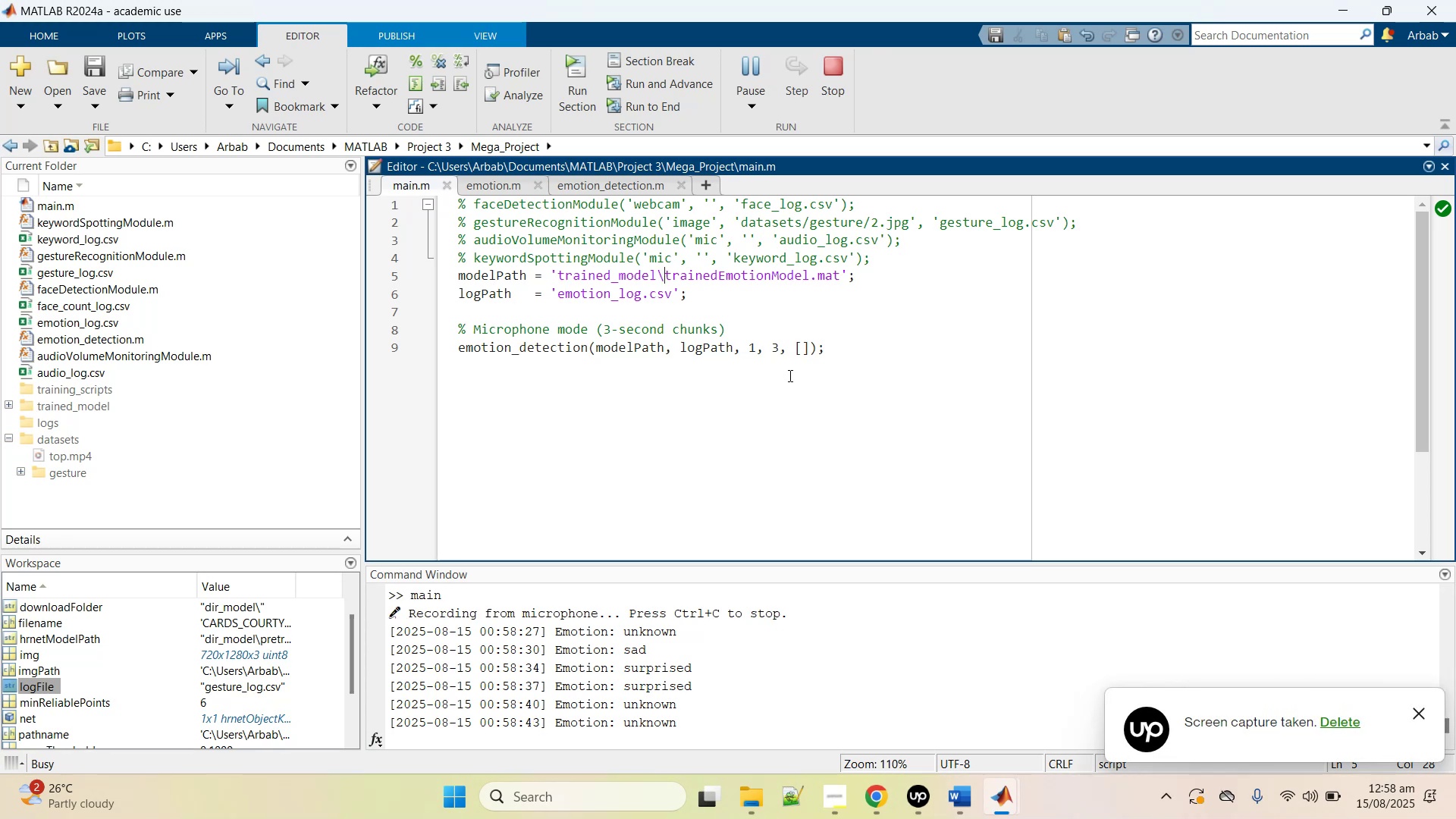 
left_click([818, 78])
 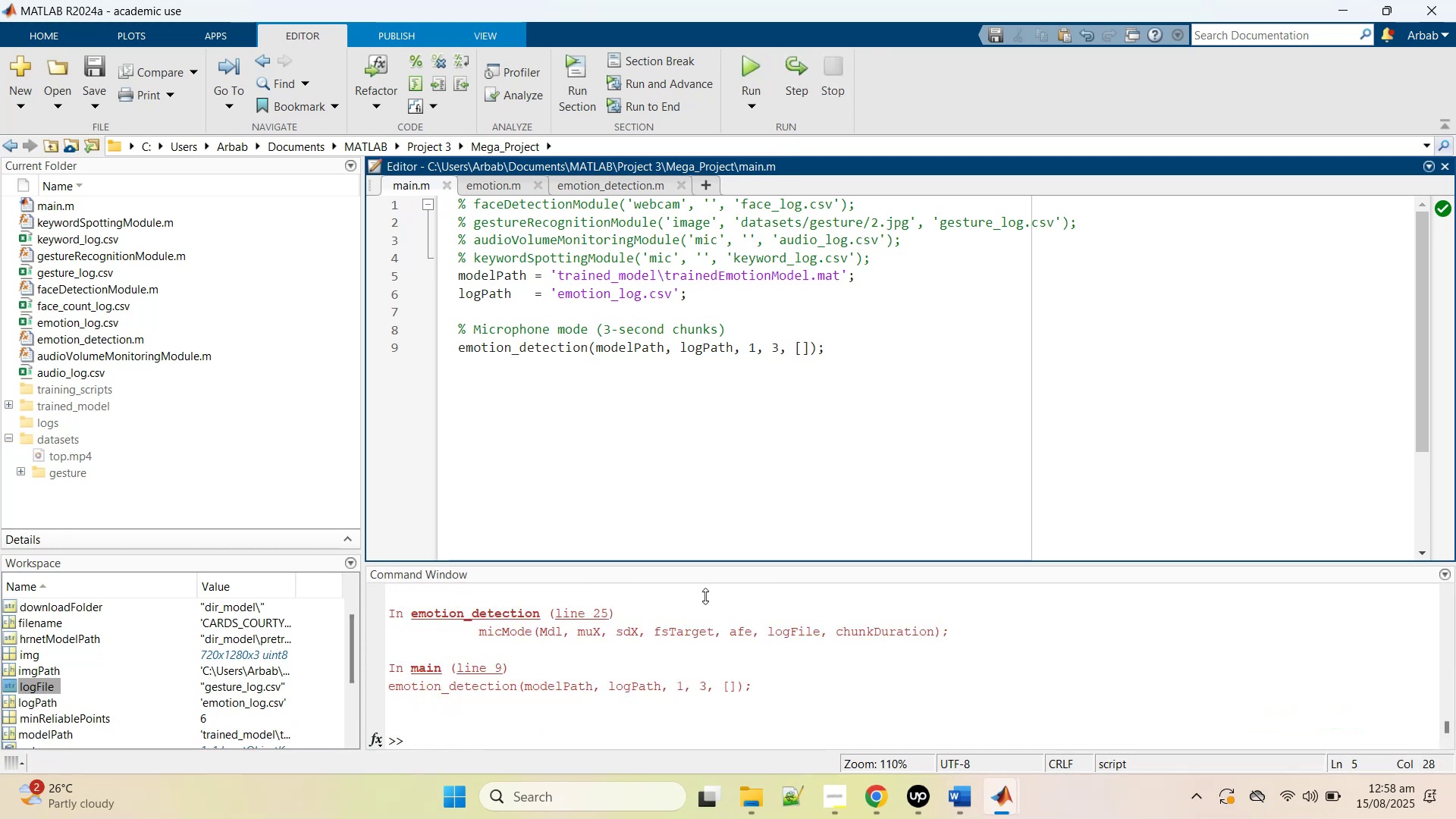 
left_click([874, 793])
 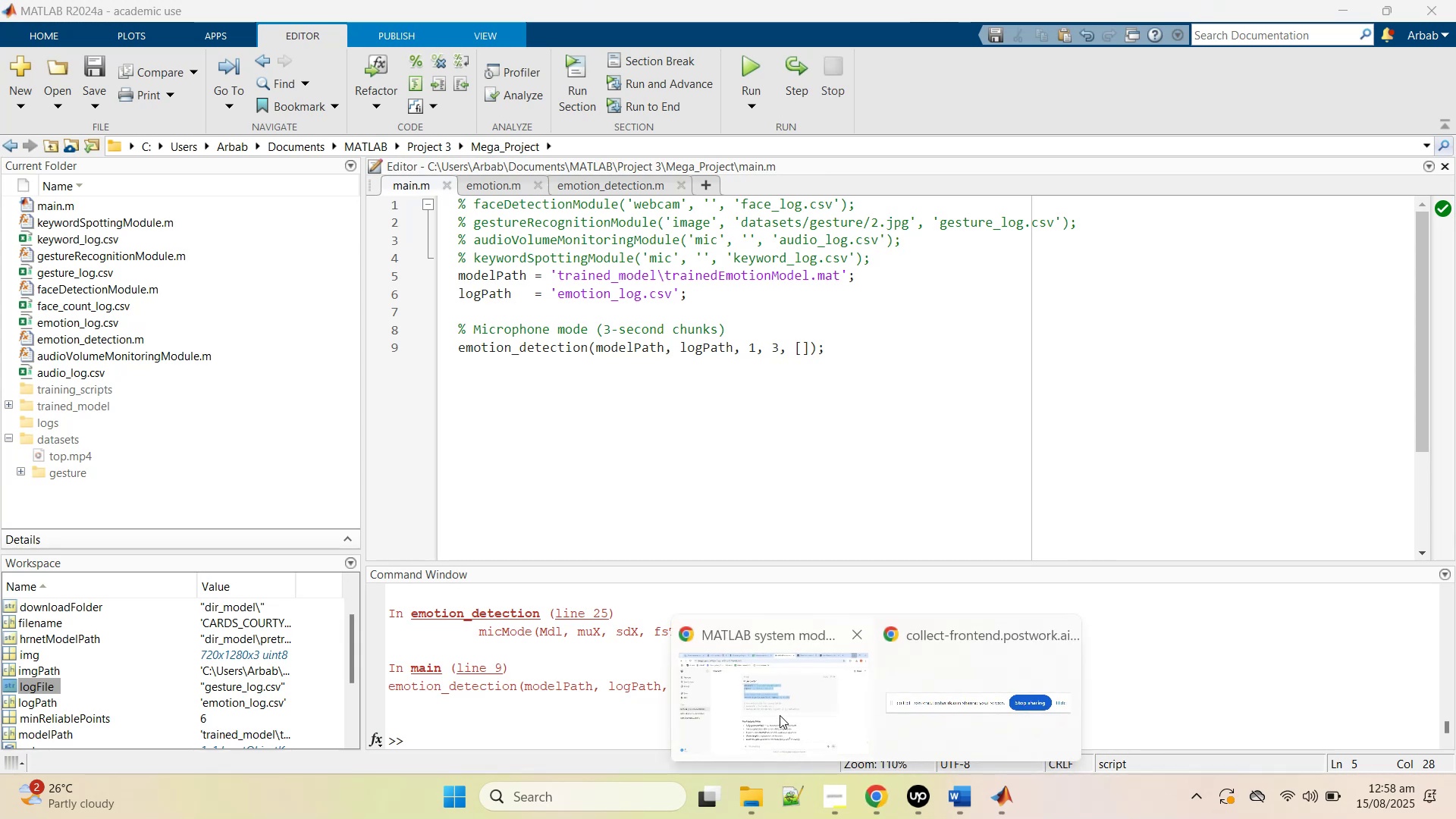 
left_click([780, 715])
 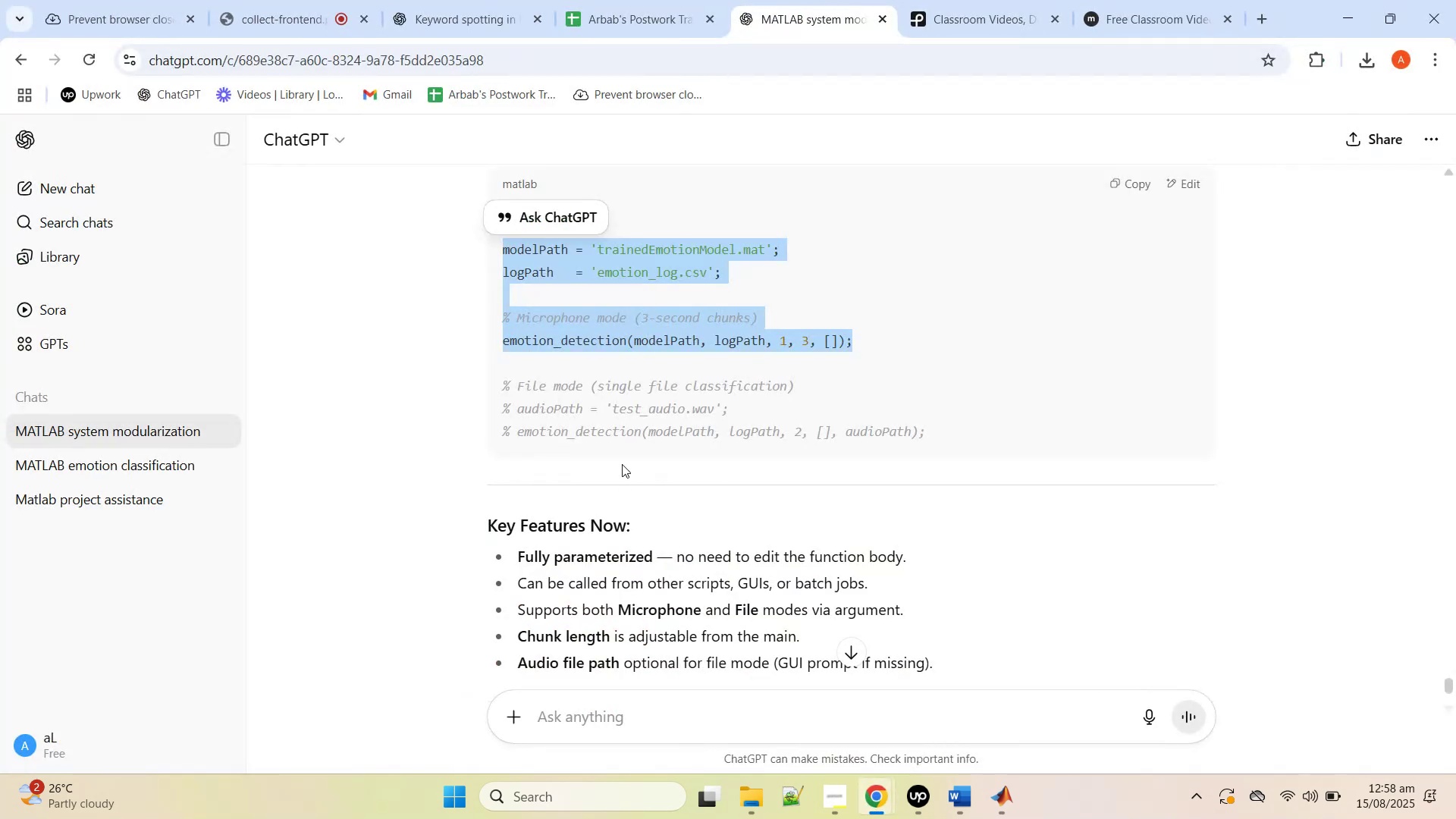 
scroll: coordinate [622, 464], scroll_direction: down, amount: 3.0
 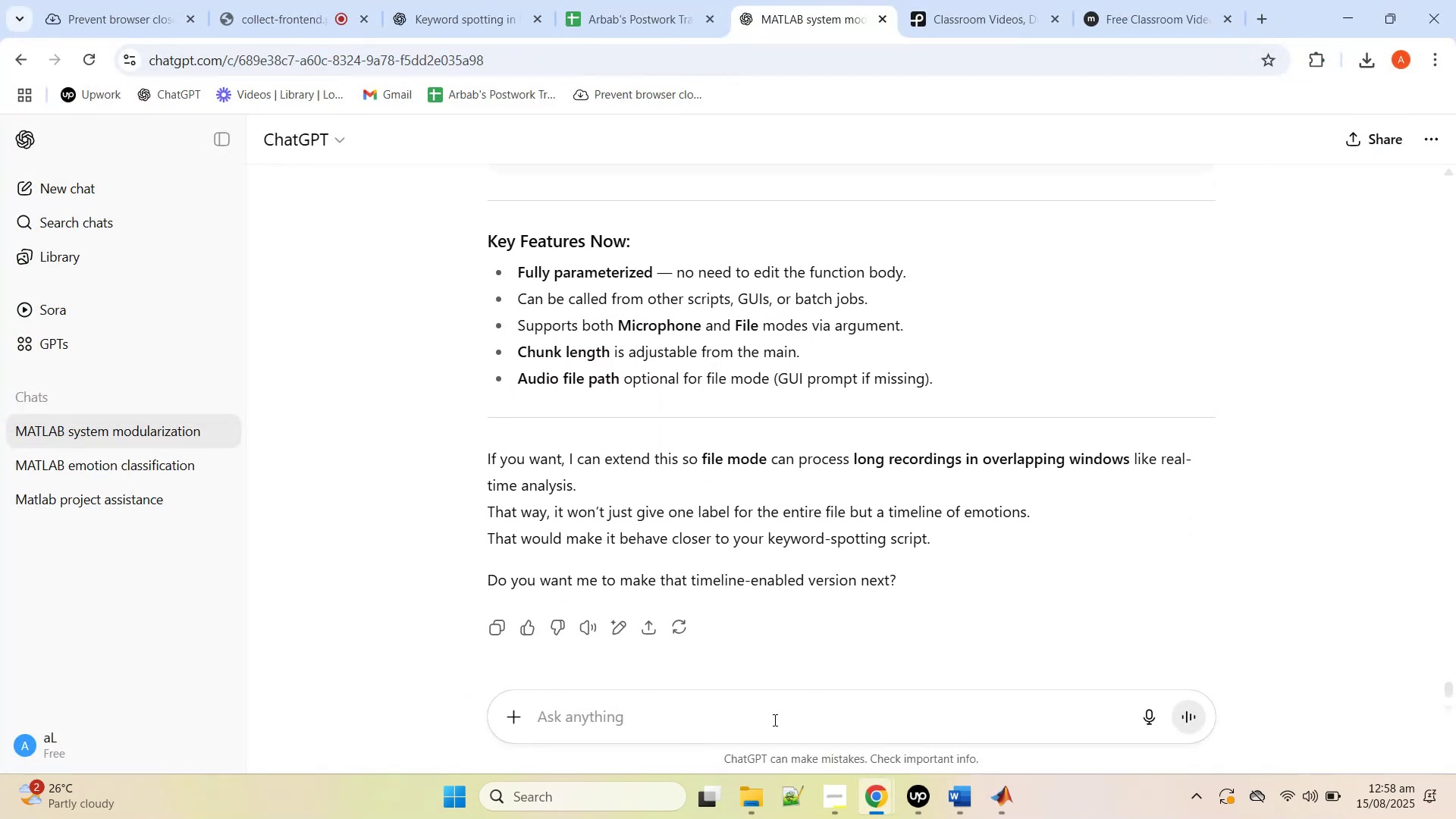 
left_click([774, 731])
 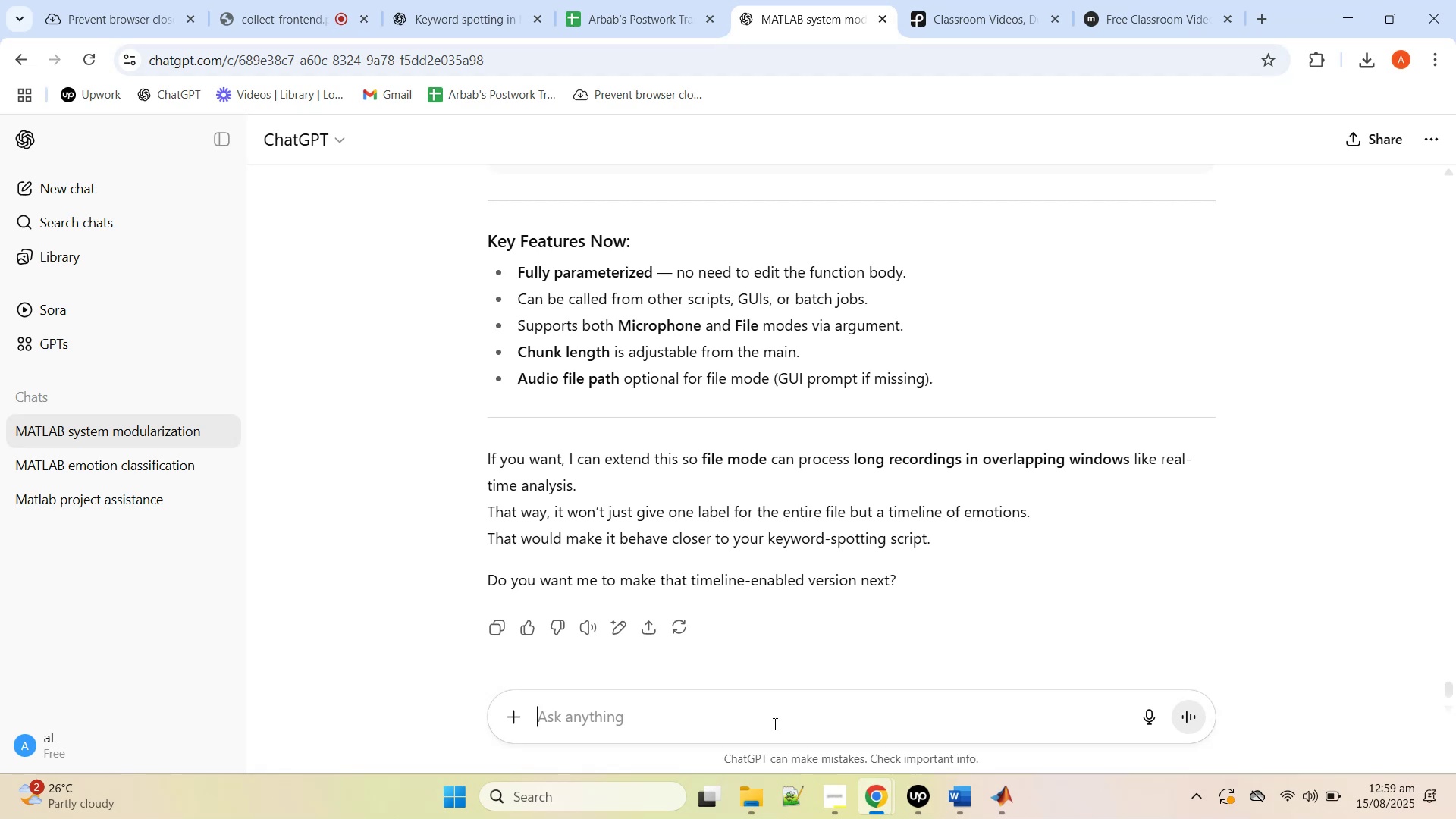 
wait(6.1)
 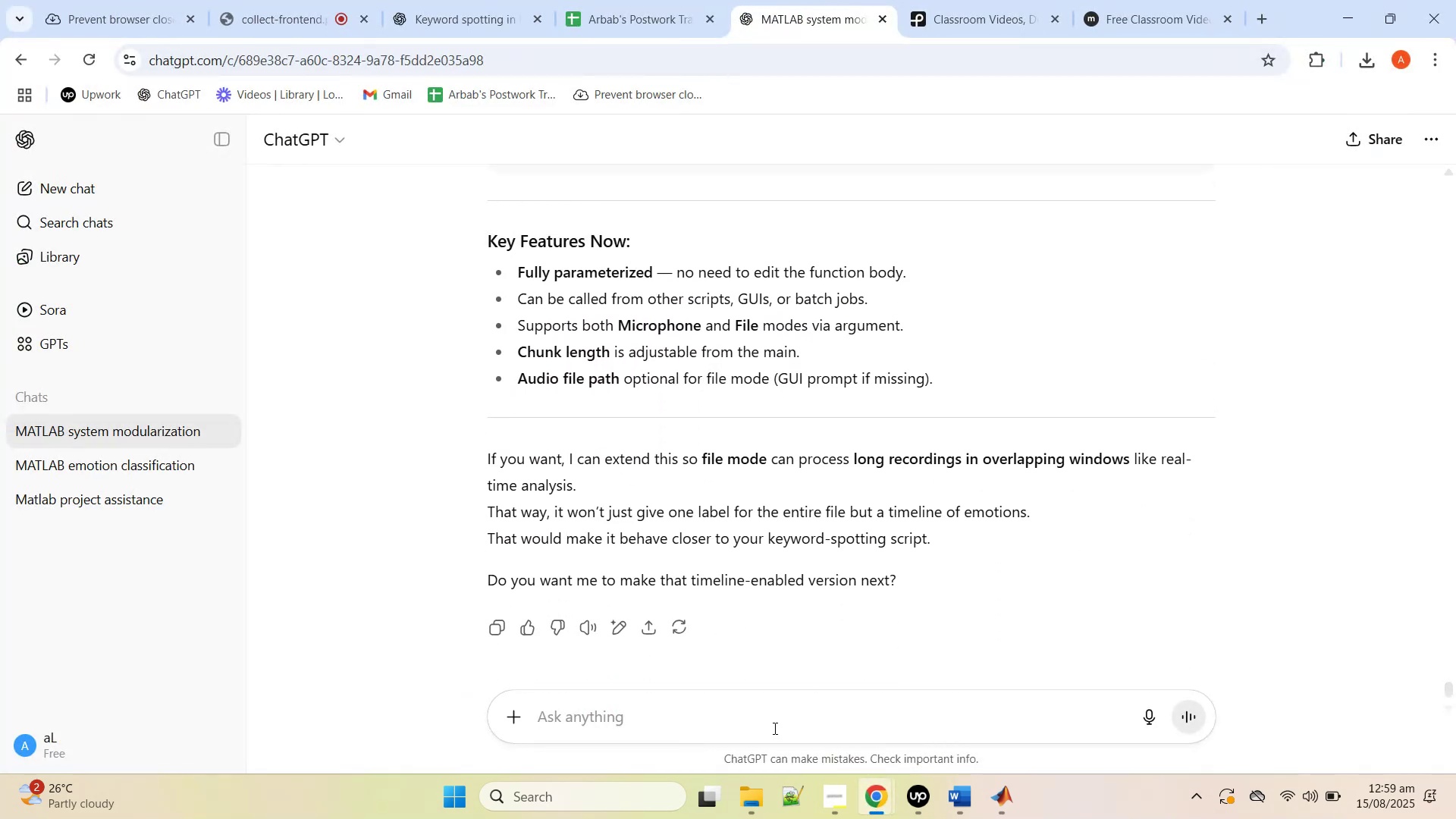 
scroll: coordinate [828, 585], scroll_direction: up, amount: 1.0
 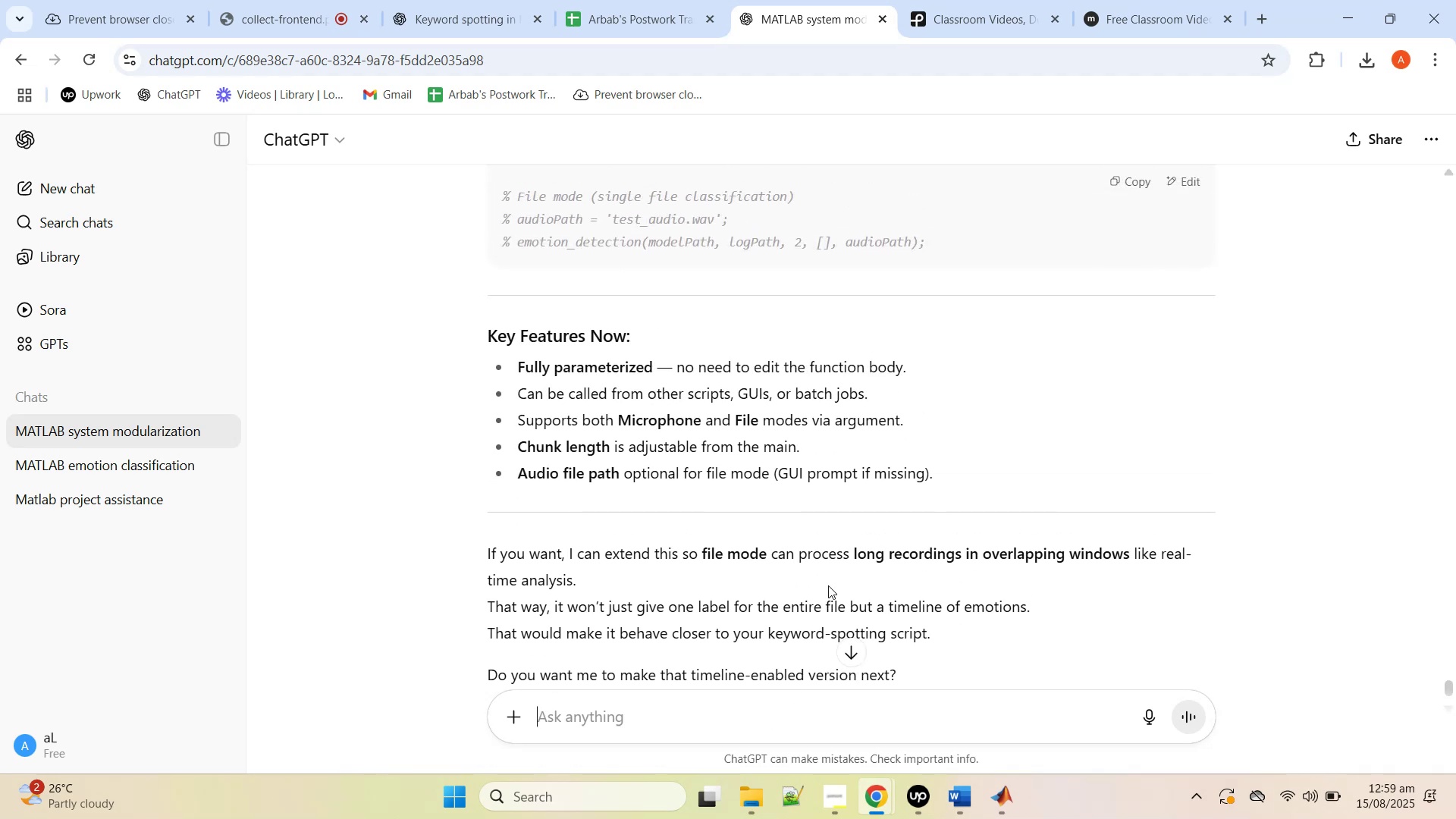 
scroll: coordinate [767, 657], scroll_direction: down, amount: 3.0
 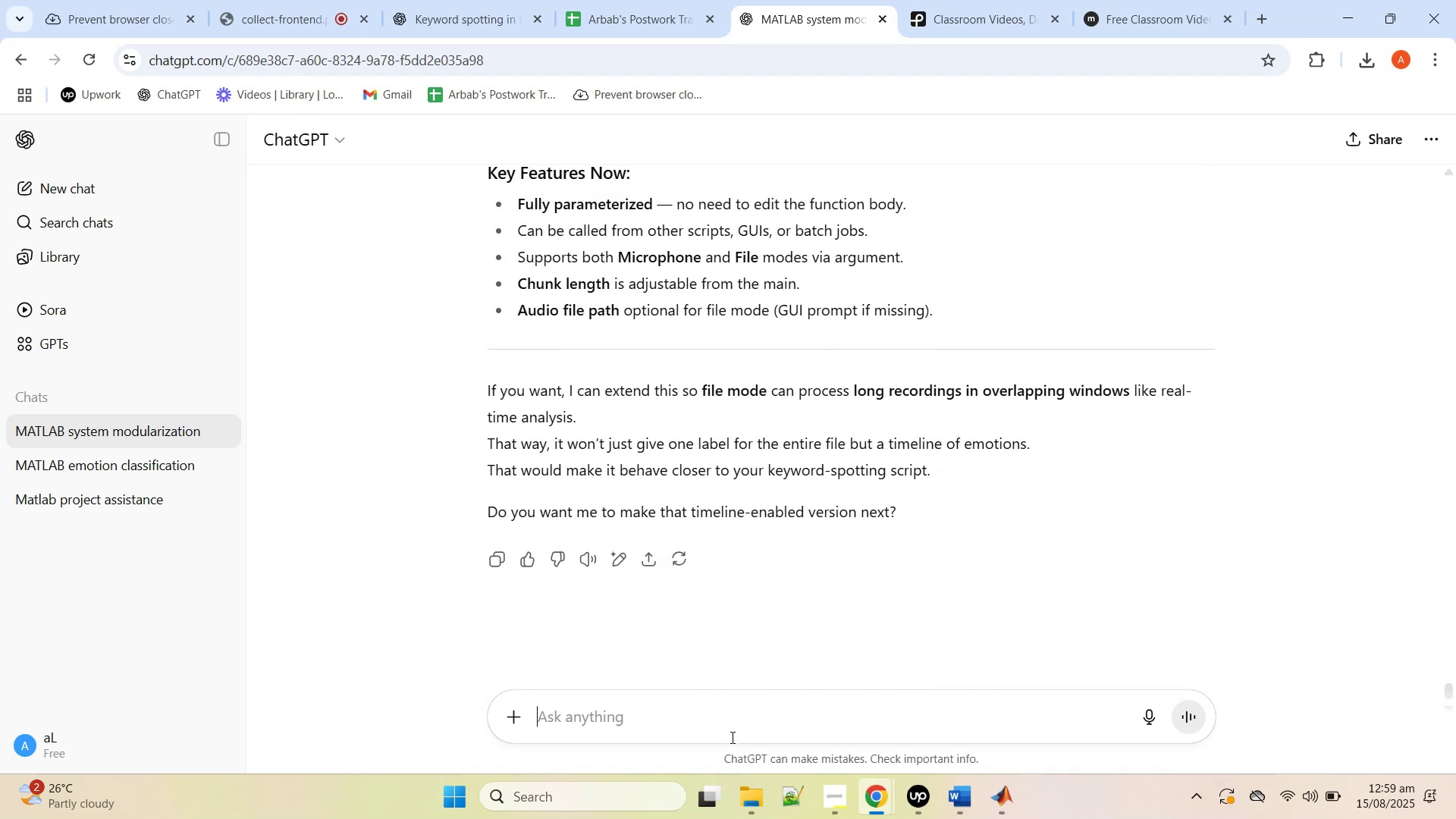 
left_click([731, 737])
 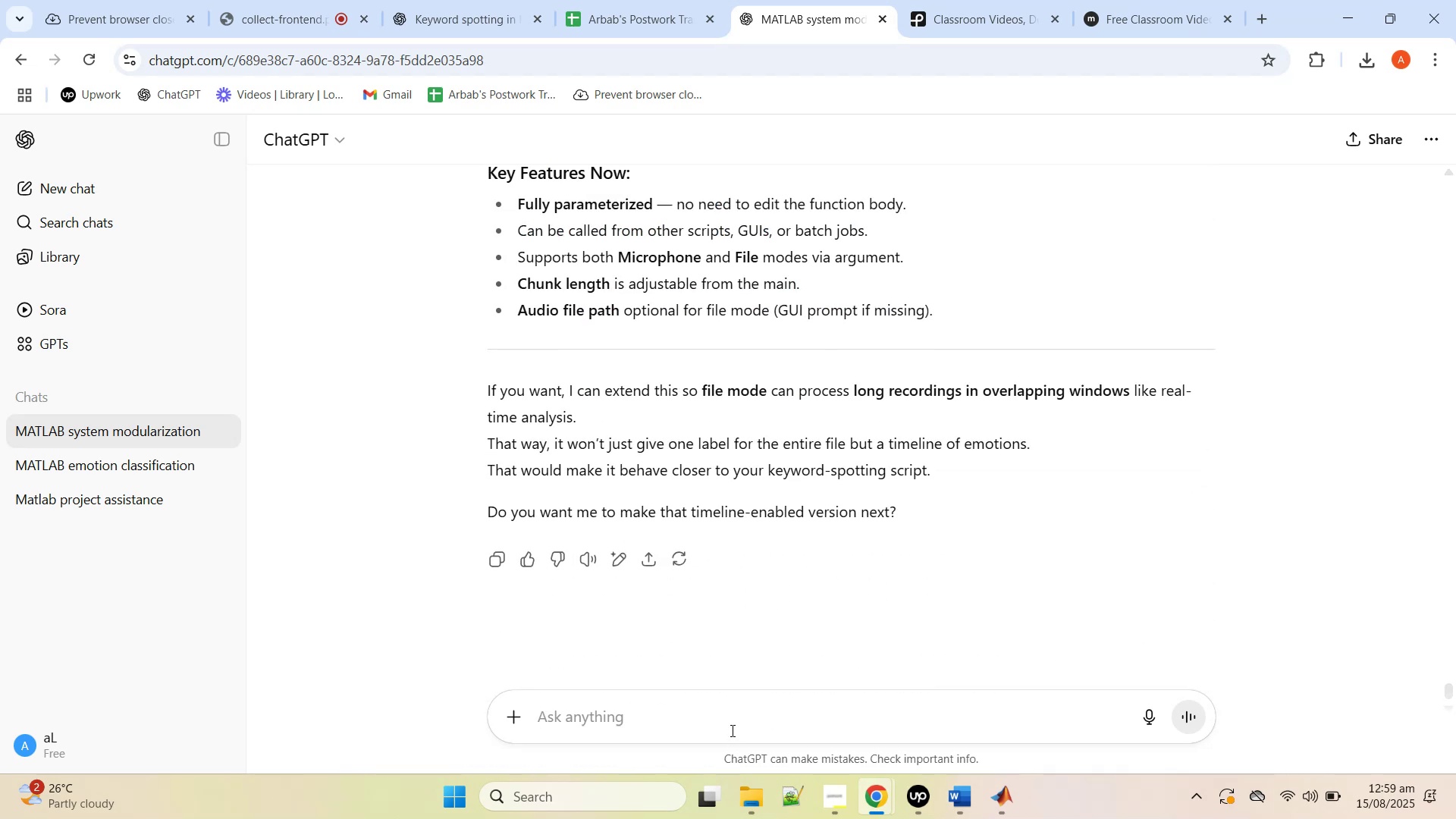 
type(now need to )
 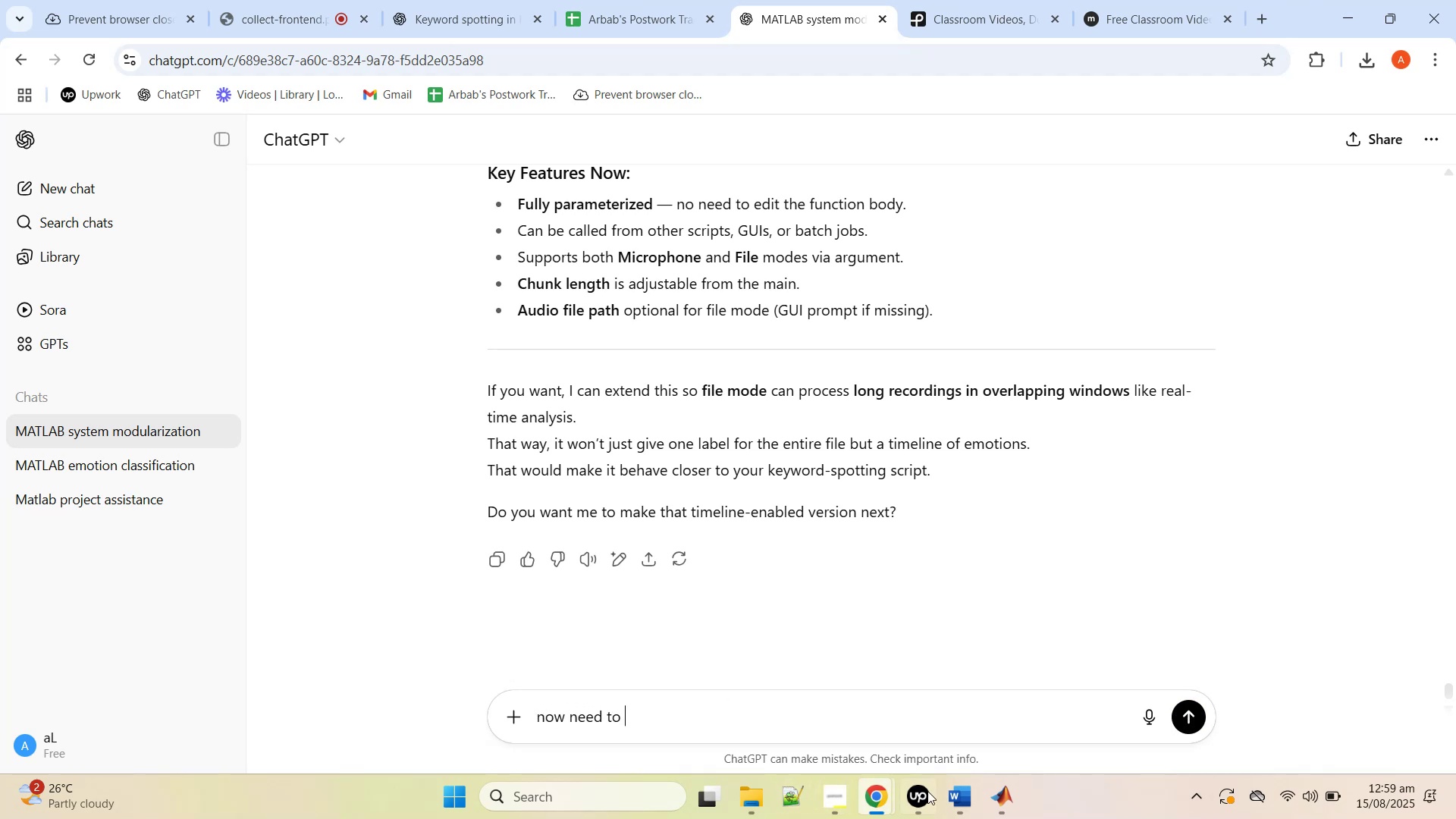 
left_click([950, 787])
 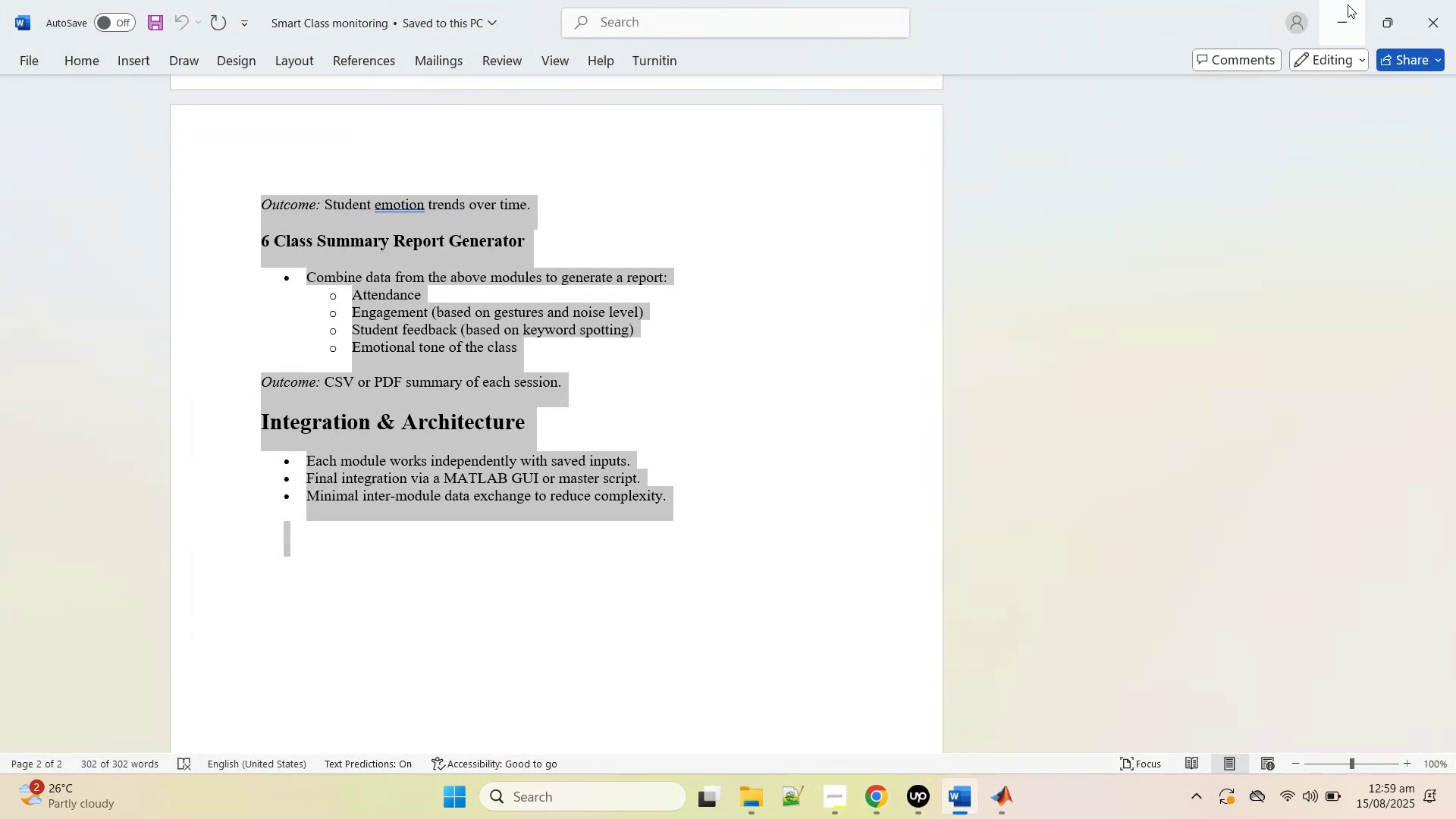 
scroll: coordinate [791, 318], scroll_direction: up, amount: 3.0
 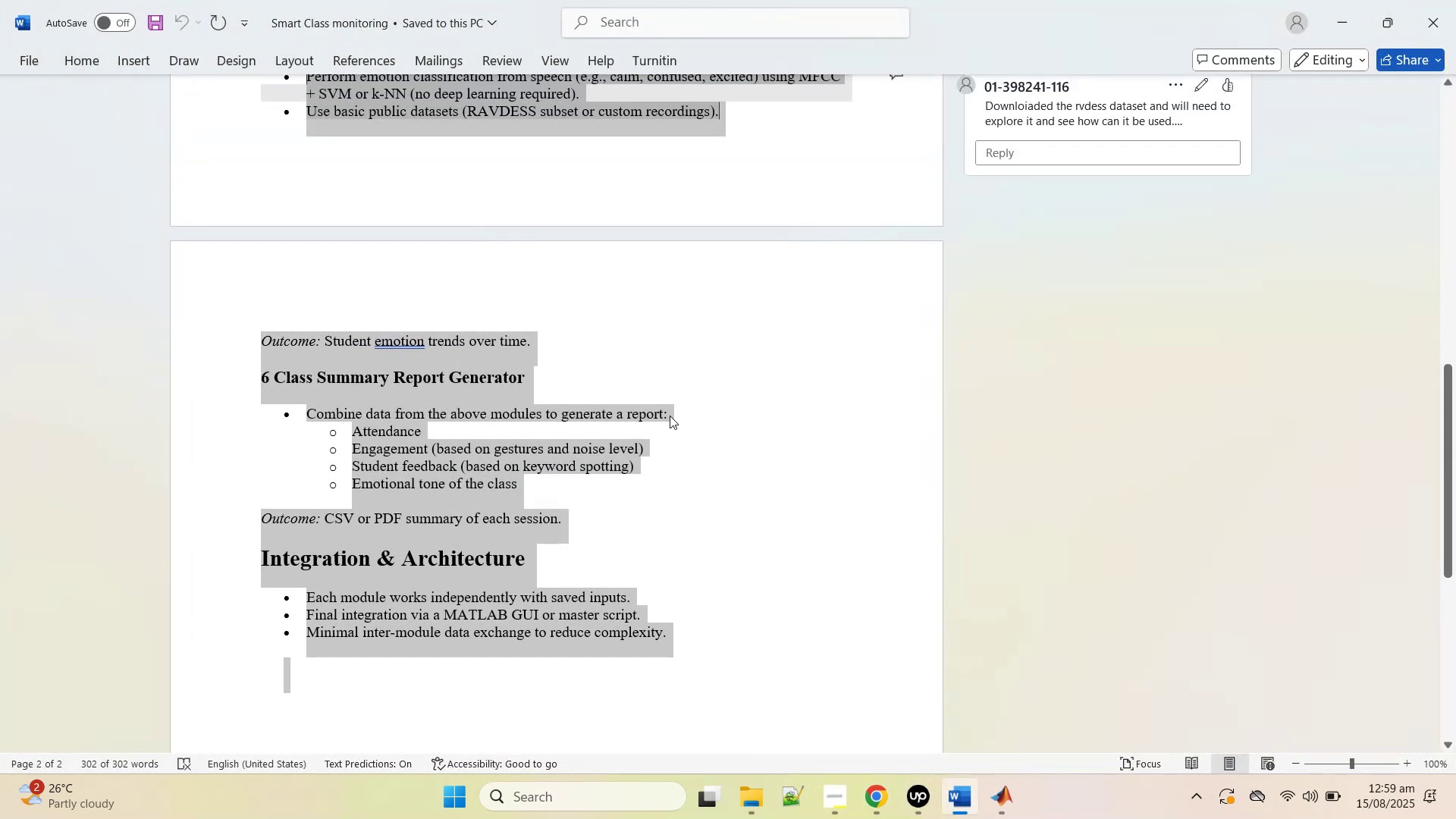 
left_click([670, 416])
 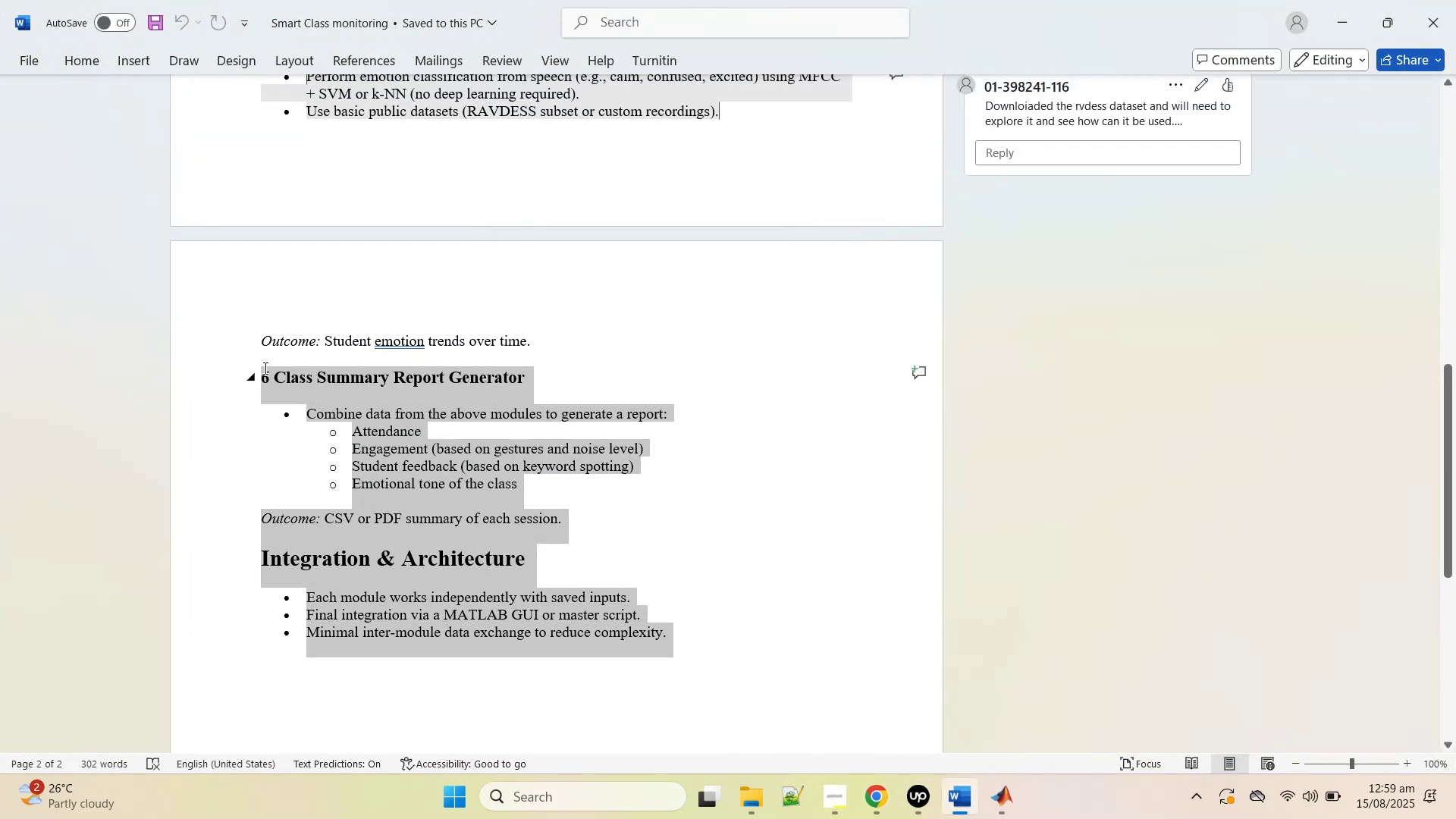 
key(Control+C)
 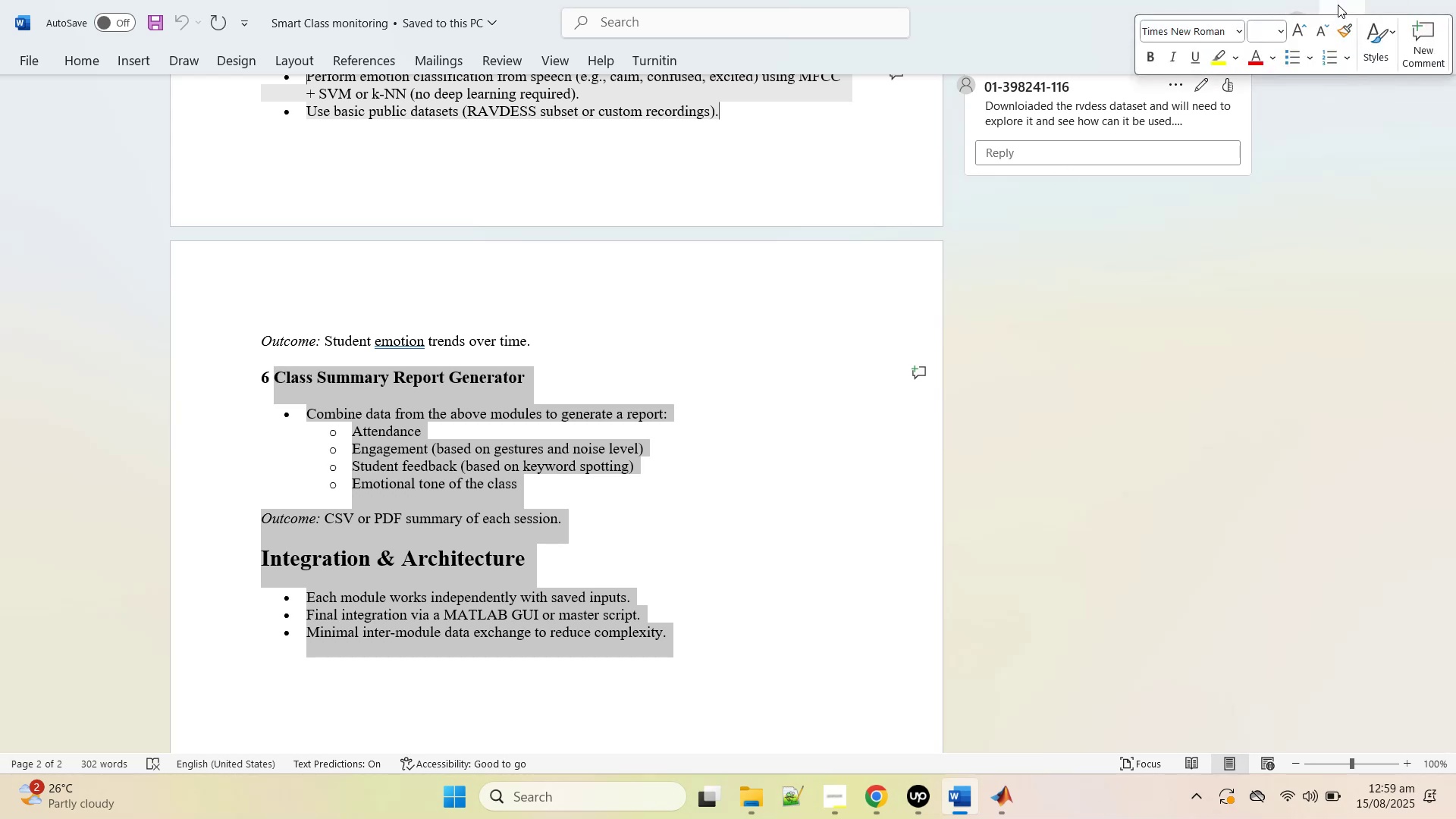 
left_click([1338, 5])
 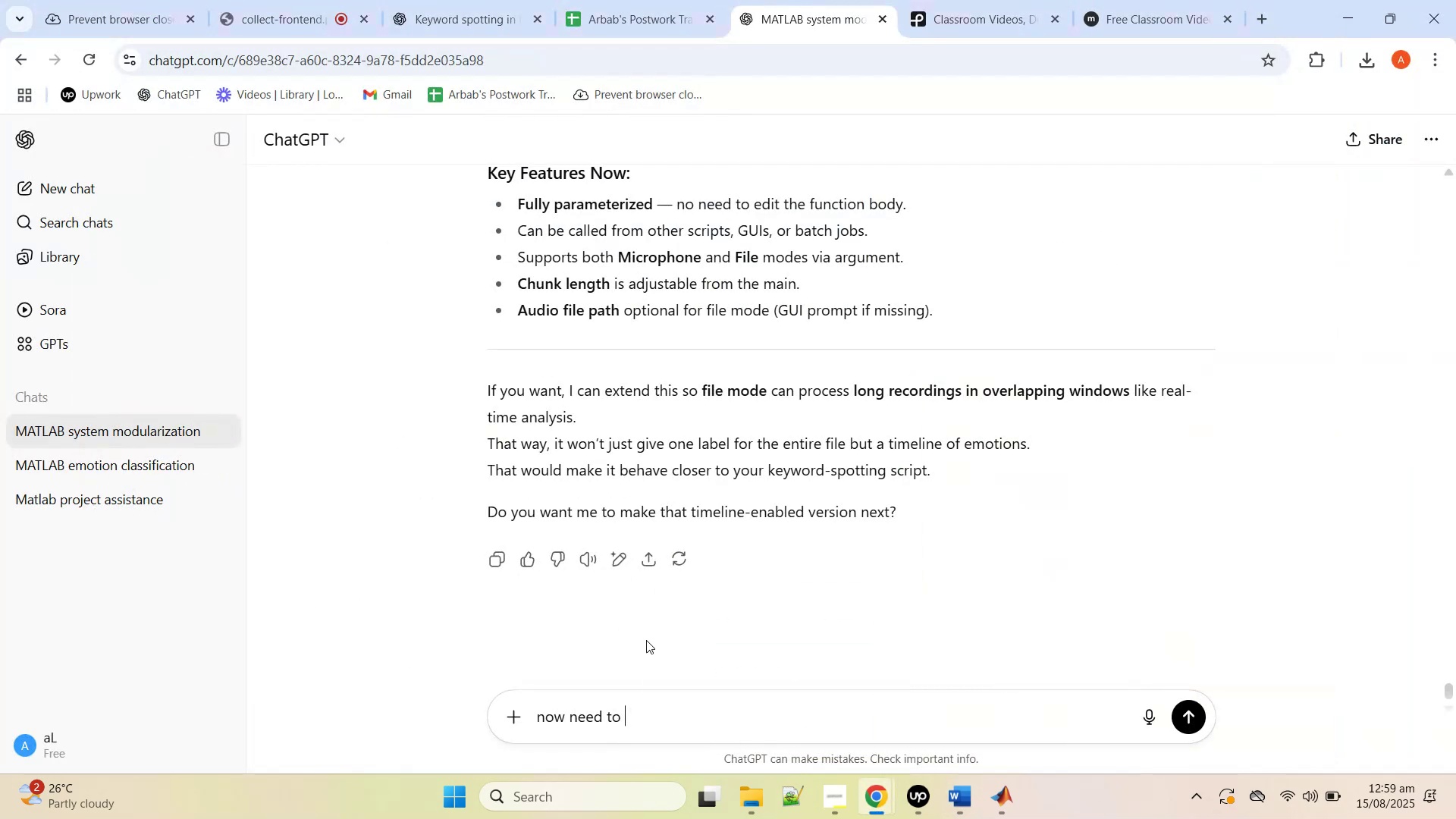 
key(Control+V)
 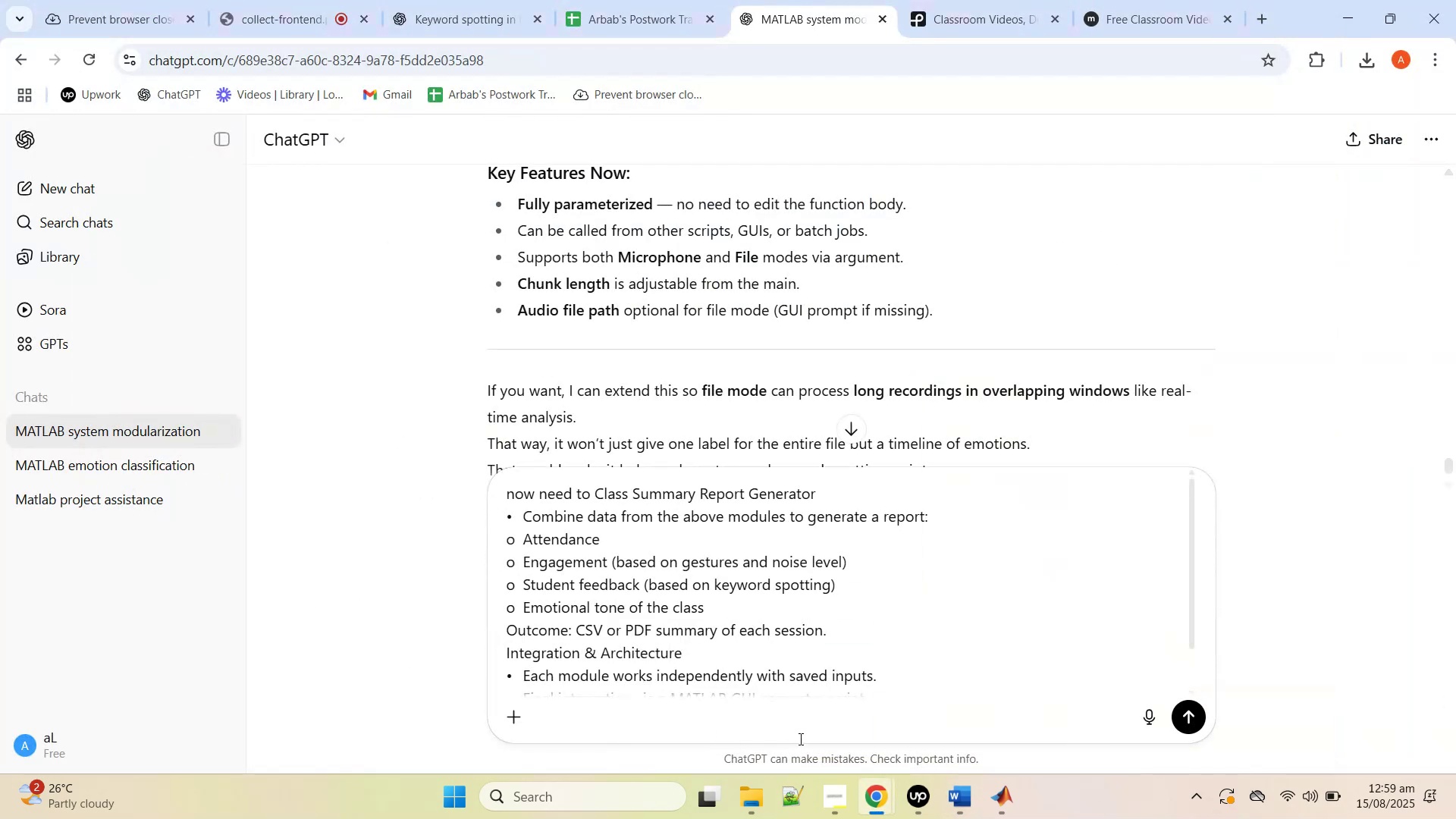 
key(Enter)
 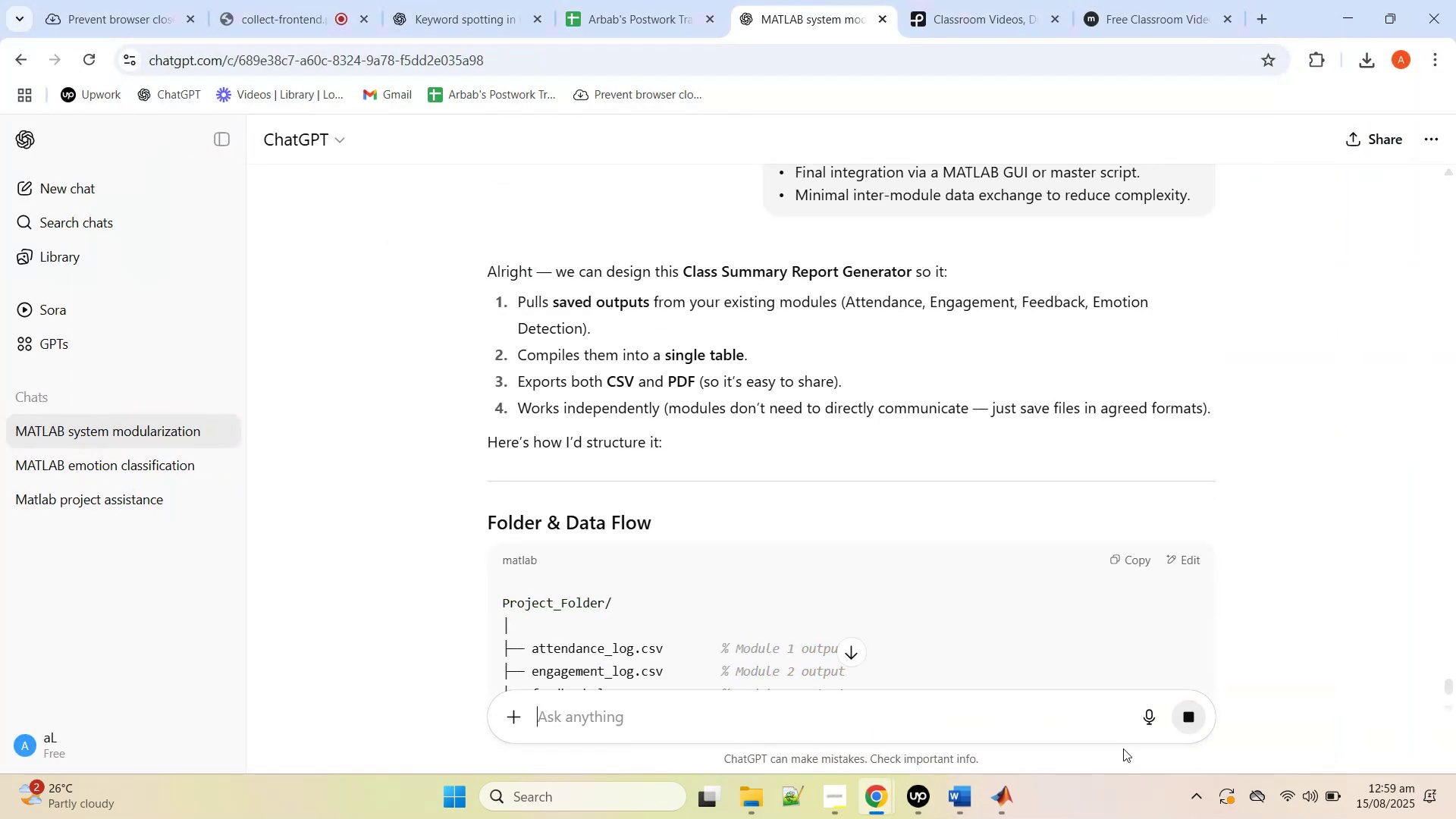 
wait(6.08)
 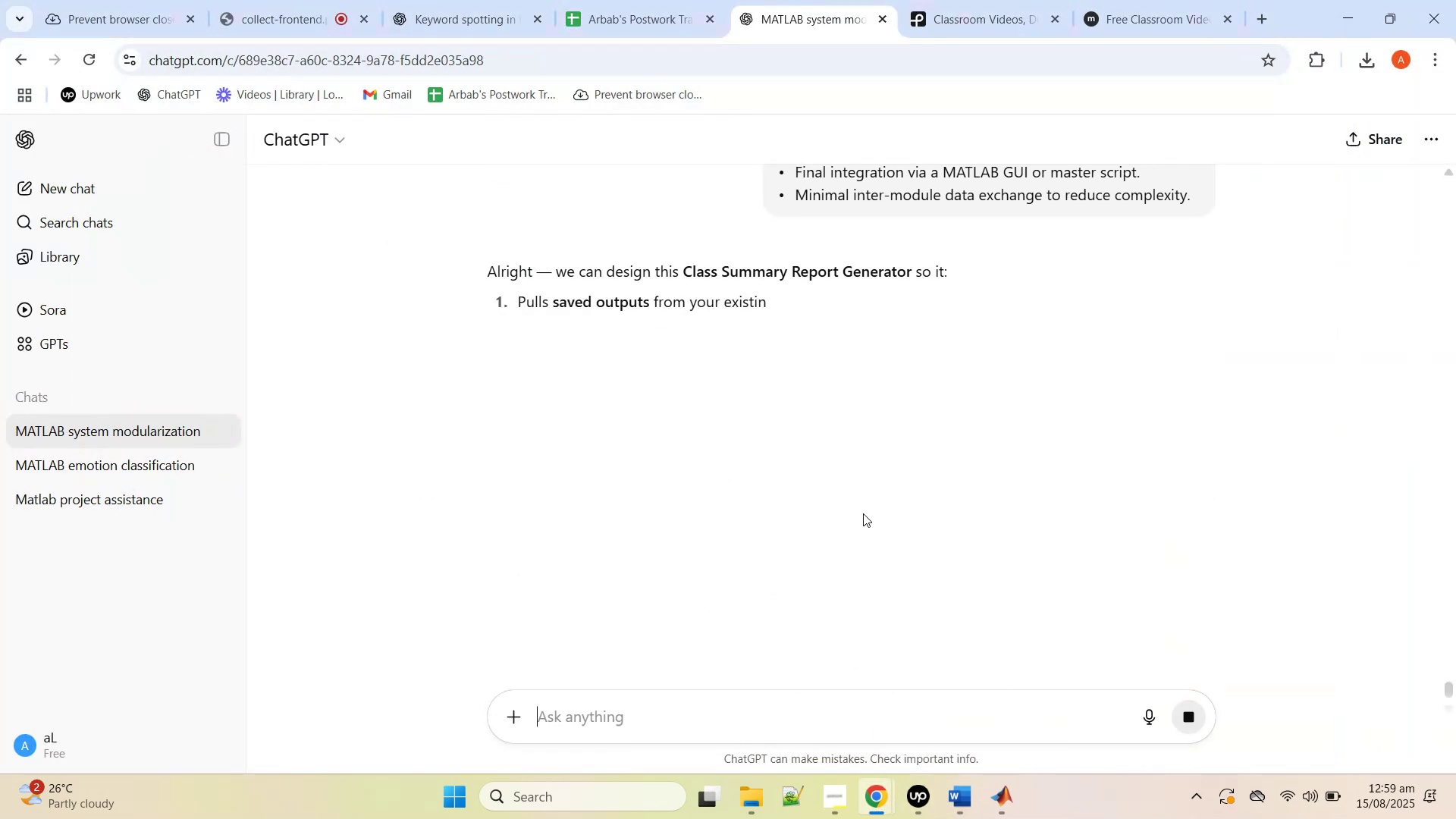 
scroll: coordinate [687, 464], scroll_direction: down, amount: 3.0
 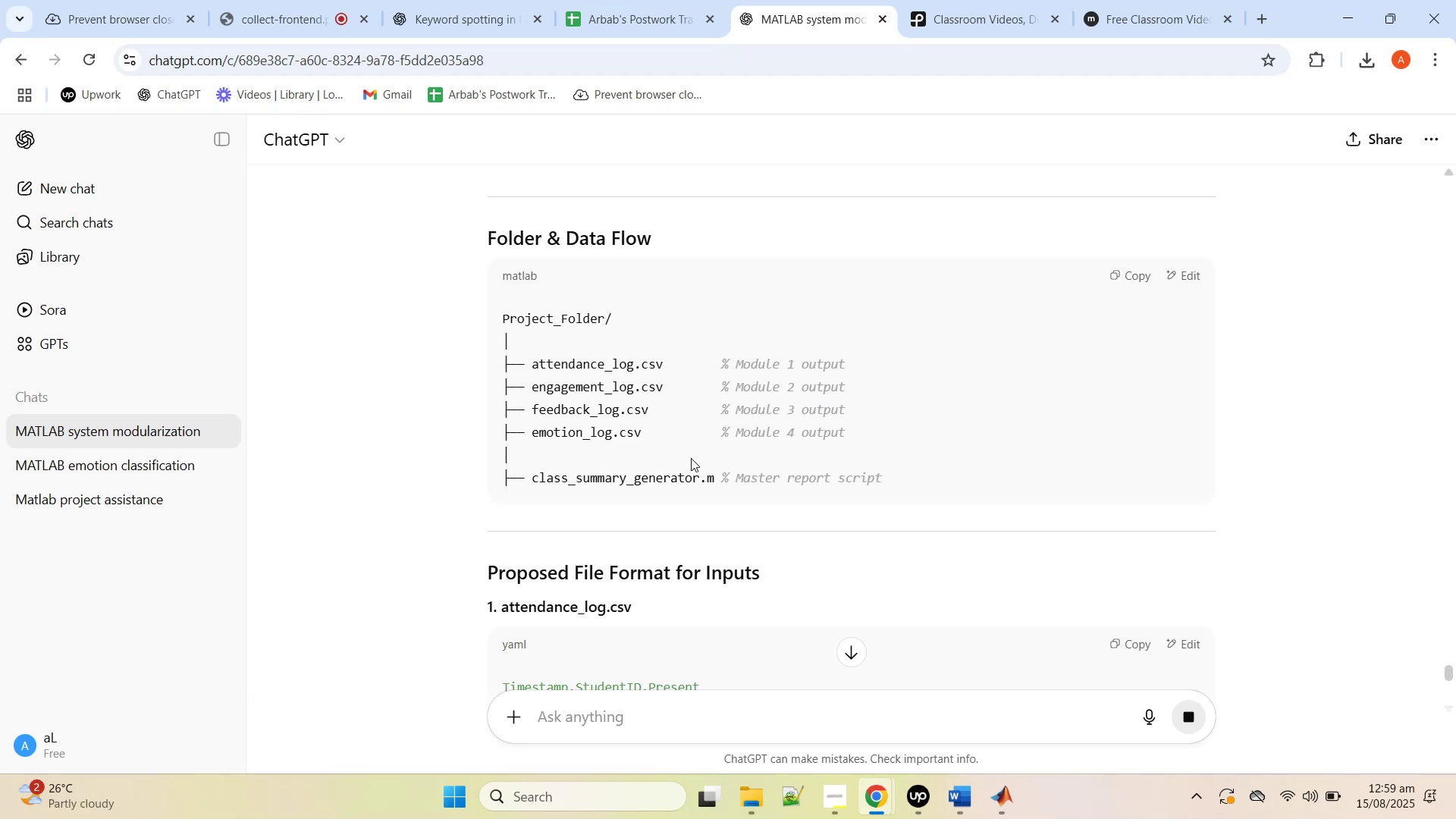 
wait(5.37)
 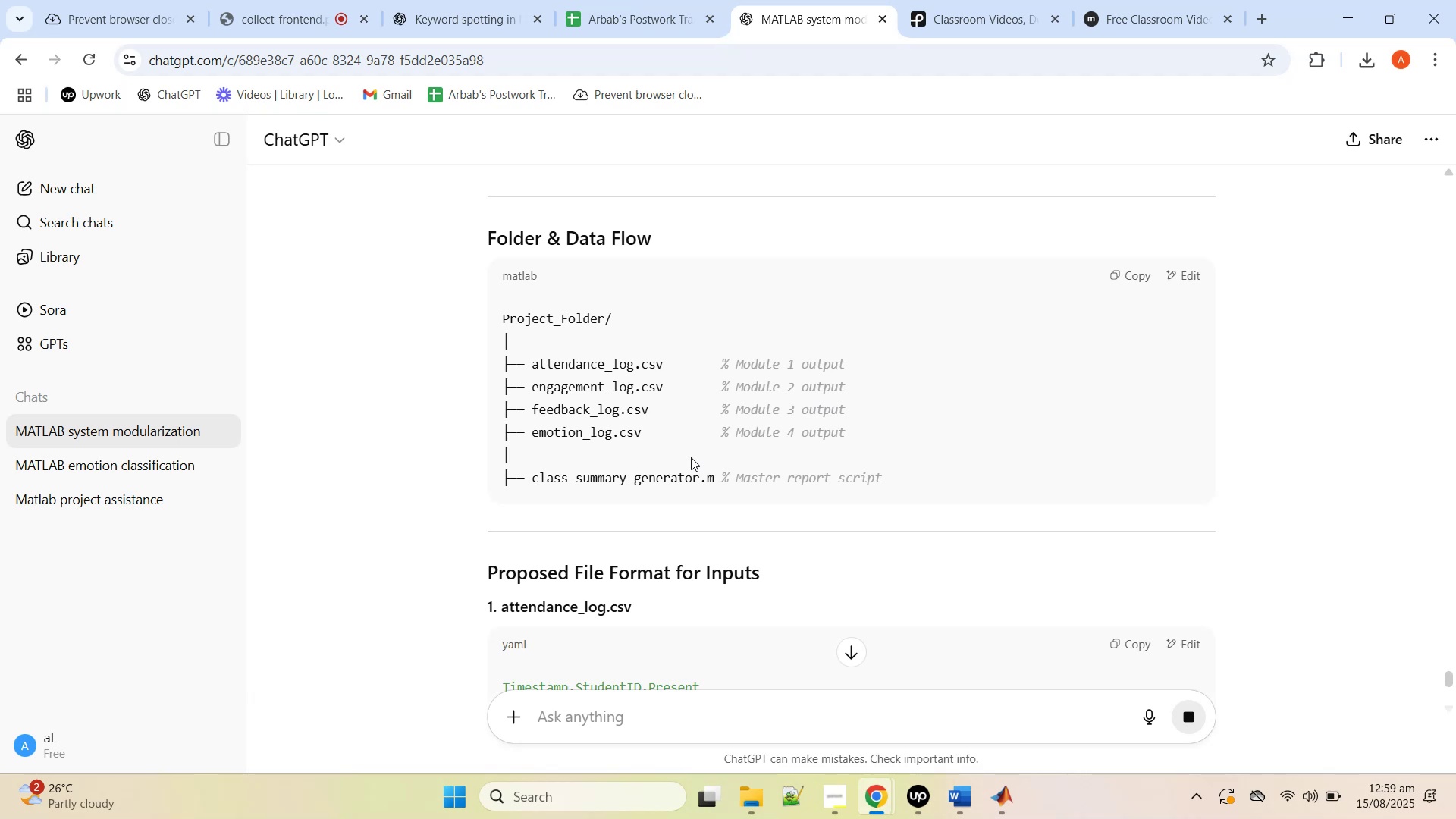 
scroll: coordinate [859, 554], scroll_direction: down, amount: 2.0
 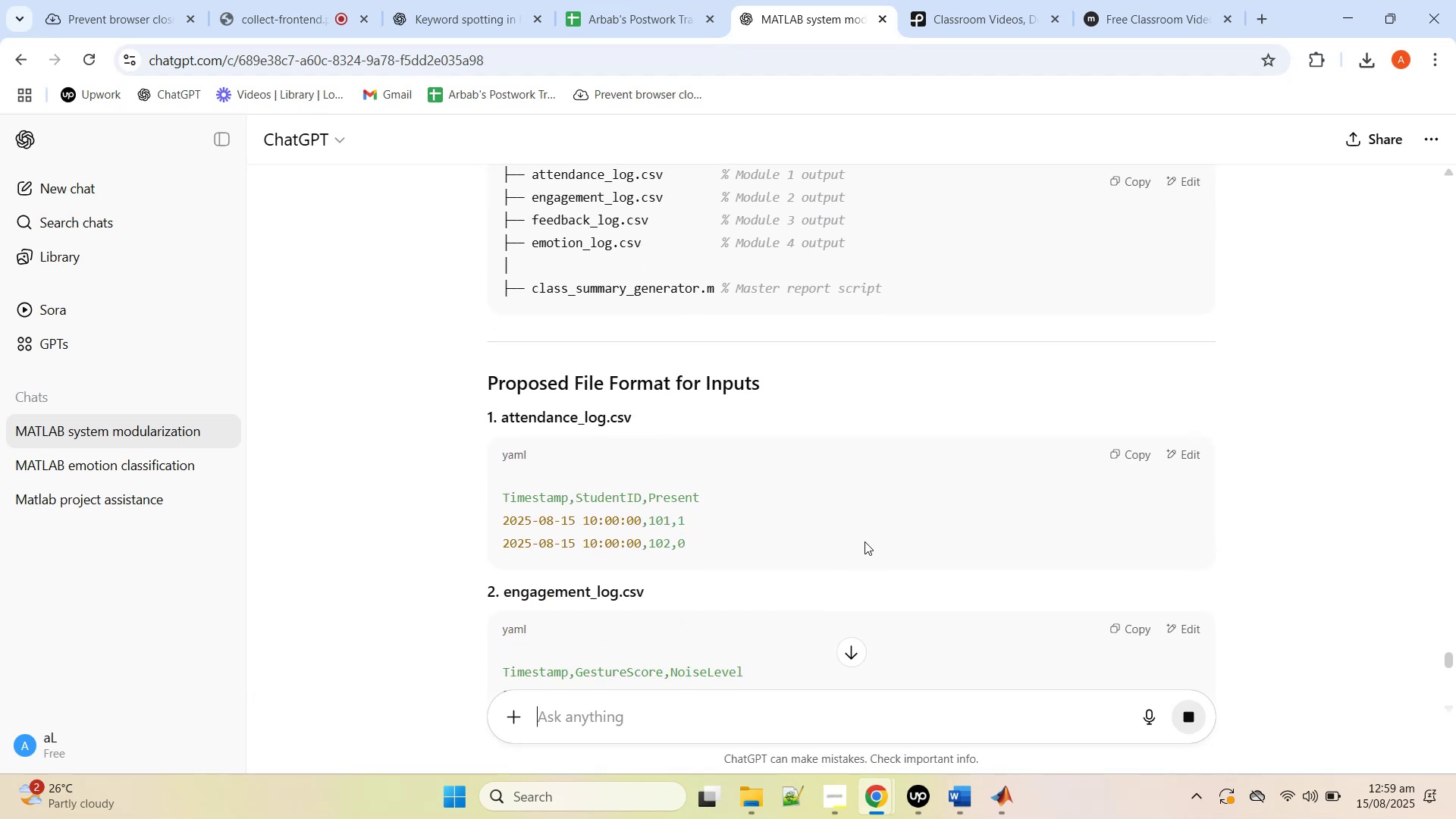 
wait(6.17)
 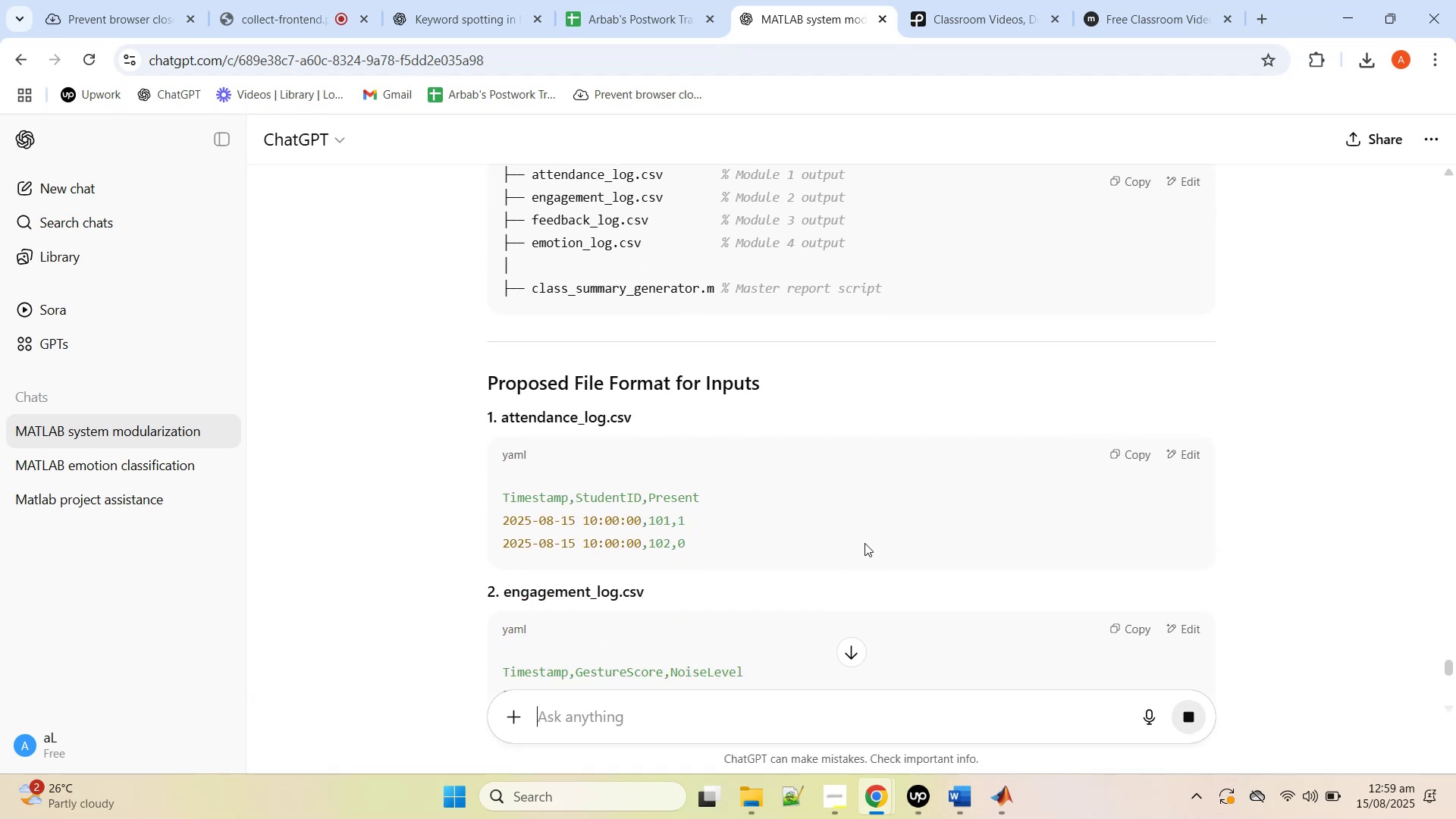 
scroll: coordinate [830, 475], scroll_direction: down, amount: 9.0
 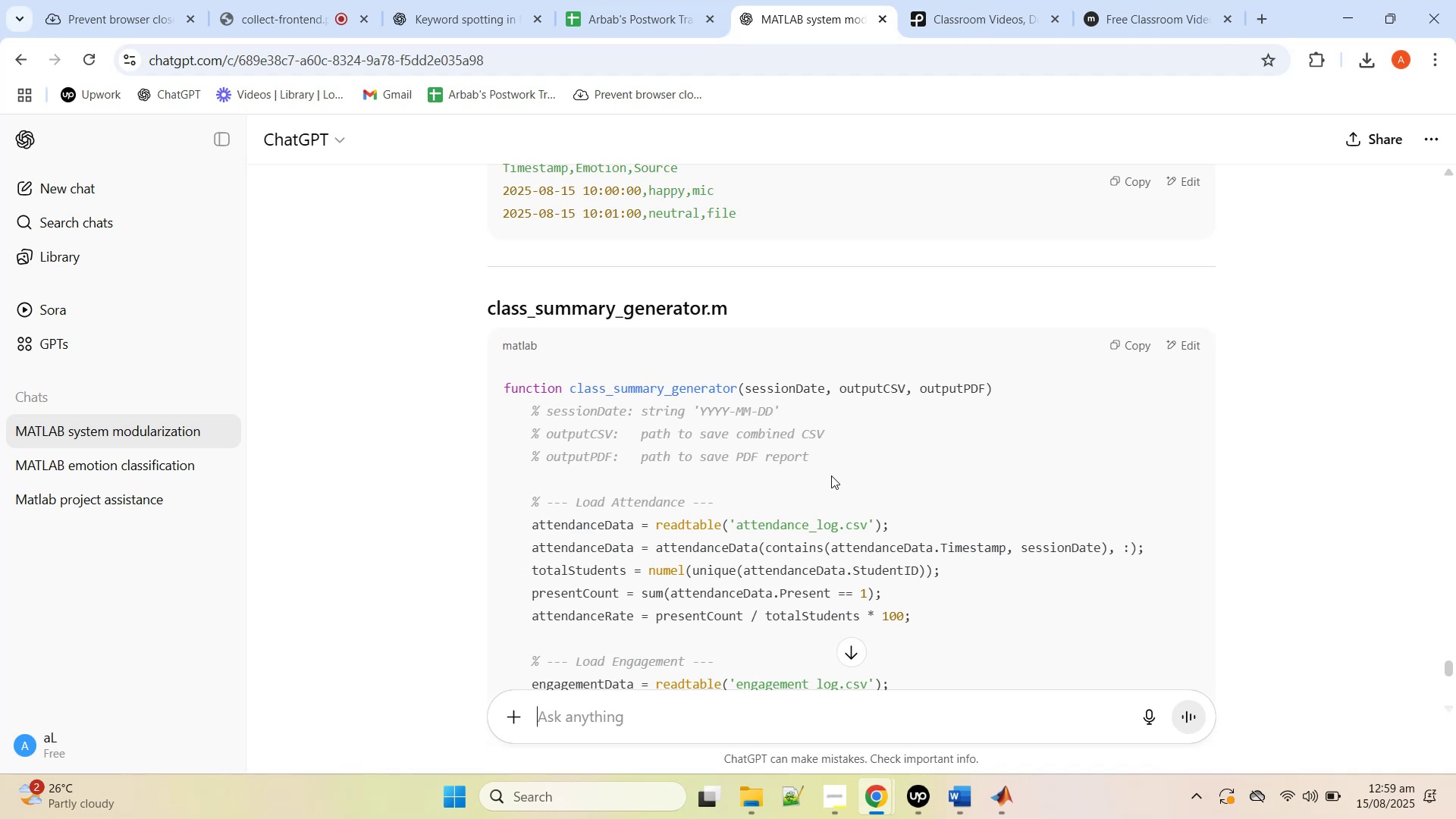 
wait(15.54)
 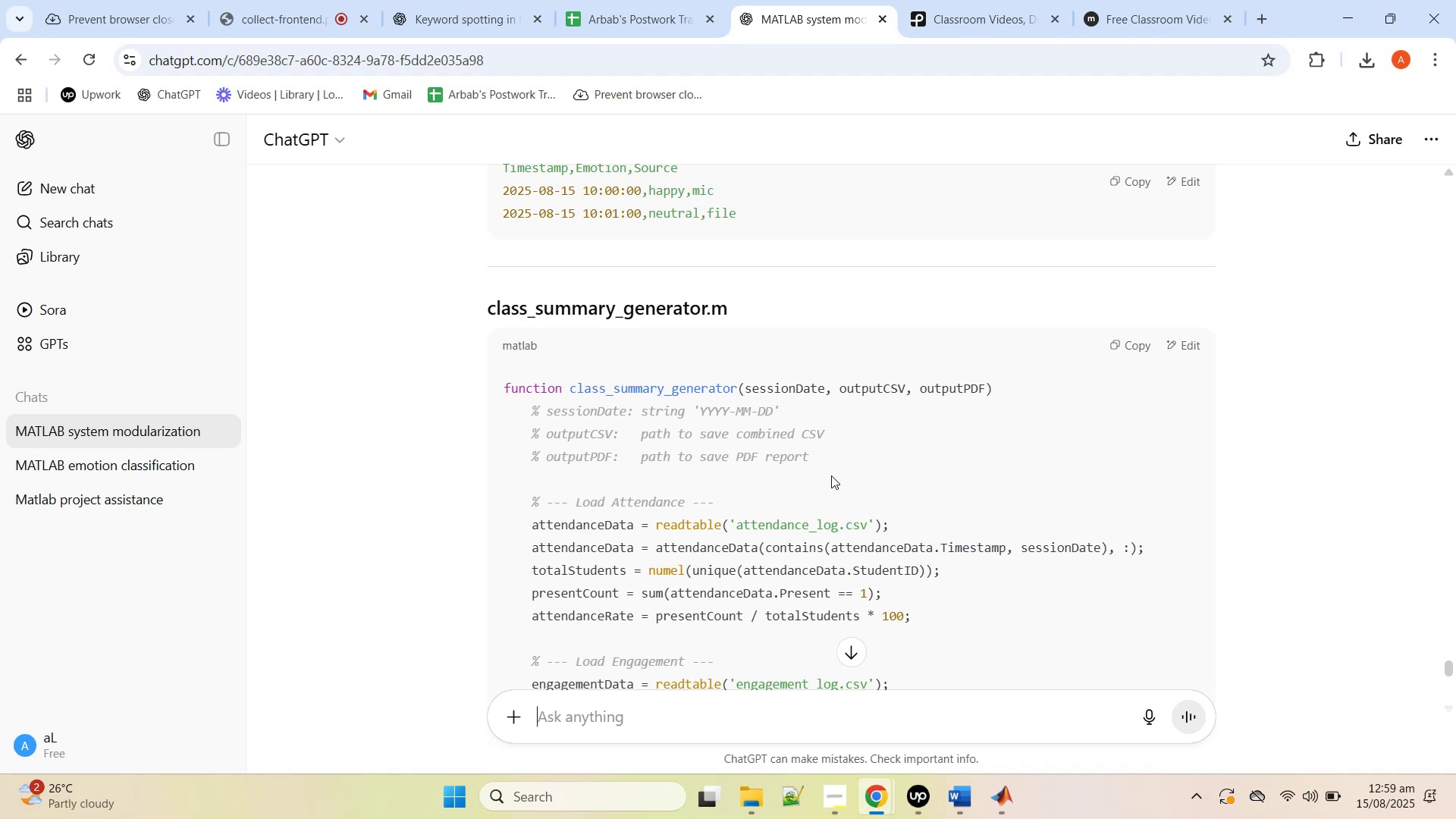 
scroll: coordinate [831, 477], scroll_direction: down, amount: 2.0
 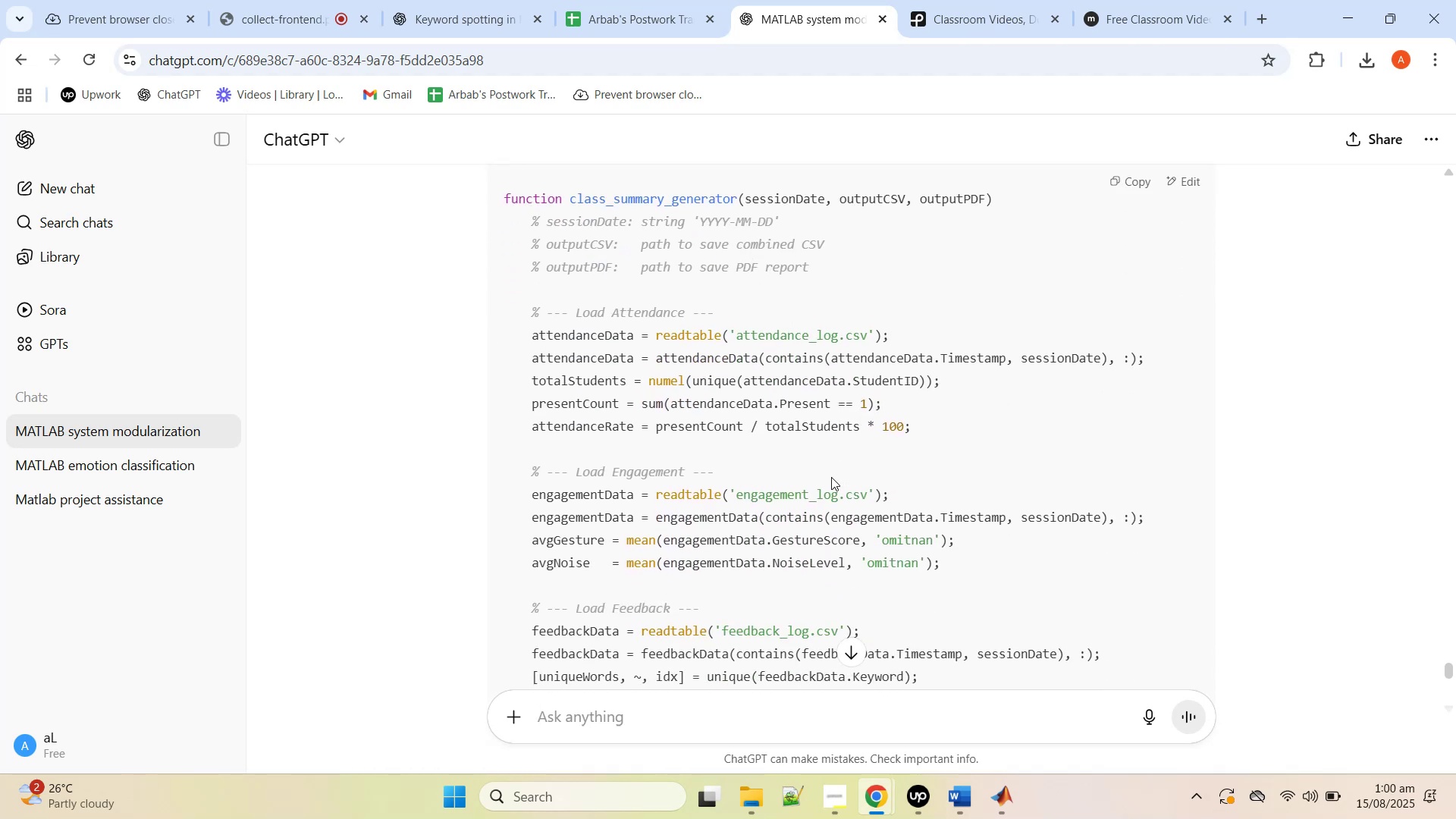 
scroll: coordinate [871, 477], scroll_direction: up, amount: 9.0
 